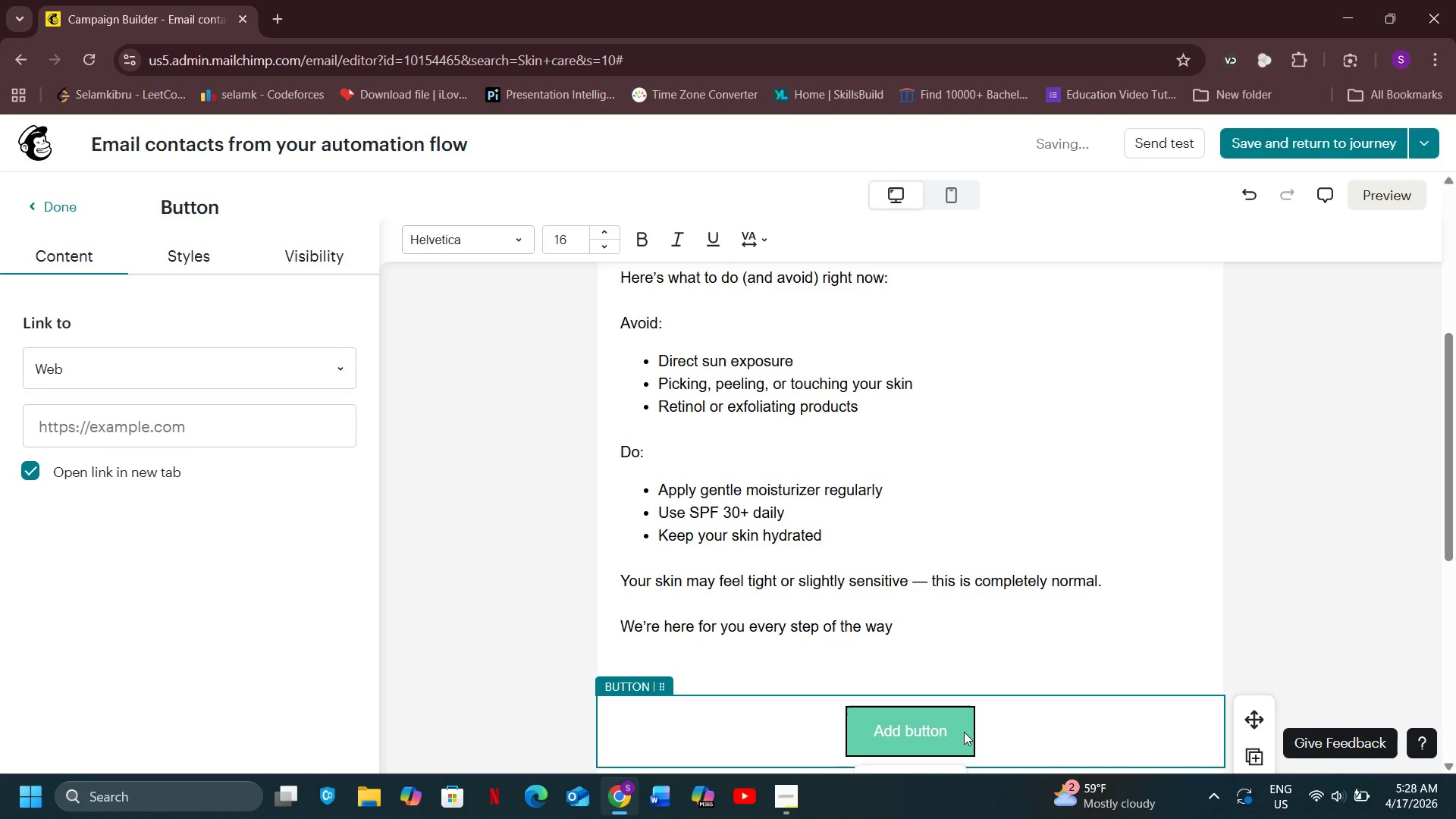 
key(Backspace)
 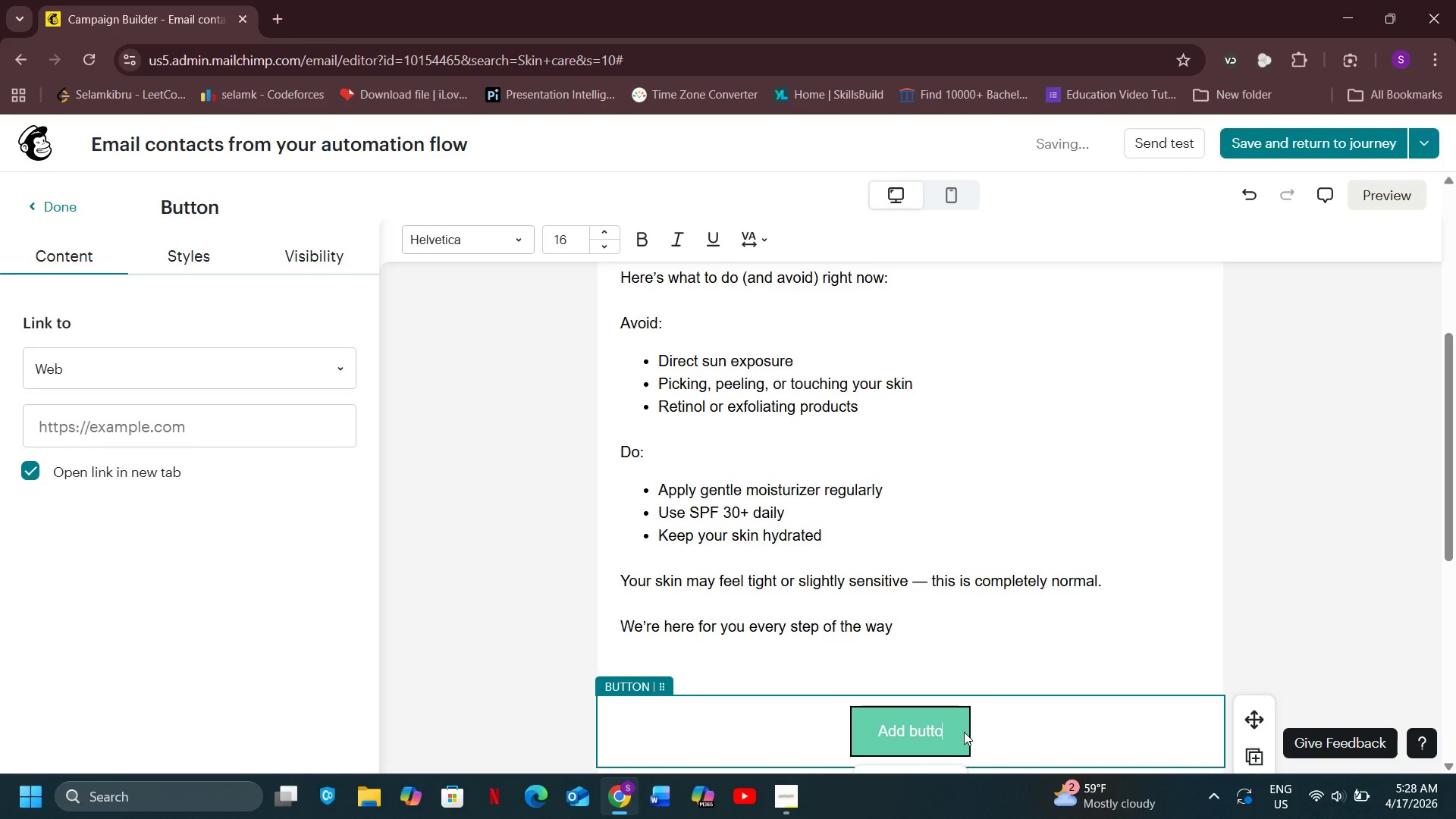 
key(Backspace)
 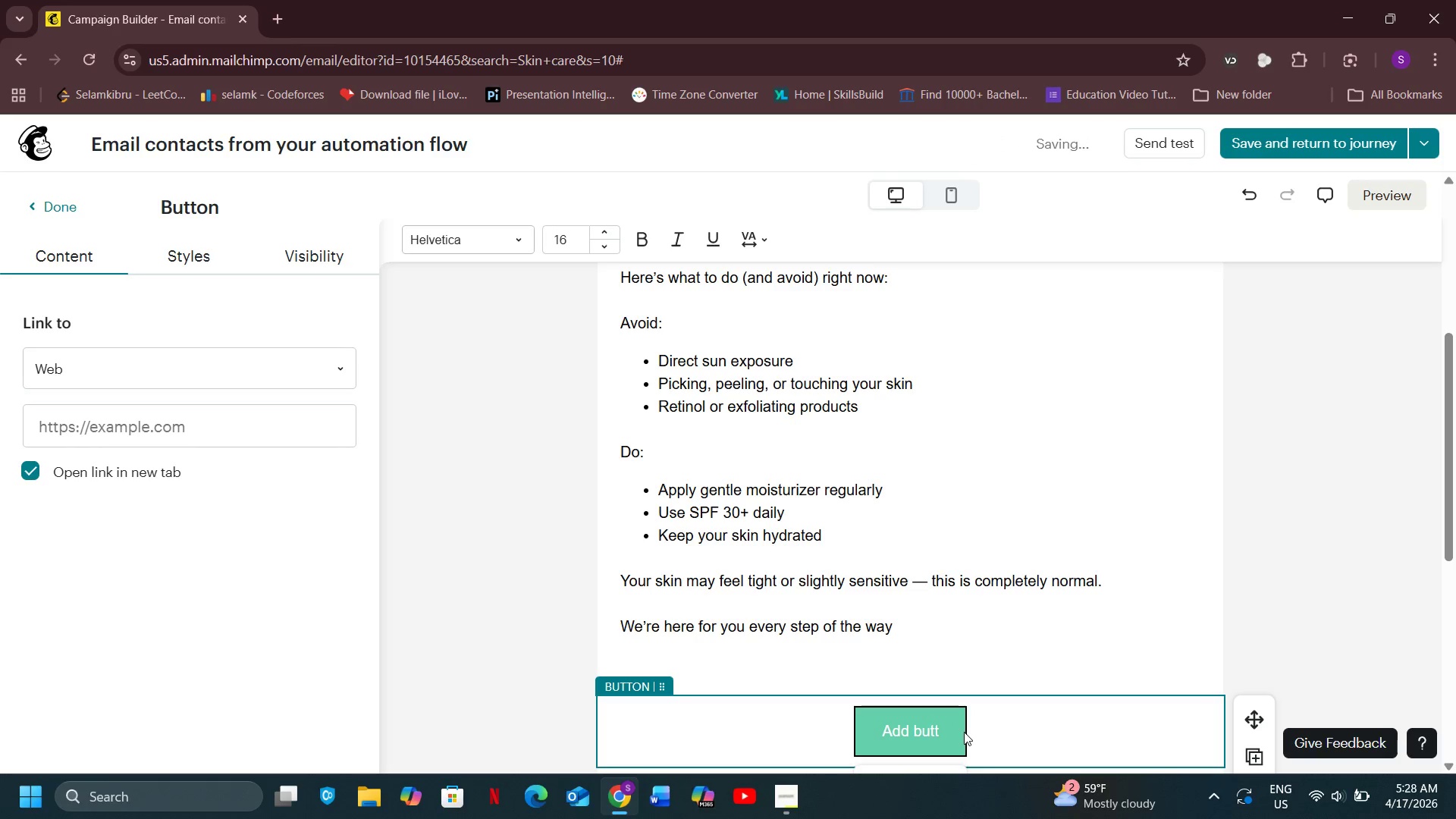 
key(Backspace)
 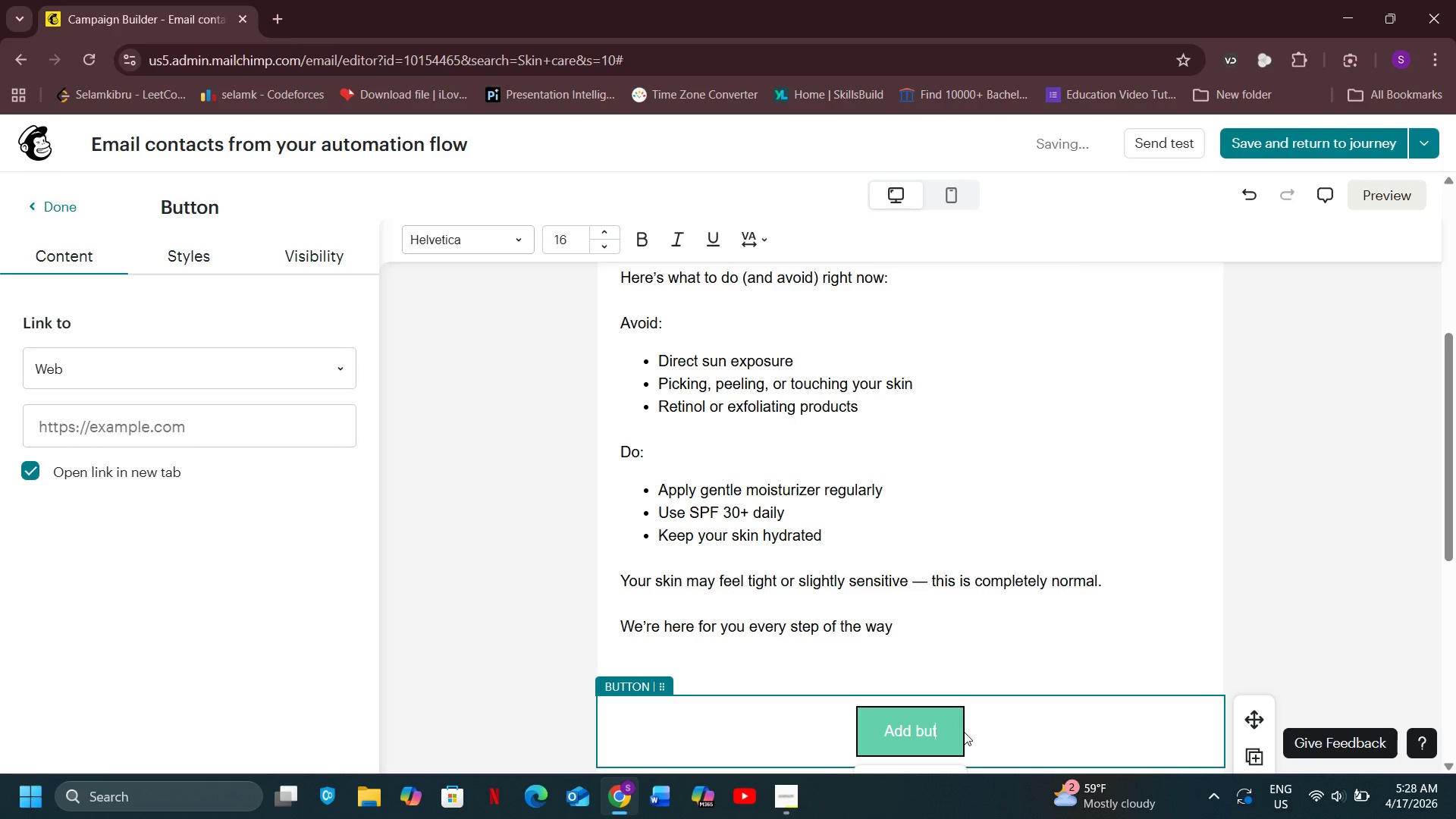 
key(Backspace)
 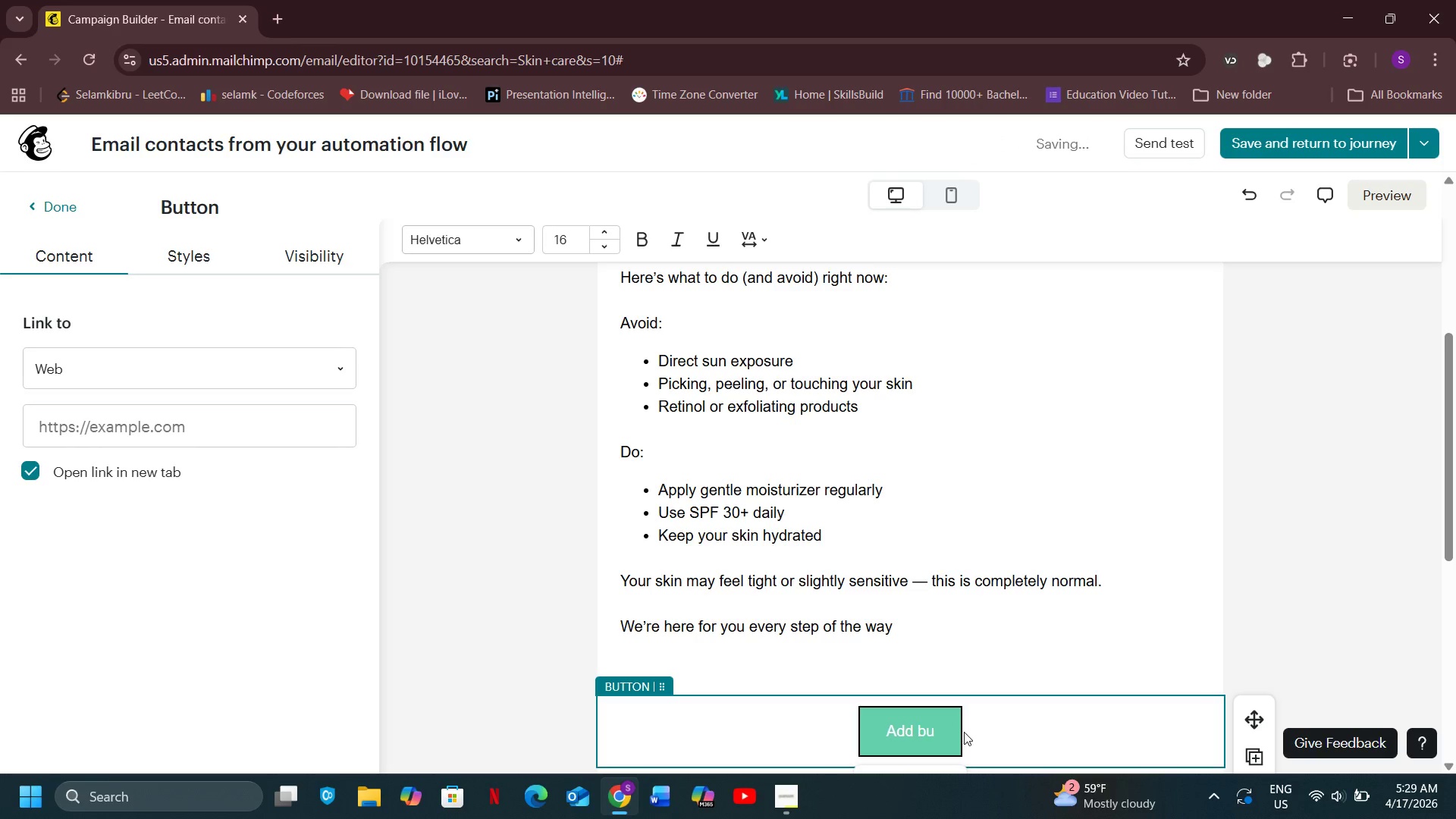 
key(Backspace)
 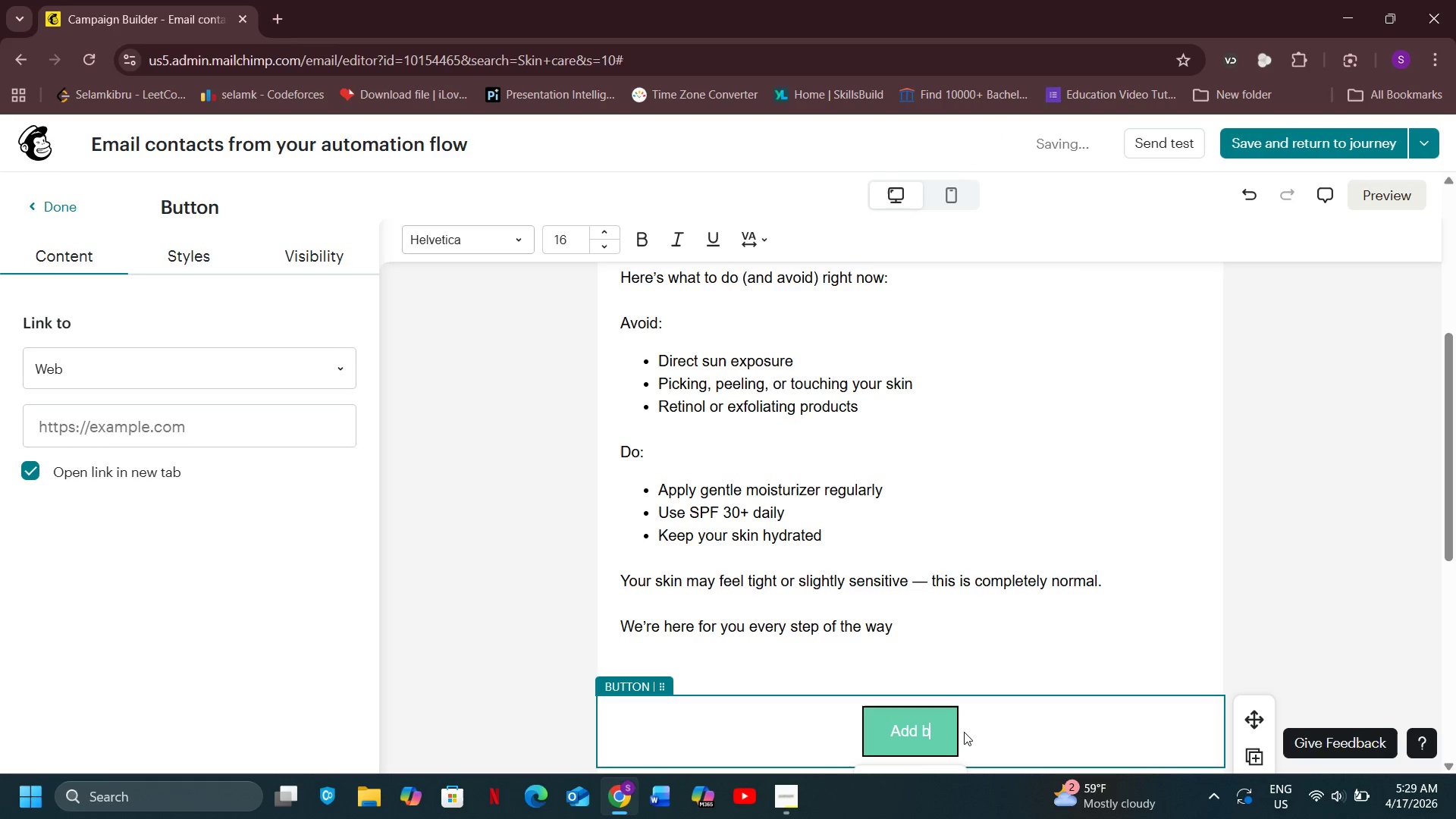 
key(Backspace)
 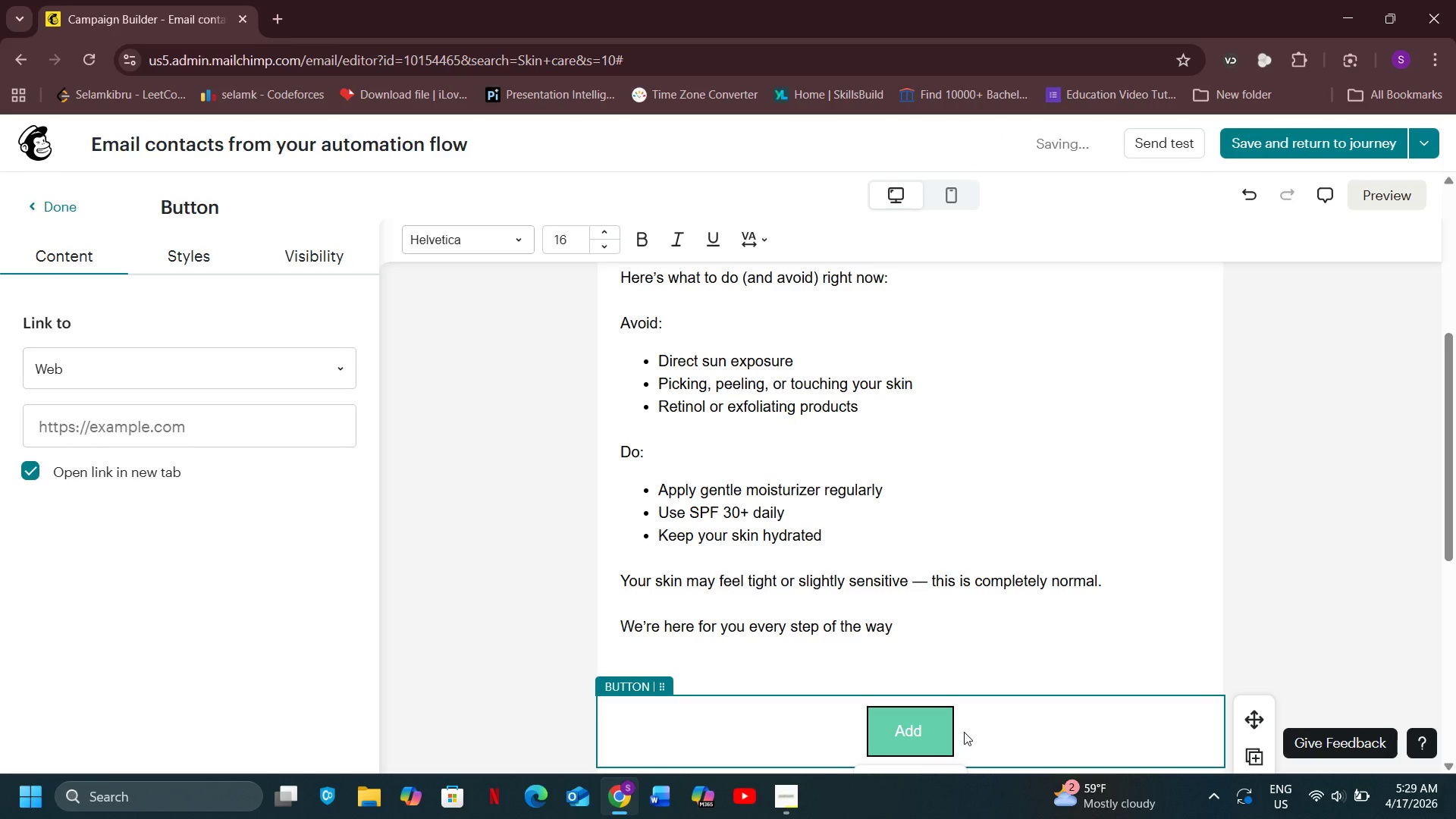 
key(Backspace)
 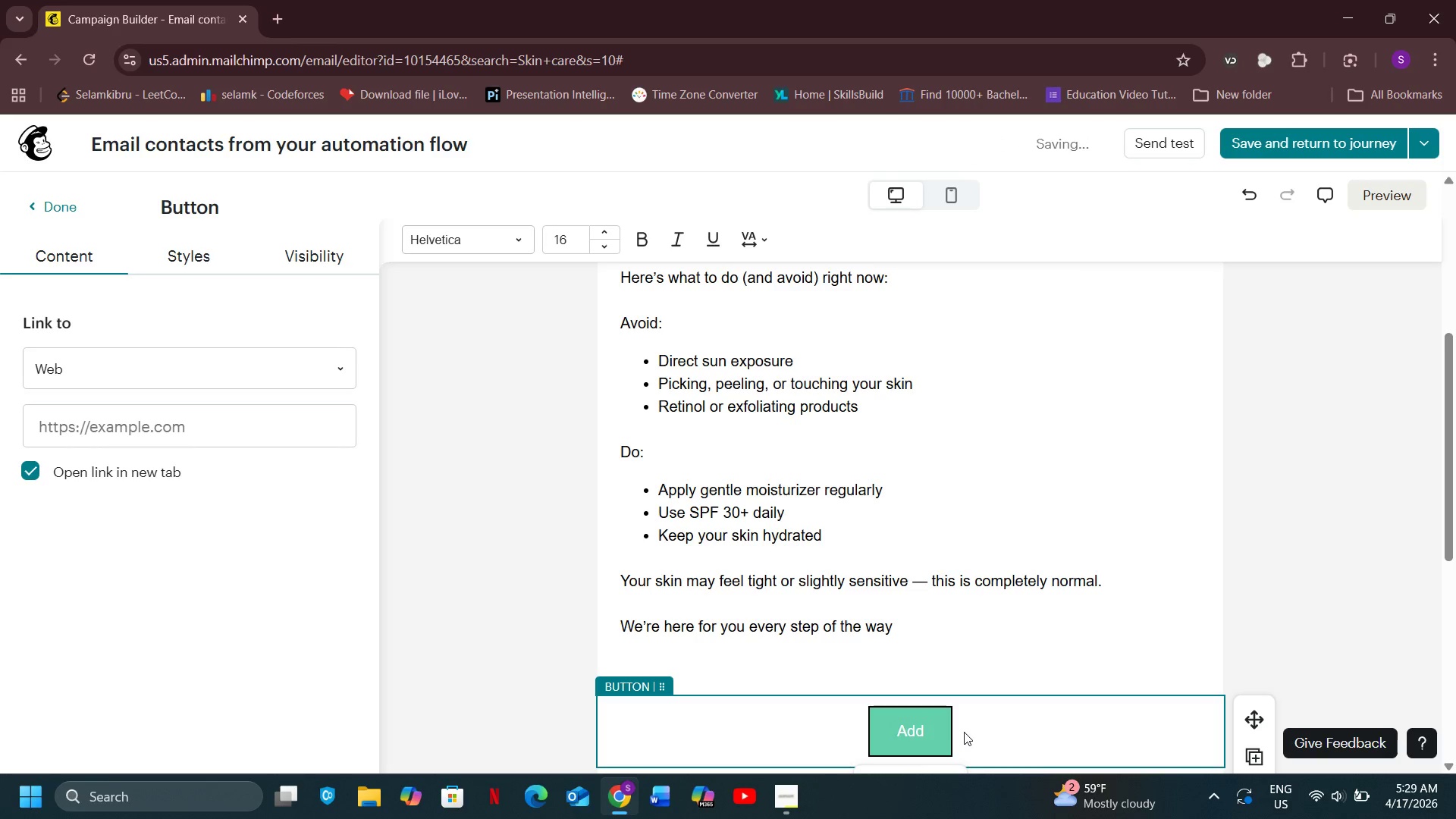 
key(Backspace)
 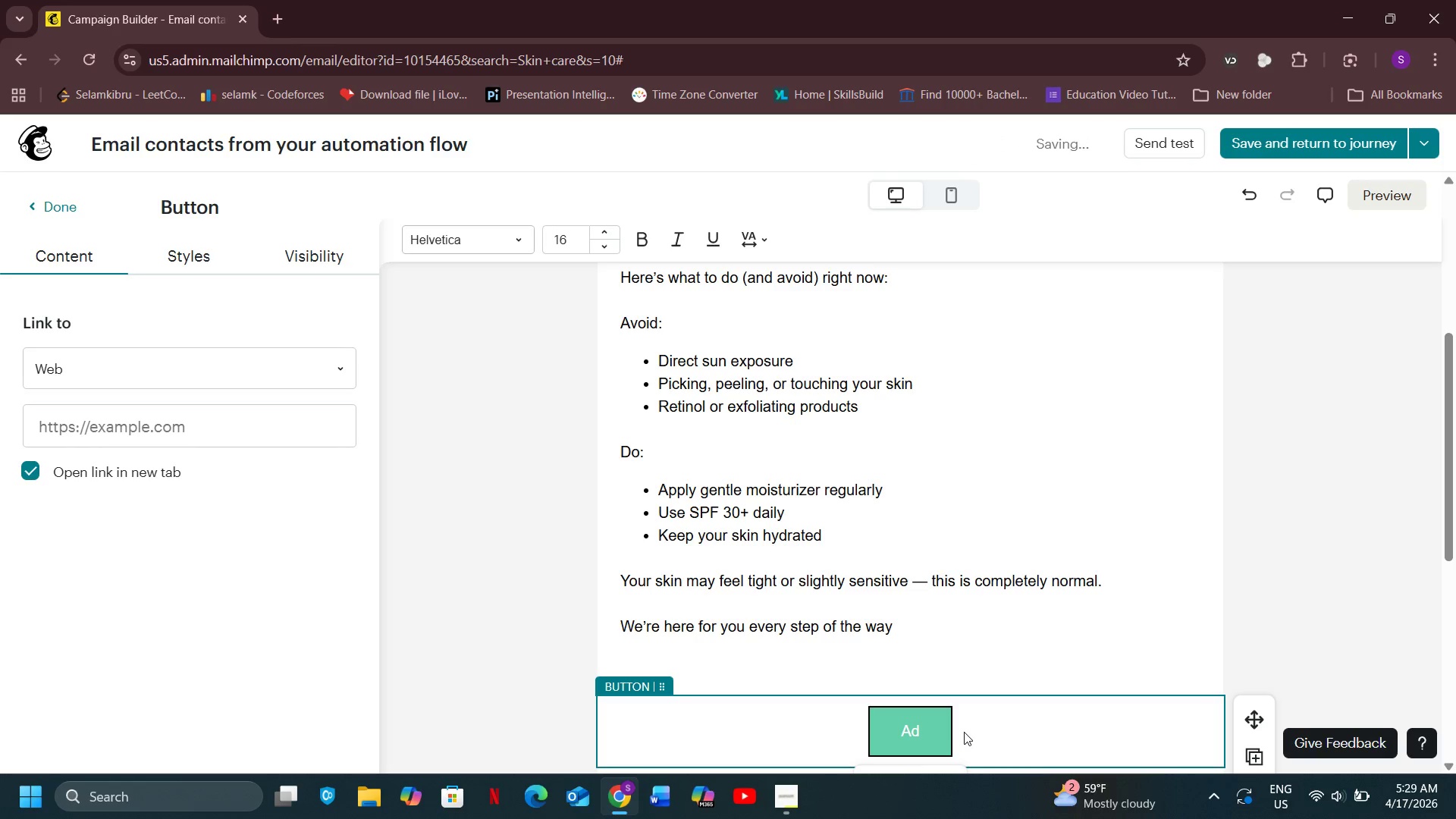 
key(Backspace)
 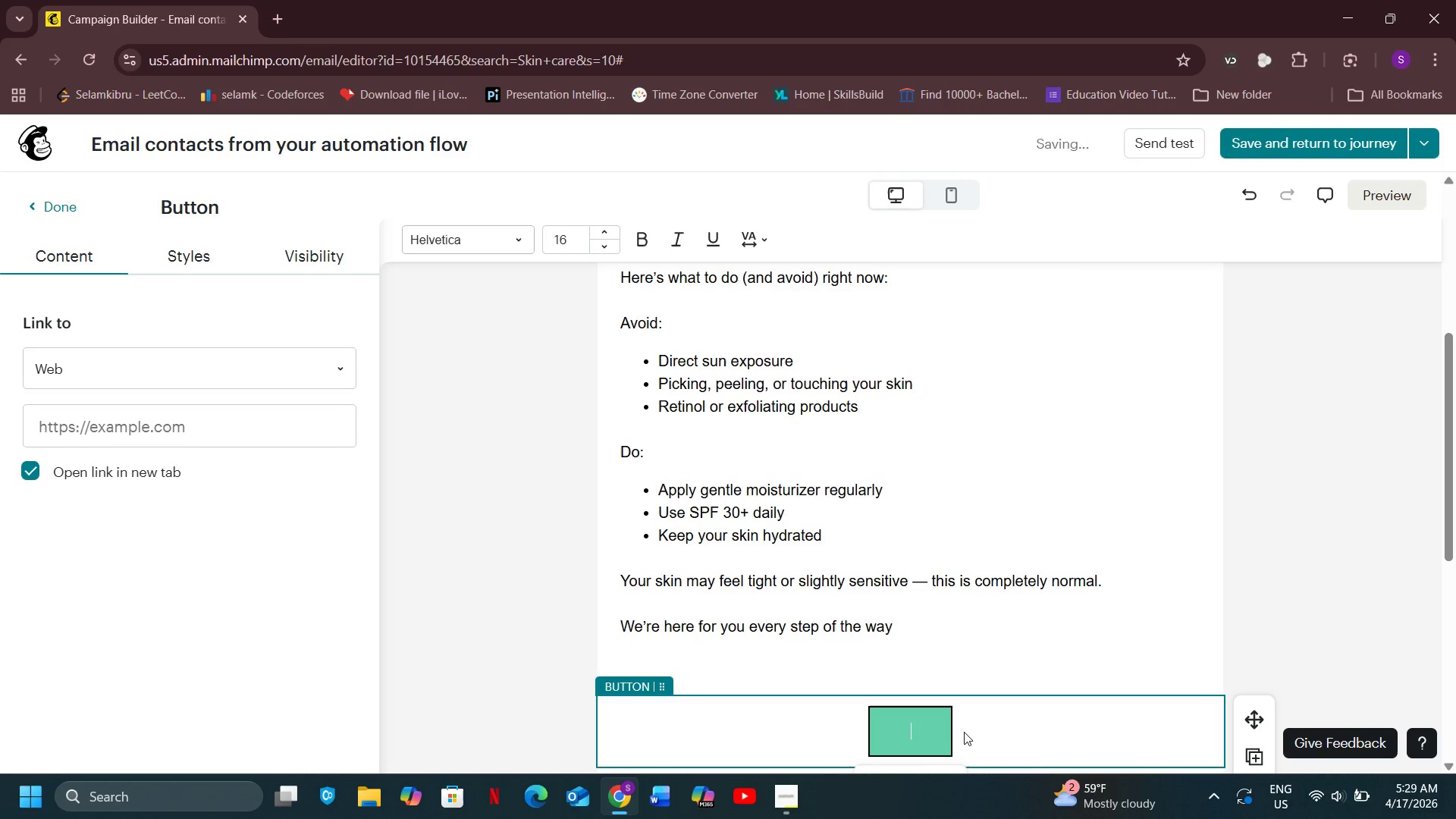 
key(Backspace)
 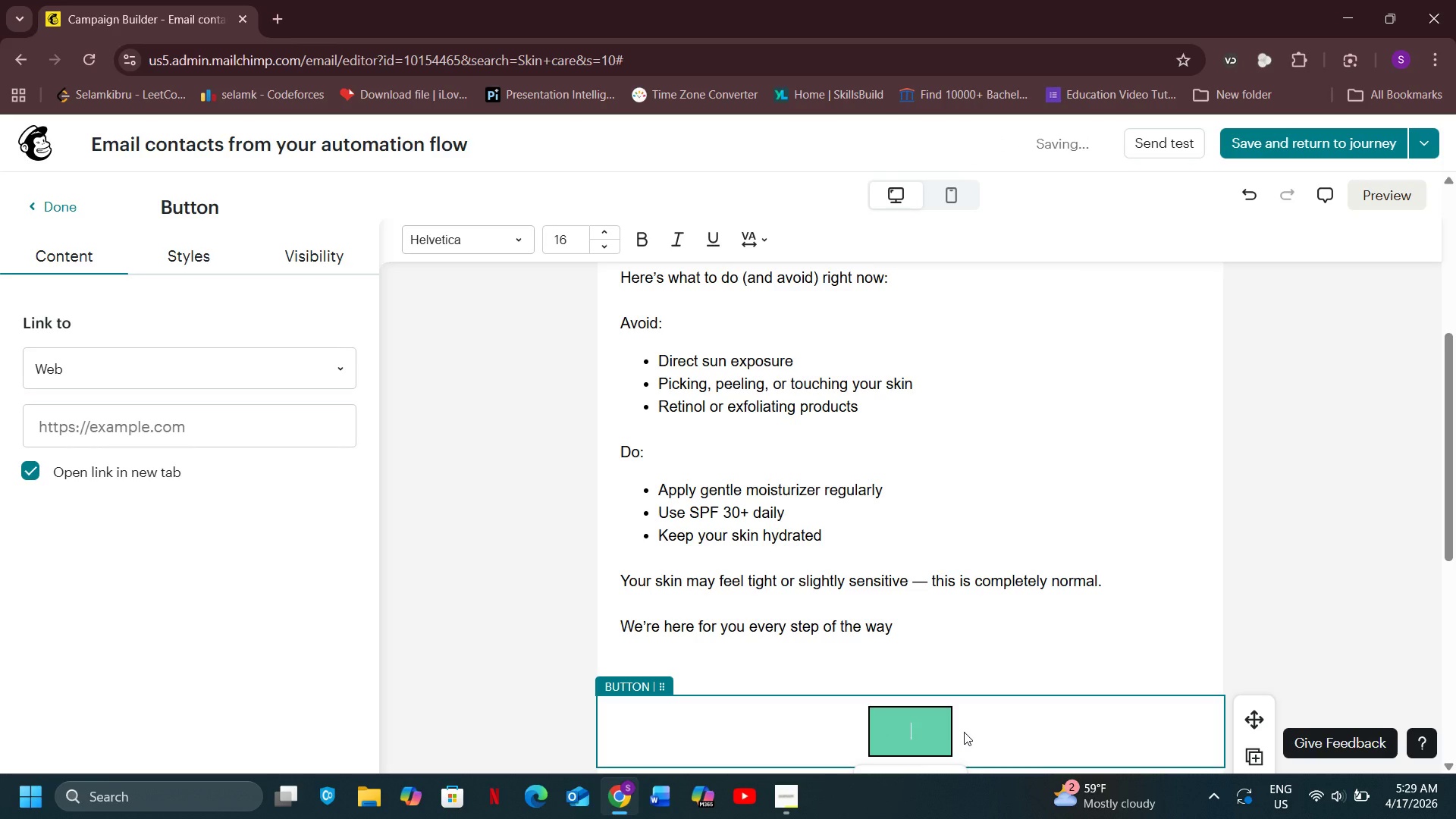 
key(Backspace)
 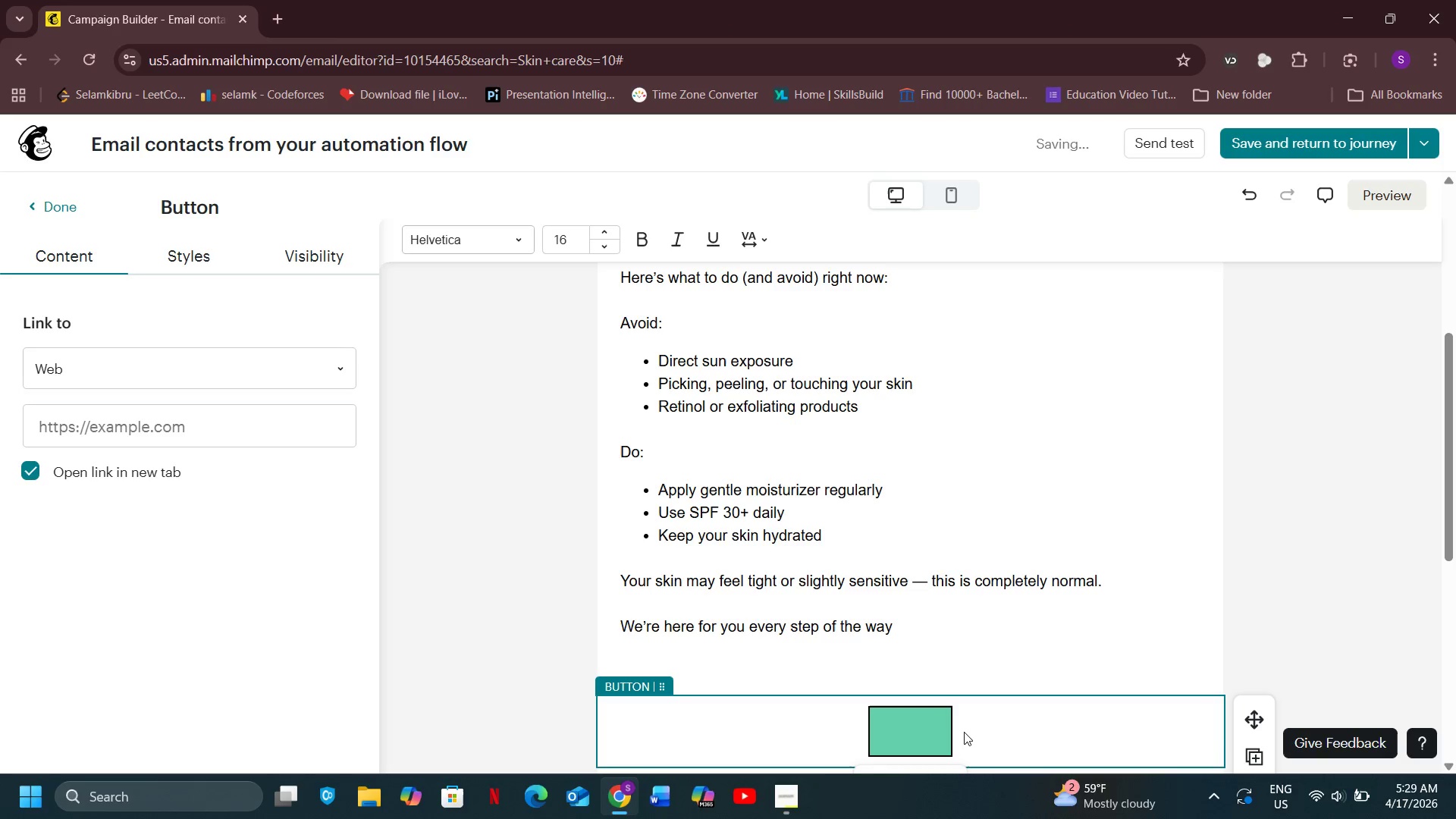 
key(Backspace)
 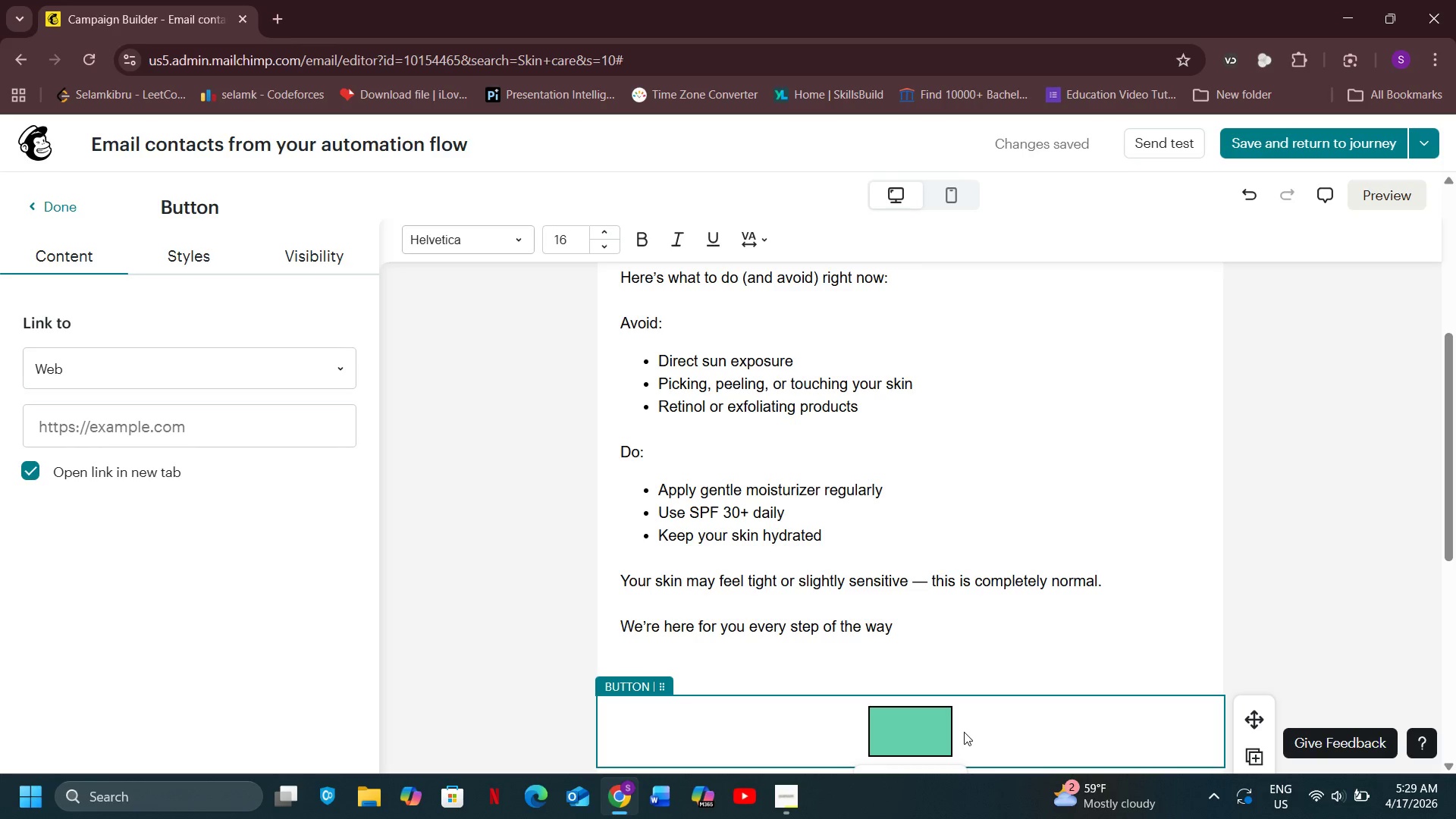 
wait(6.0)
 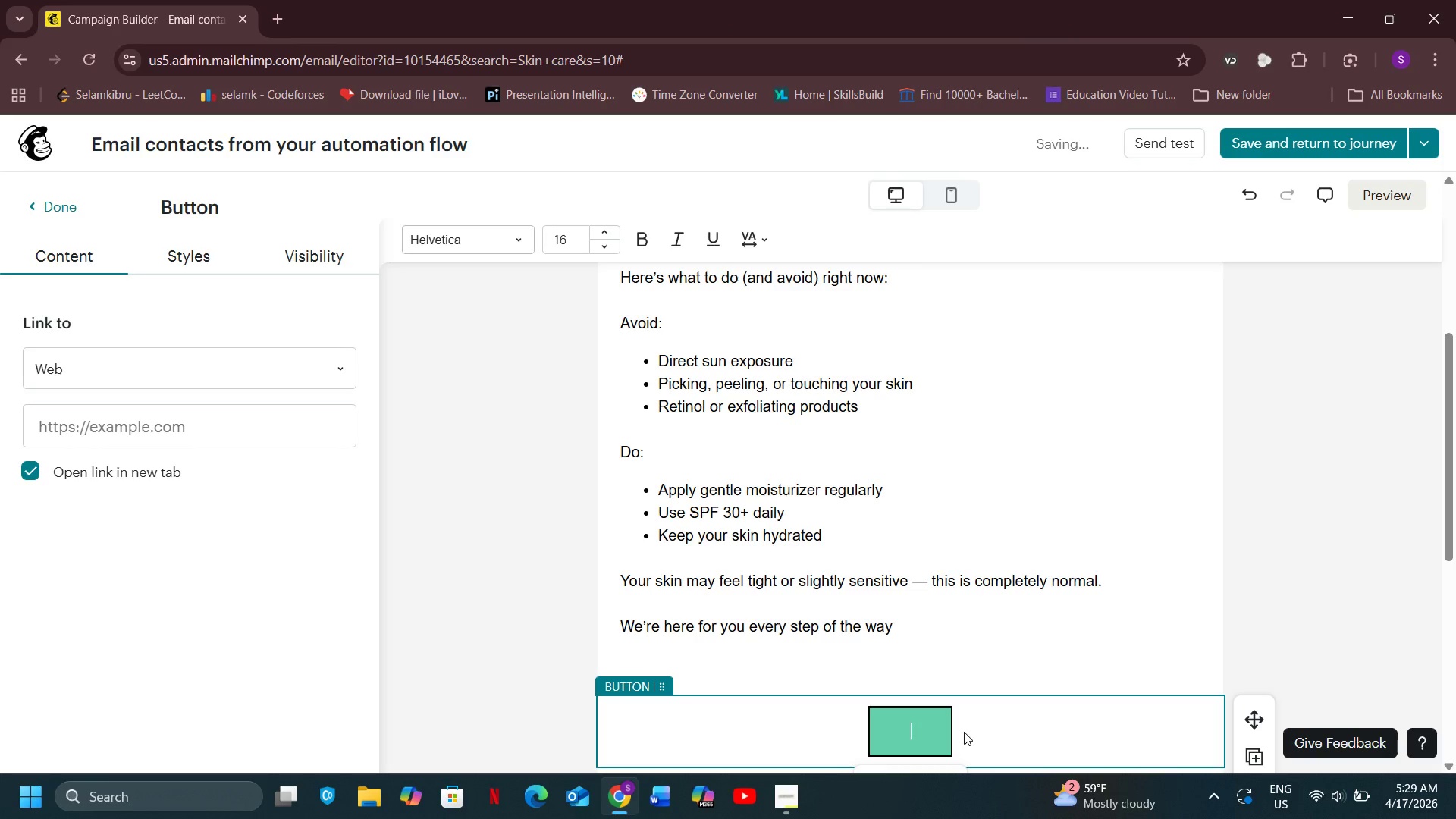 
type(View Aftercae Guide)
 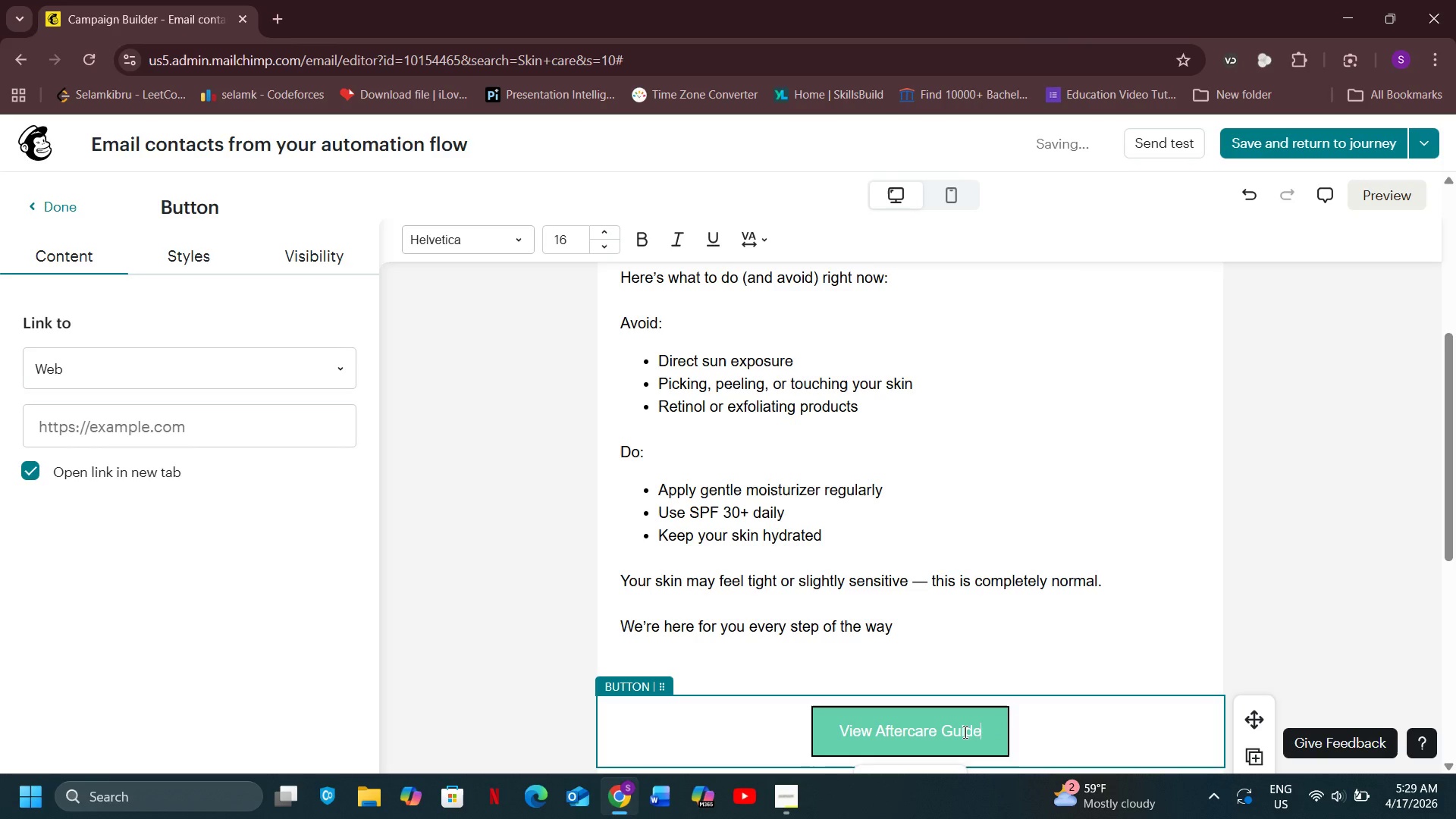 
left_click([1310, 602])
 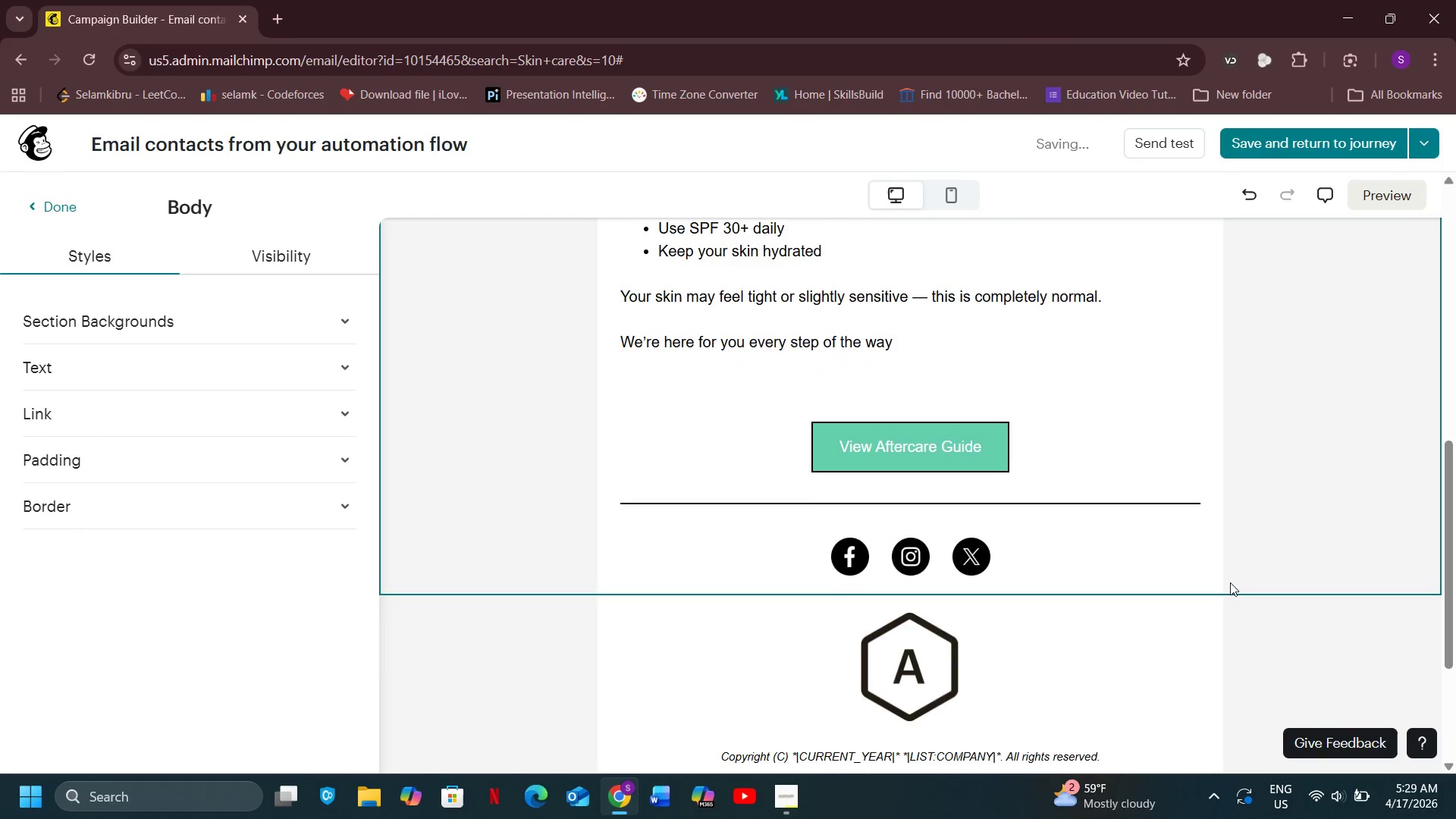 
scroll: coordinate [731, 661], scroll_direction: down, amount: 5.0
 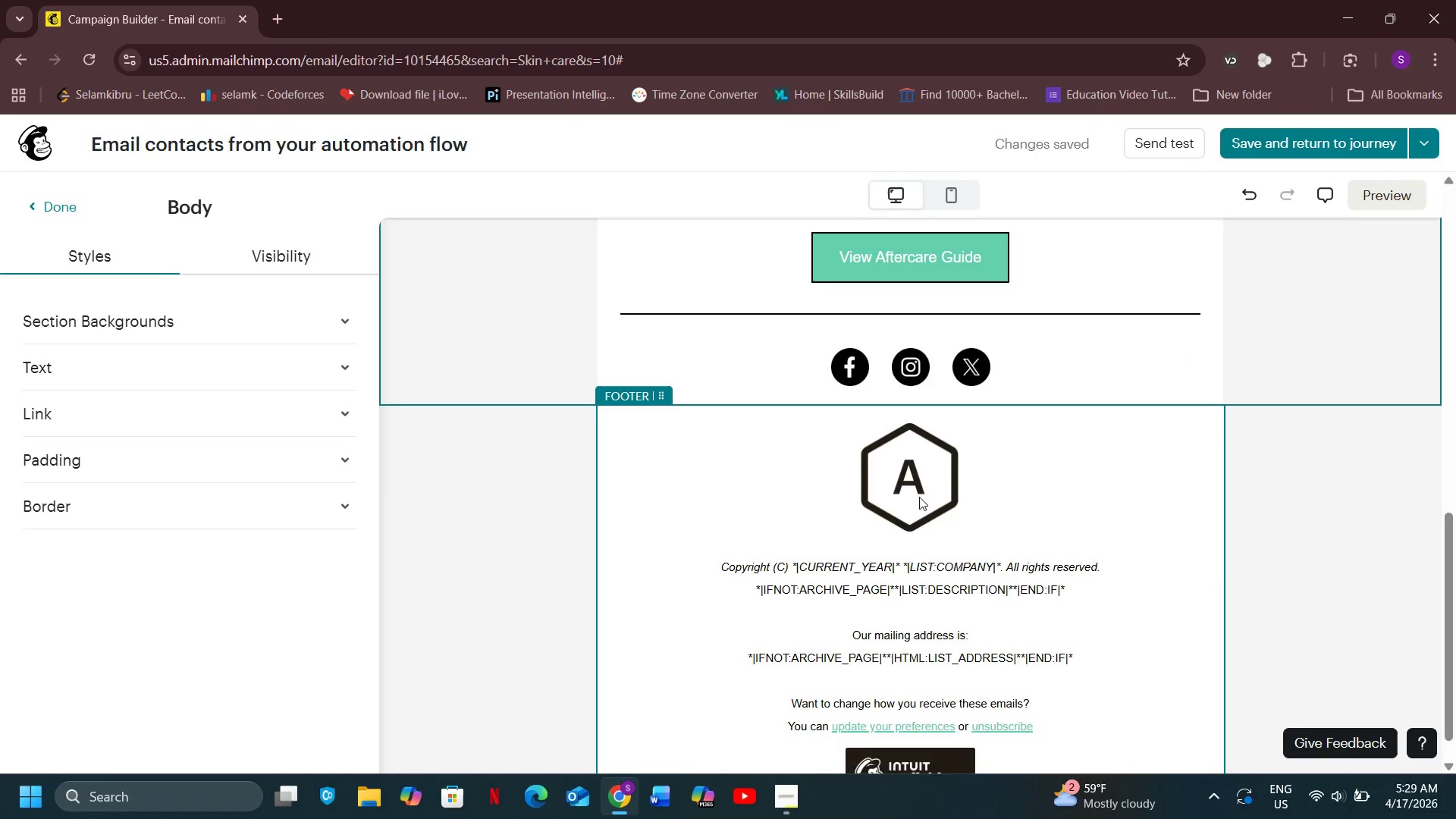 
left_click([919, 497])
 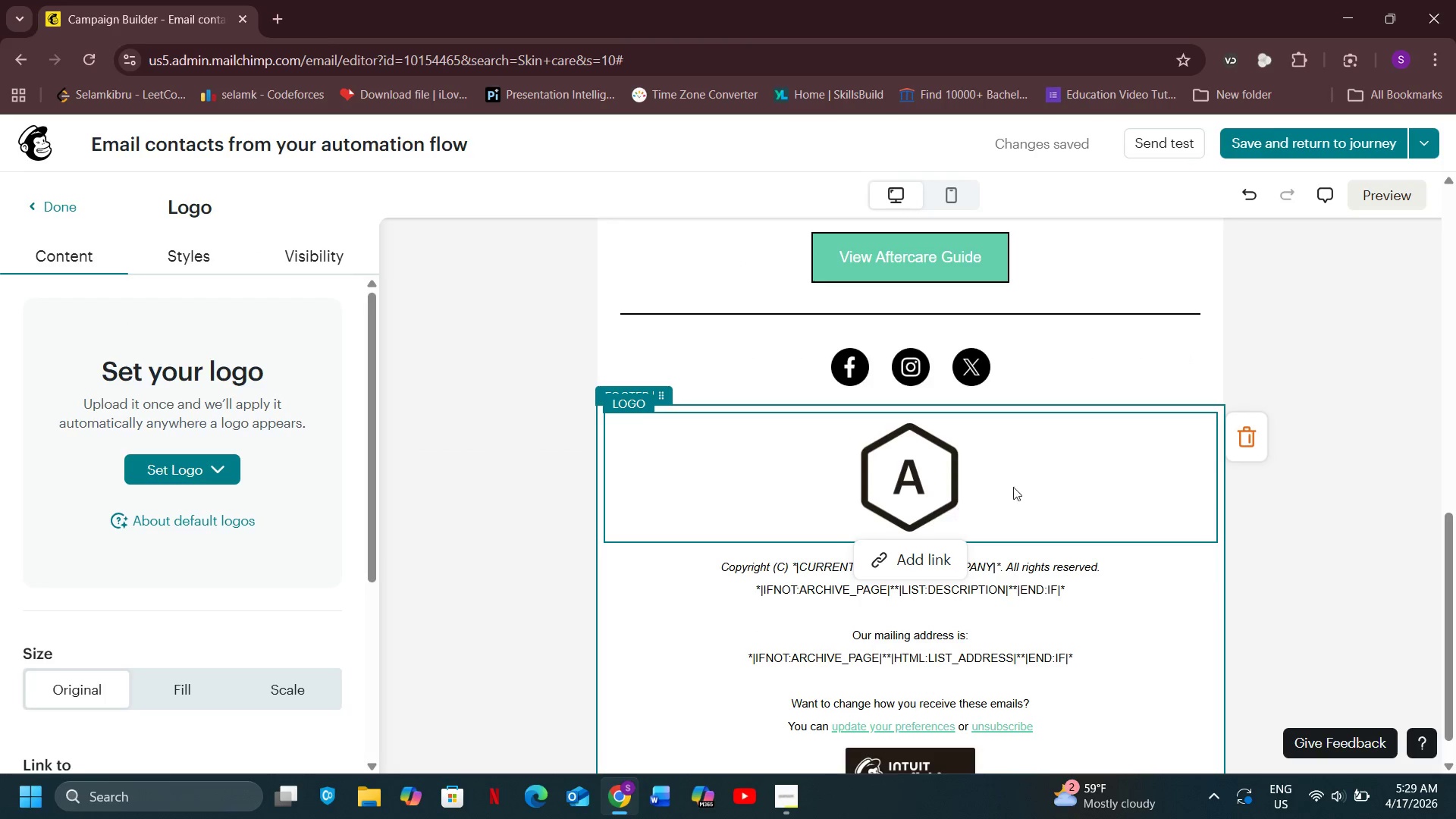 
mouse_move([1231, 454])
 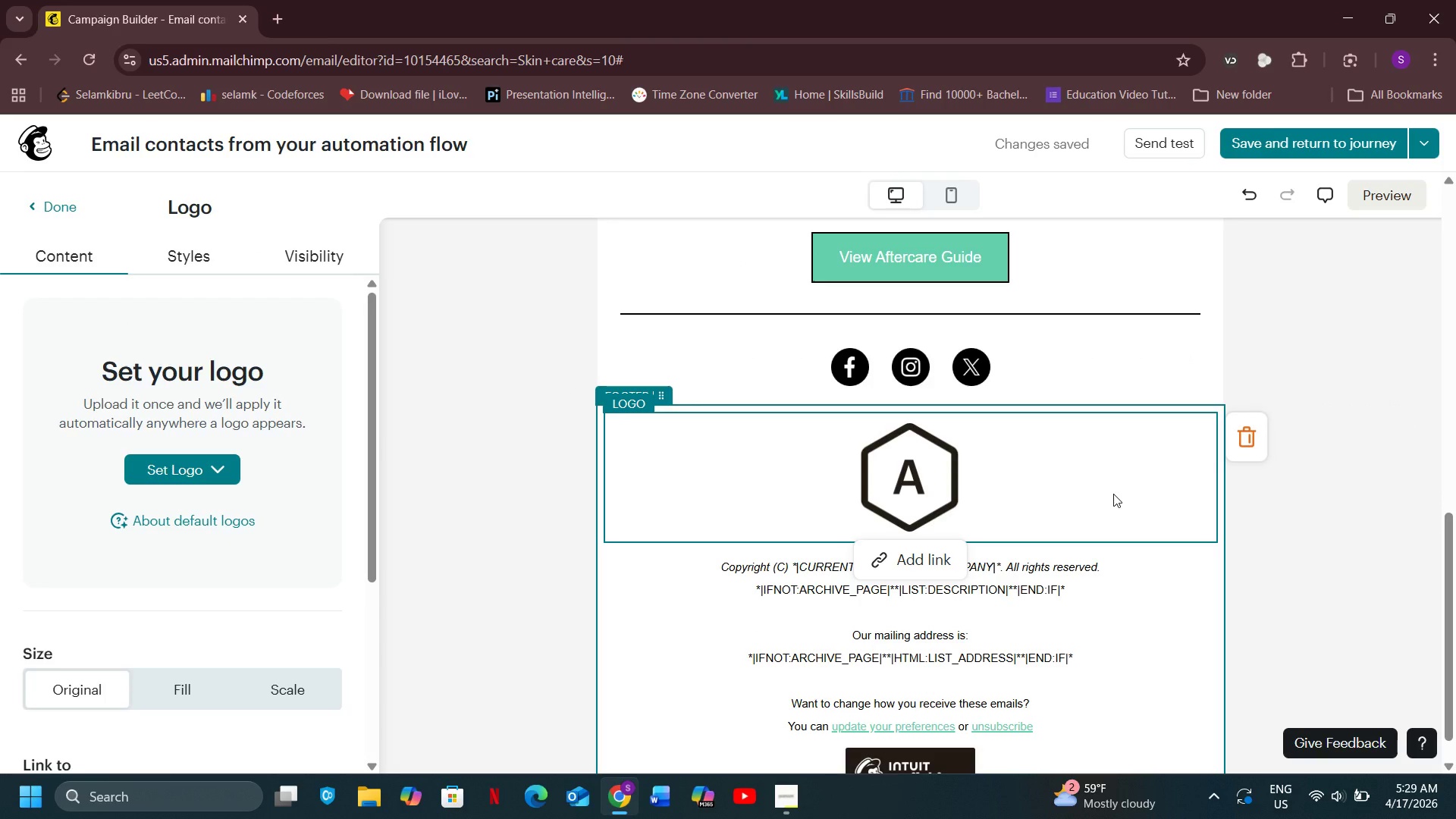 
key(Backspace)
 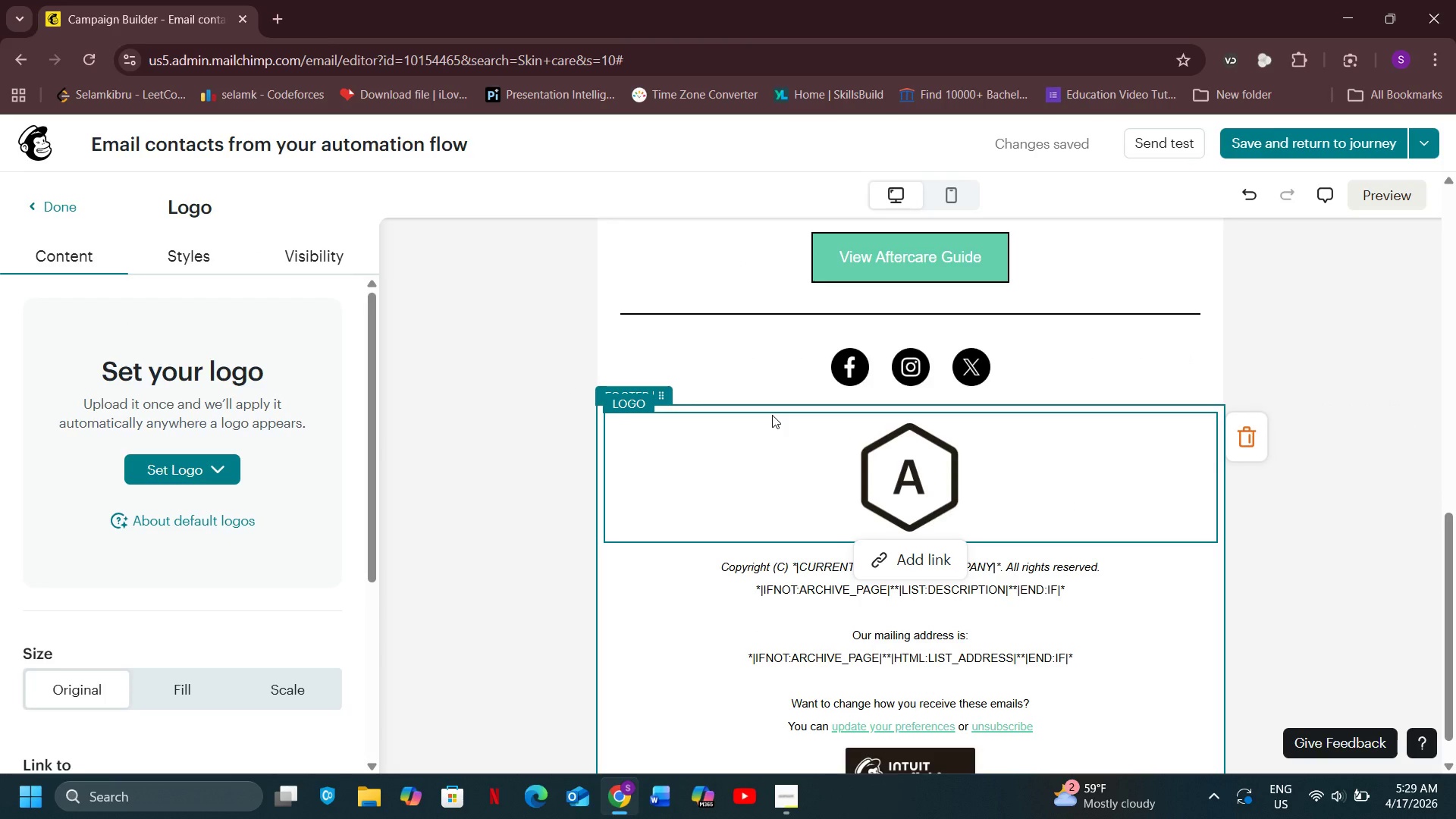 
right_click([772, 415])
 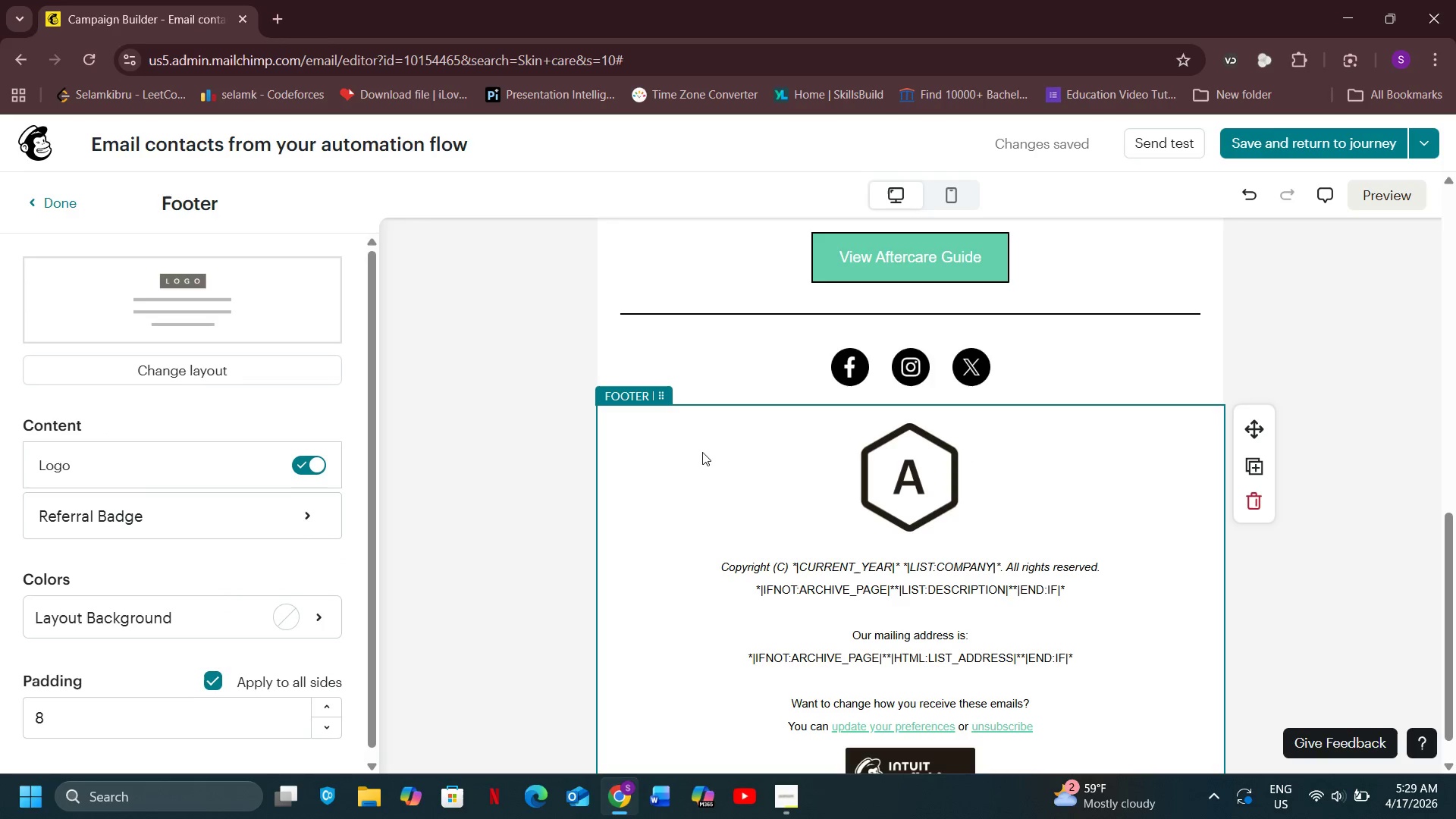 
left_click([702, 452])
 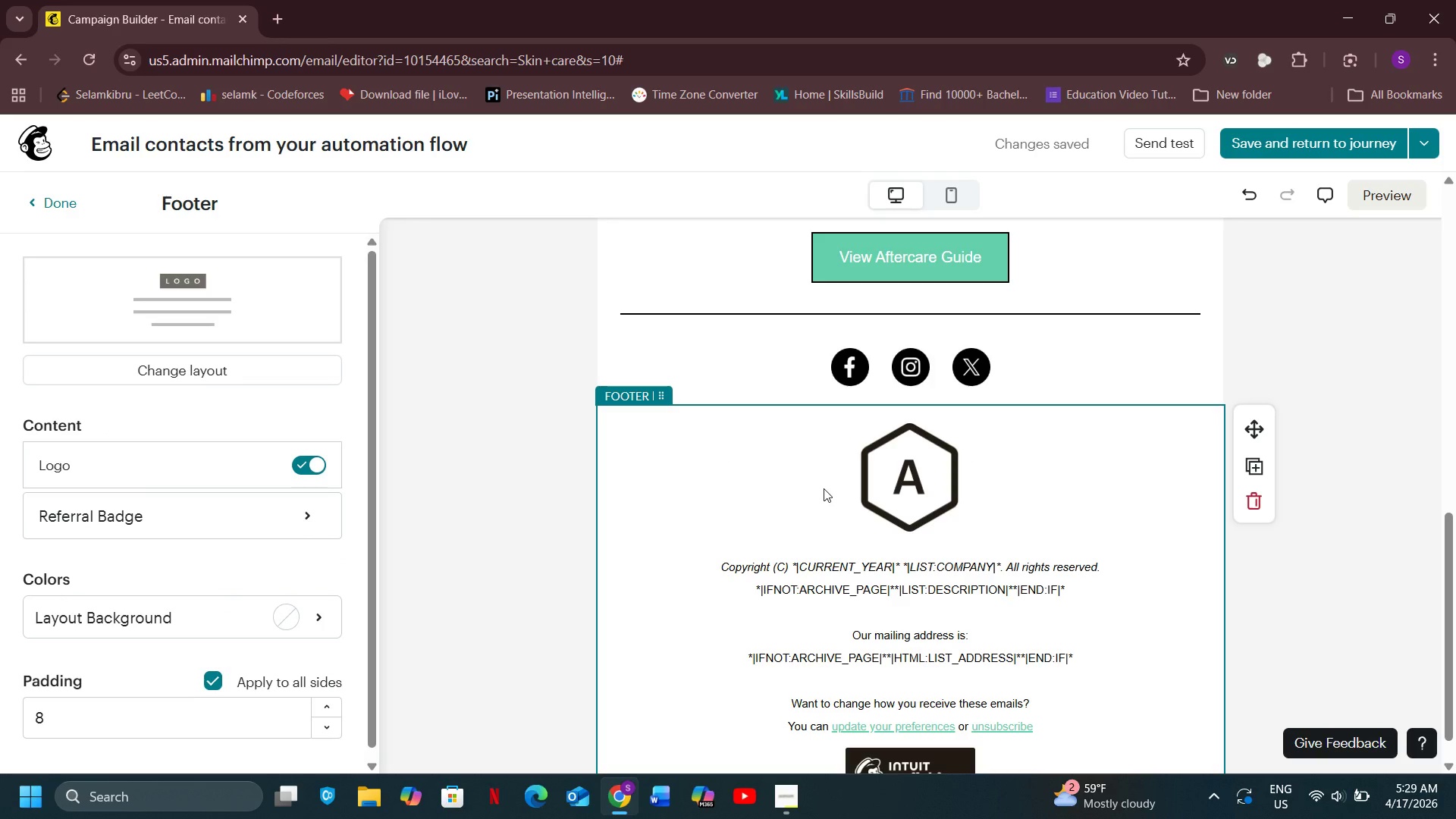 
double_click([824, 488])
 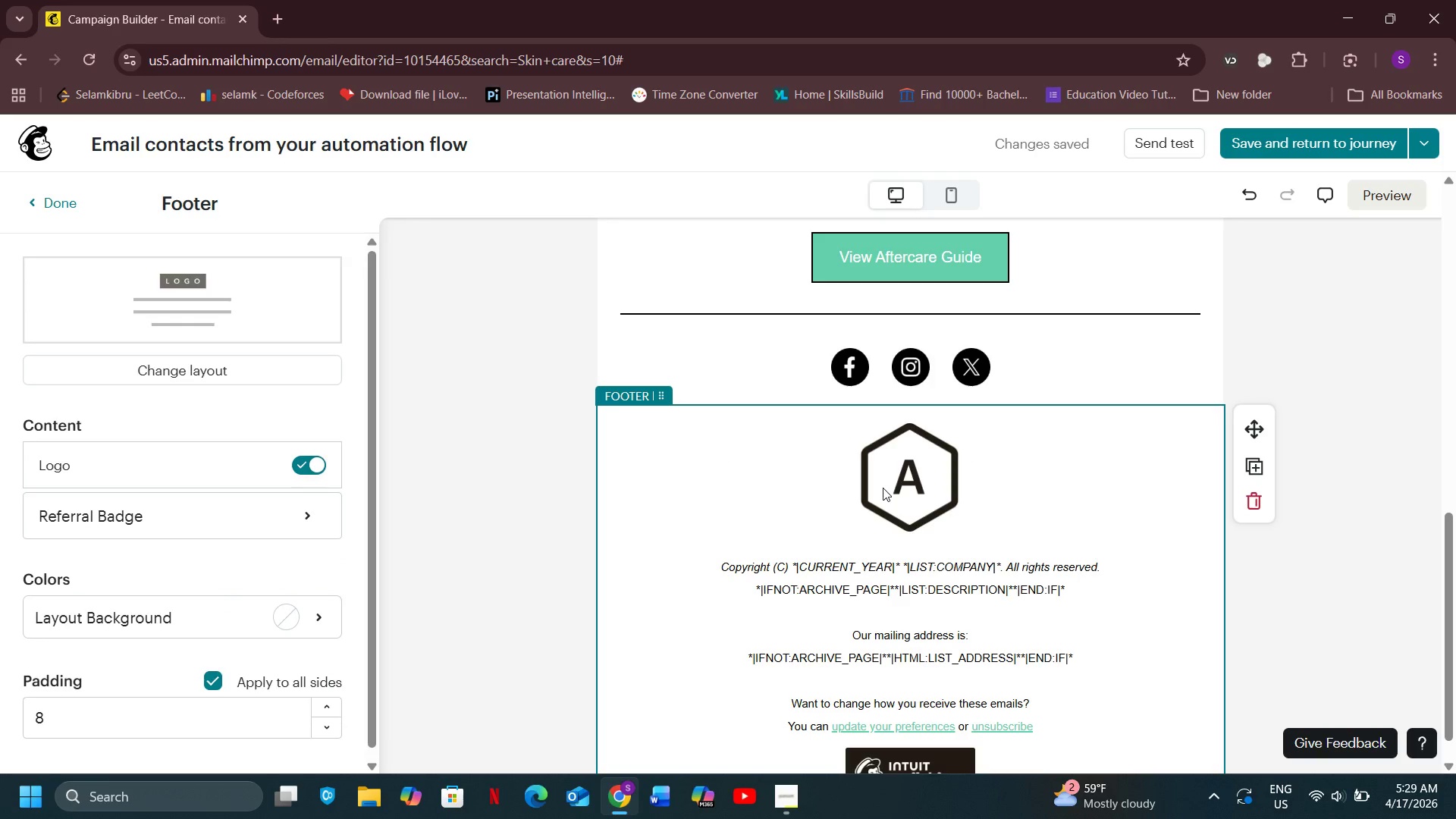 
left_click([883, 488])
 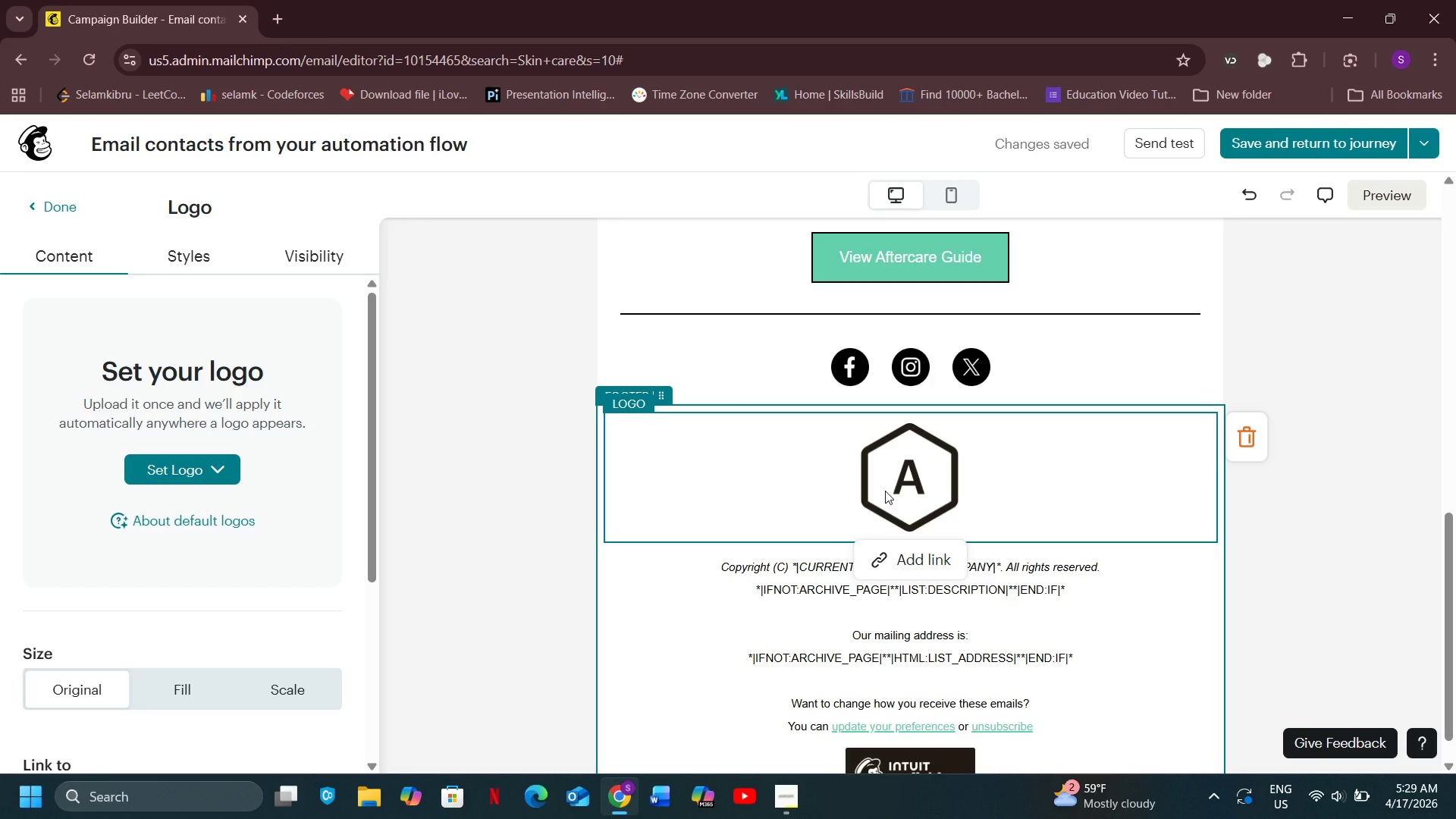 
double_click([885, 491])
 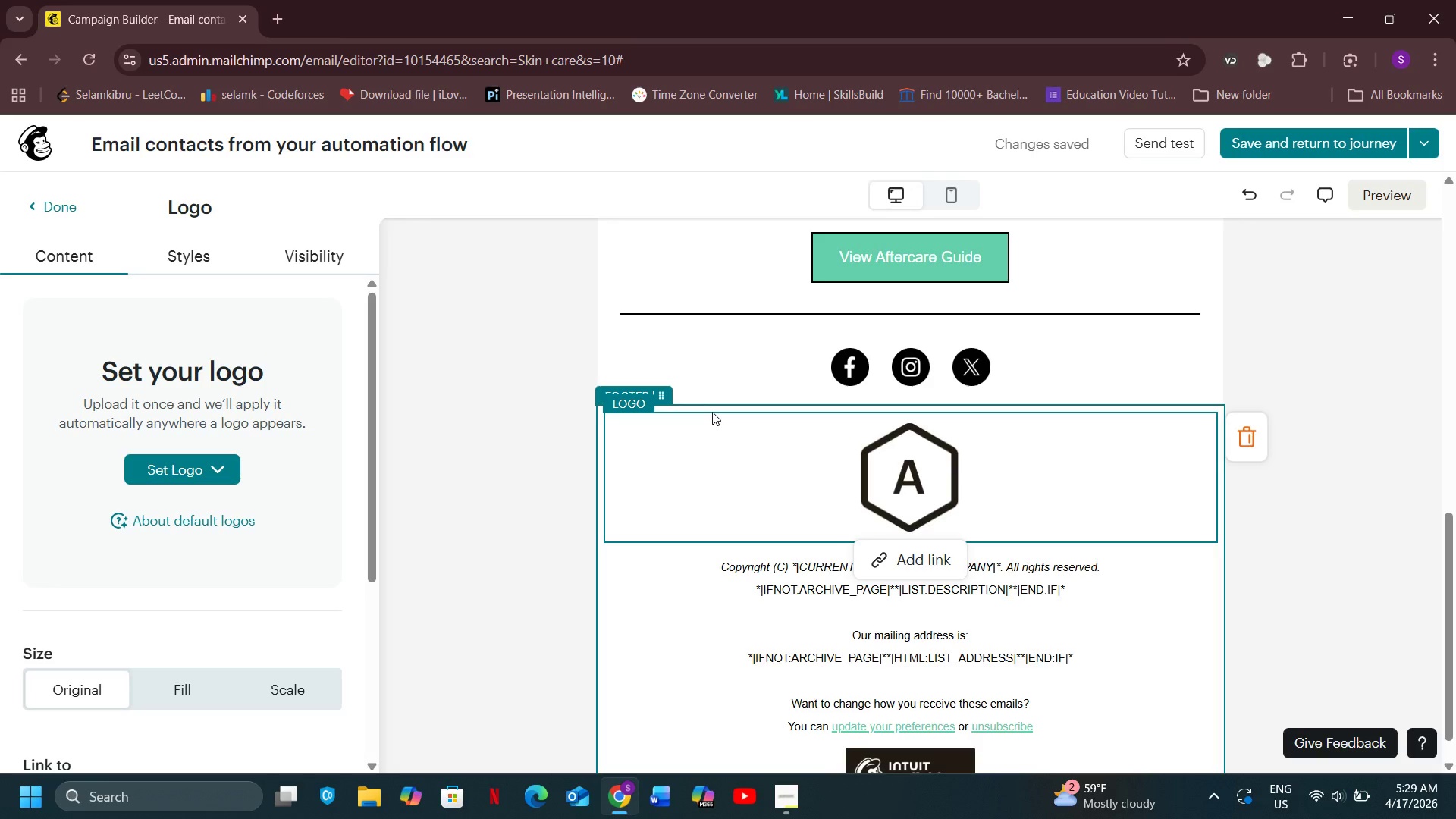 
left_click_drag(start_coordinate=[712, 412], to_coordinate=[764, 481])
 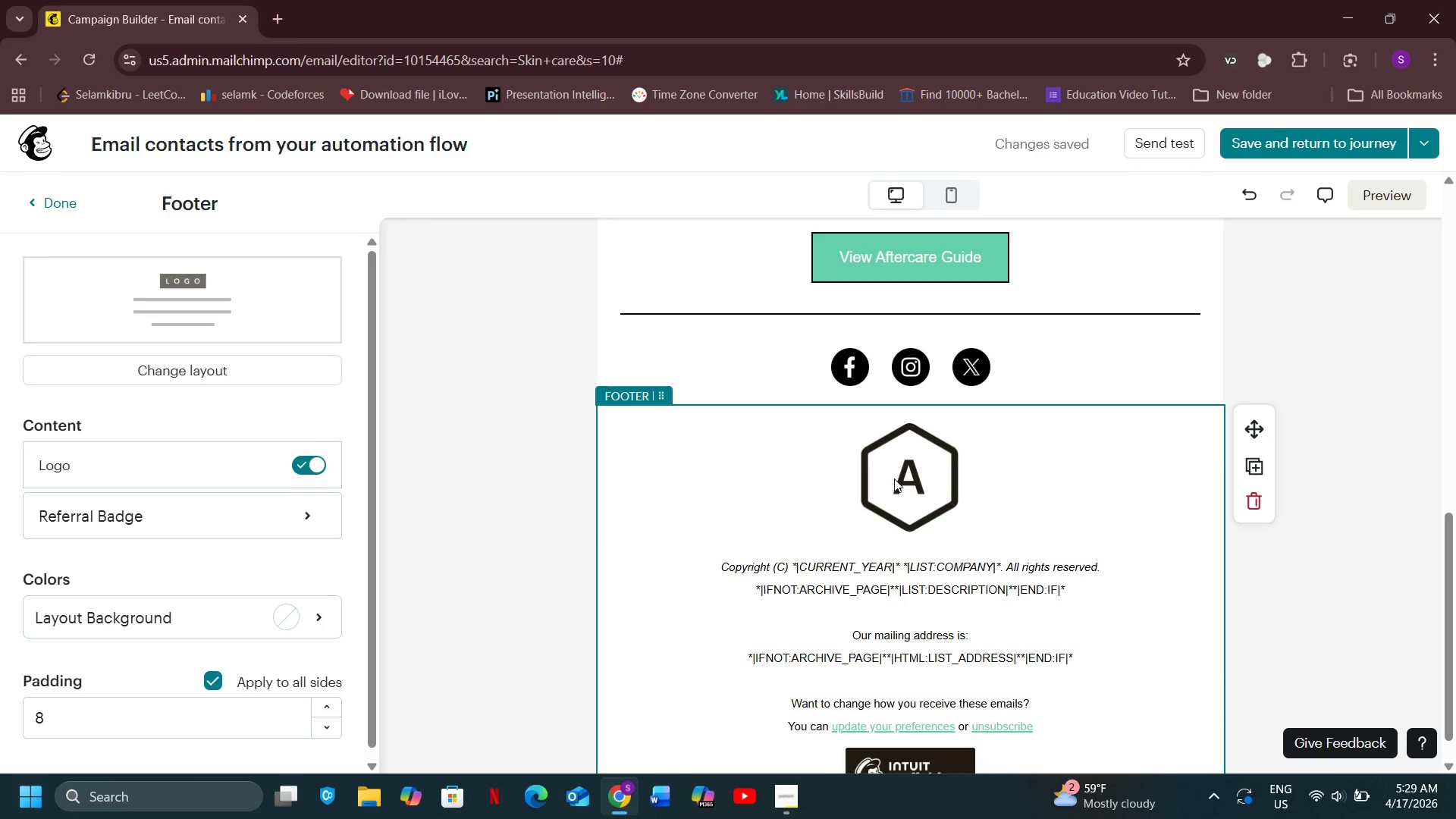 
wait(9.72)
 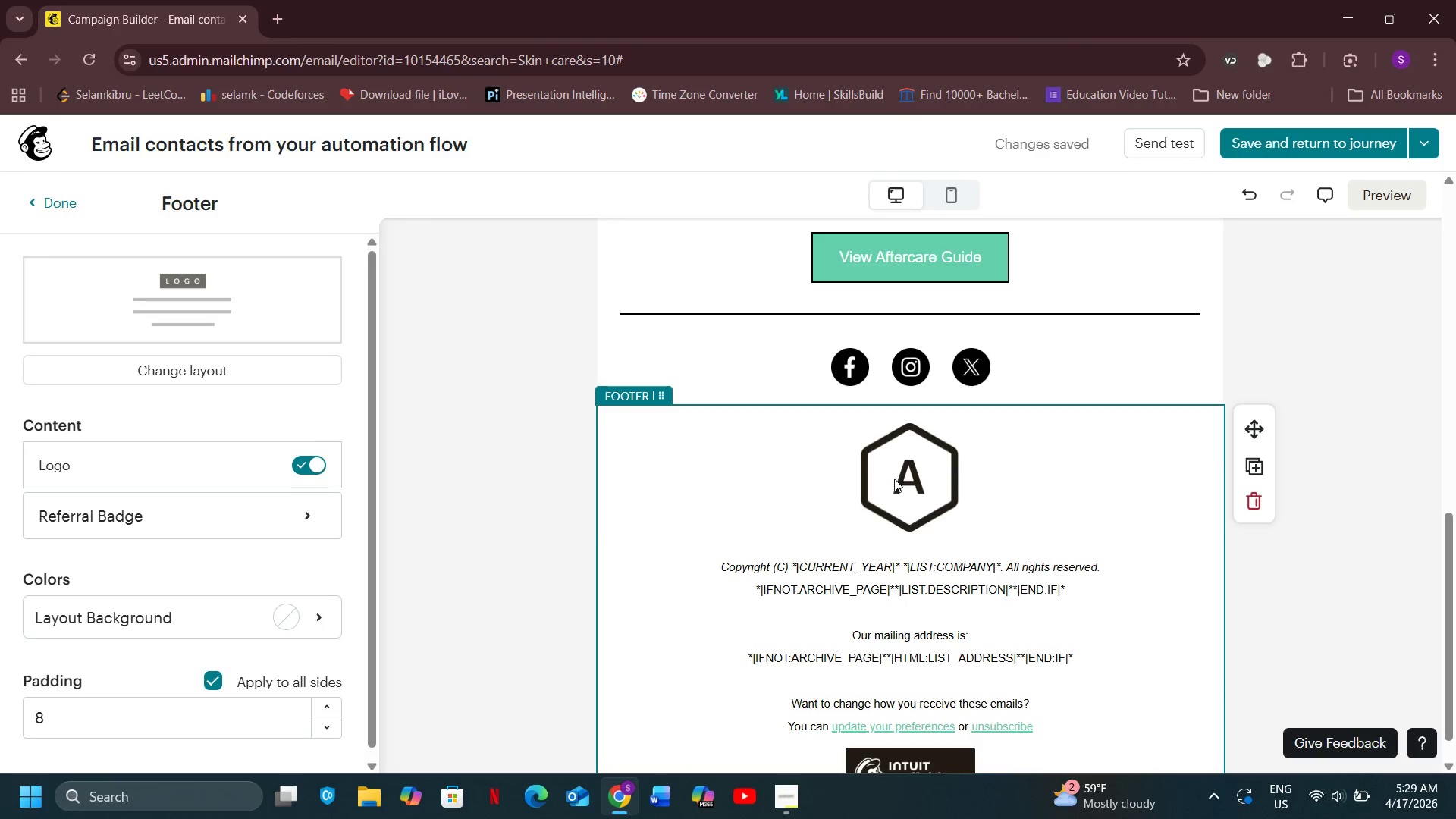 
left_click([277, 376])
 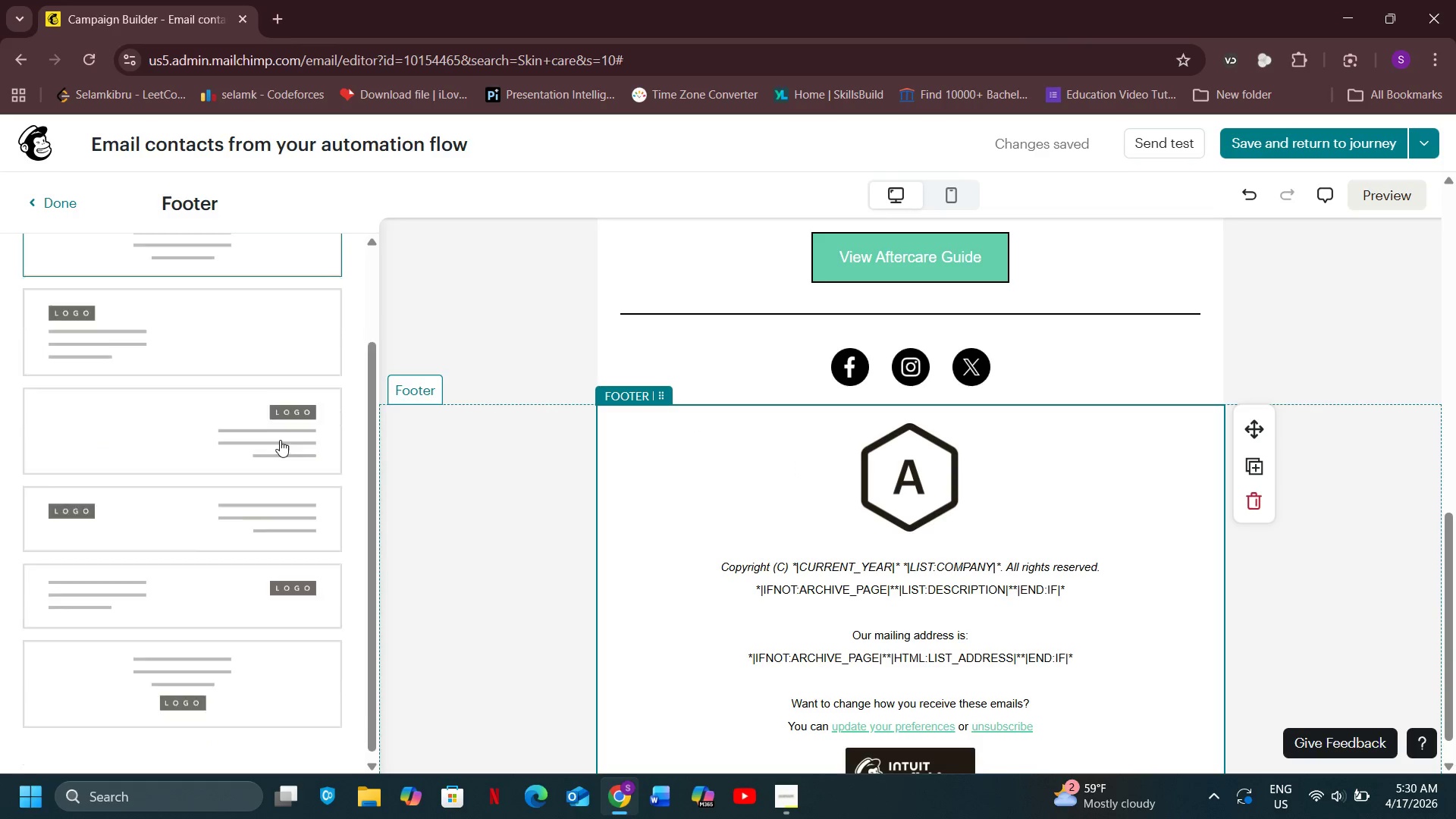 
scroll: coordinate [280, 440], scroll_direction: down, amount: 4.0
 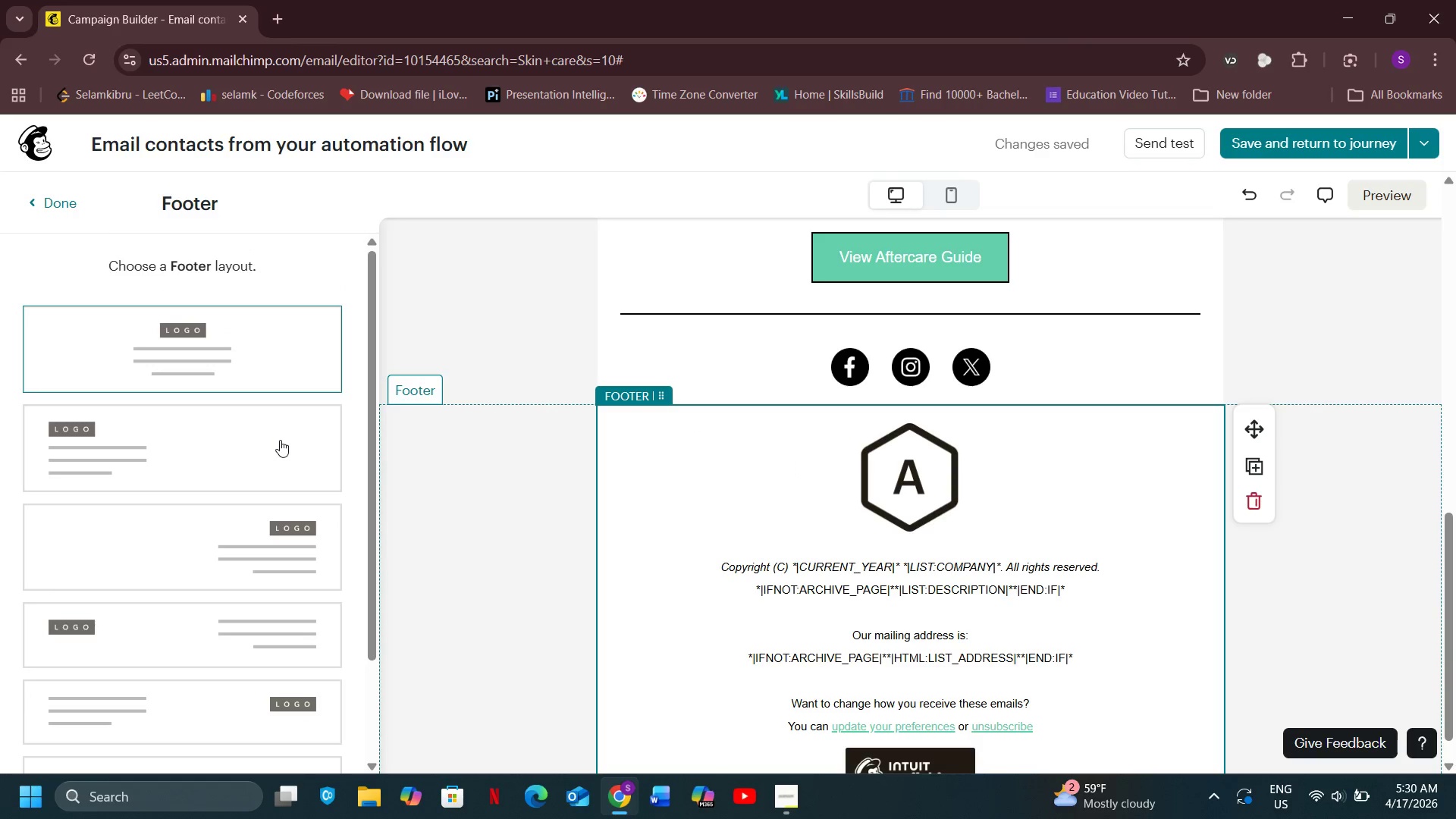 
scroll: coordinate [280, 440], scroll_direction: up, amount: 4.0
 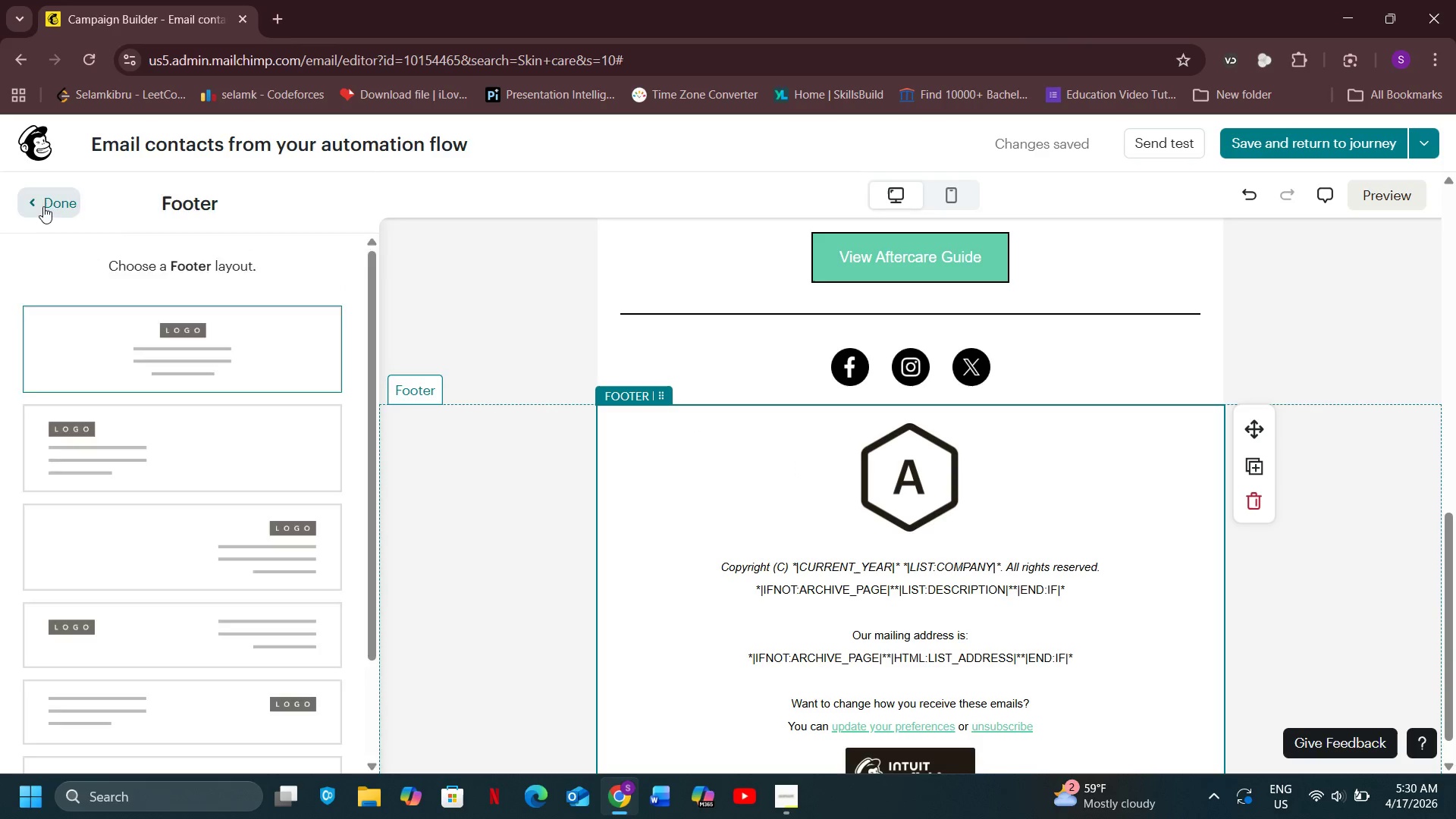 
left_click([43, 206])
 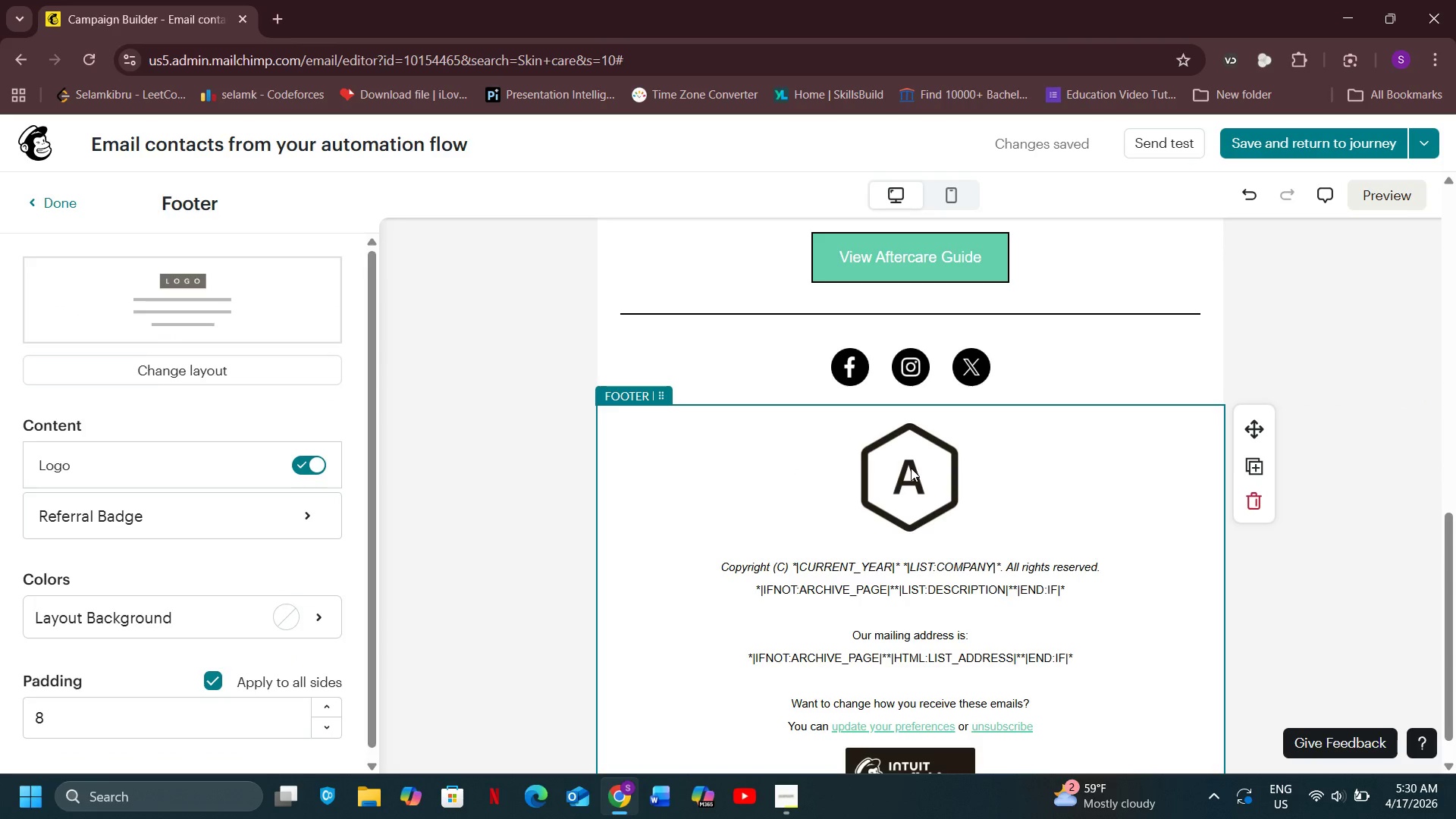 
left_click([911, 468])
 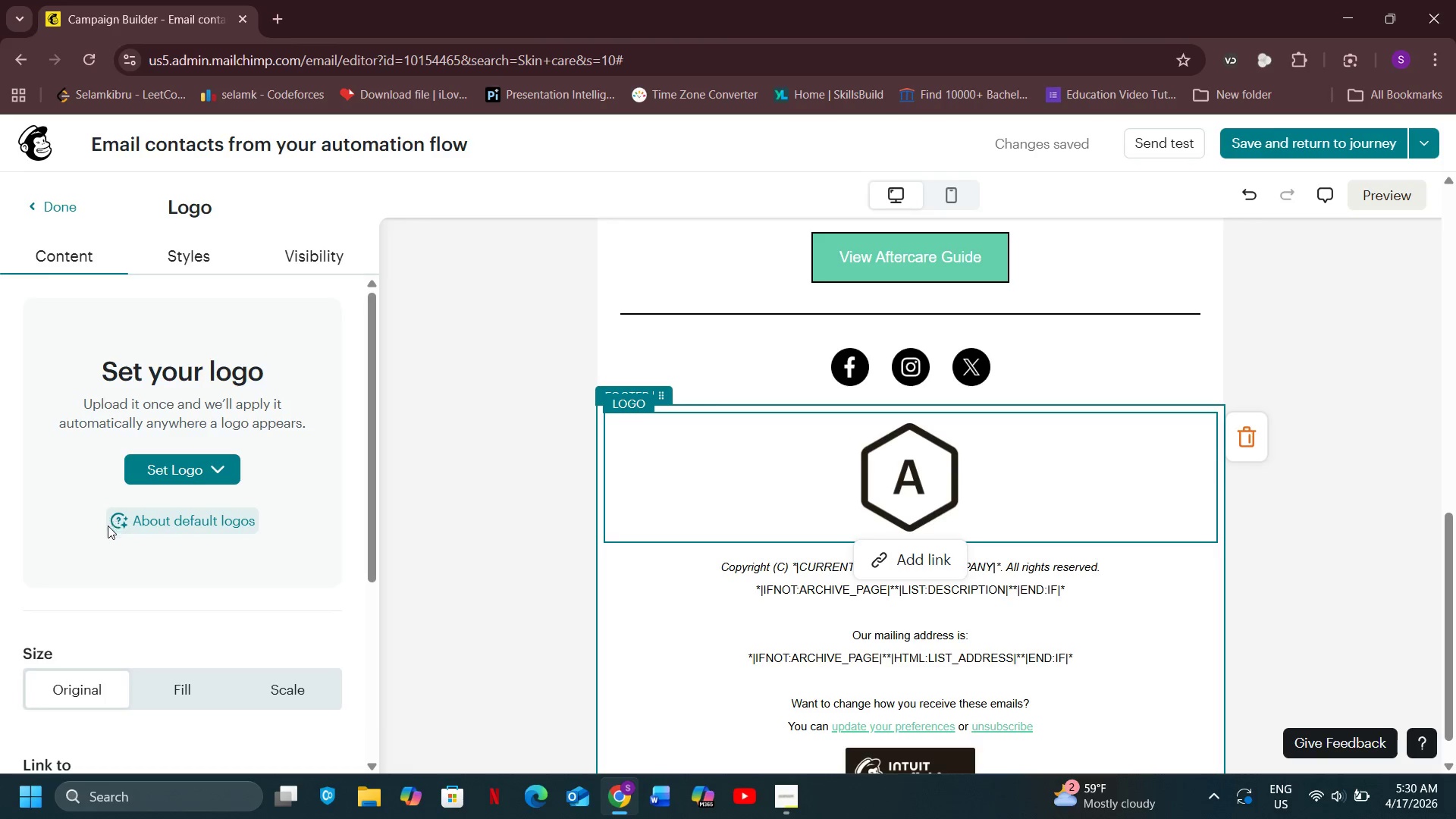 
scroll: coordinate [123, 534], scroll_direction: down, amount: 3.0
 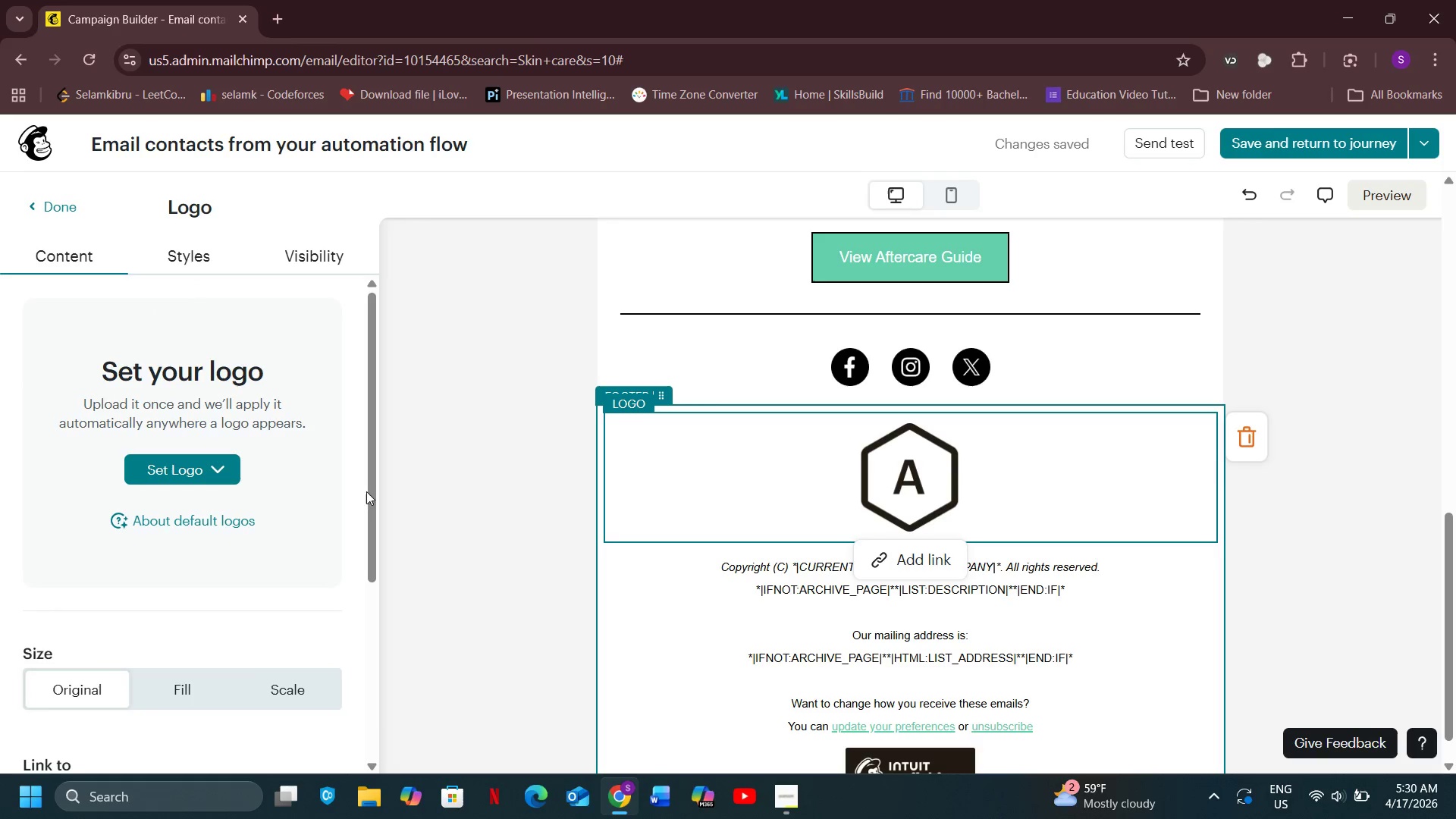 
scroll: coordinate [268, 498], scroll_direction: up, amount: 4.0
 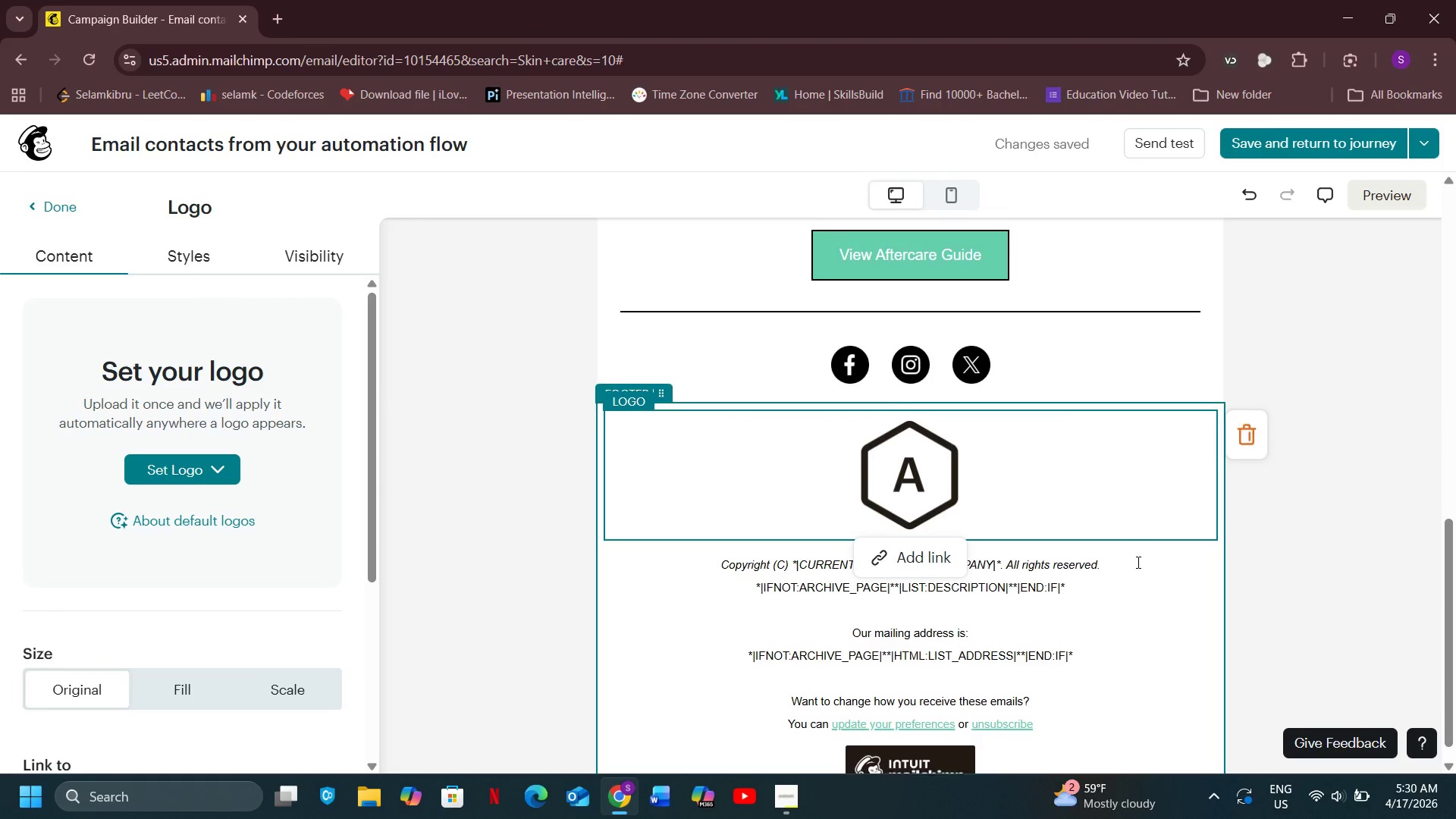 
scroll: coordinate [1137, 562], scroll_direction: down, amount: 1.0
 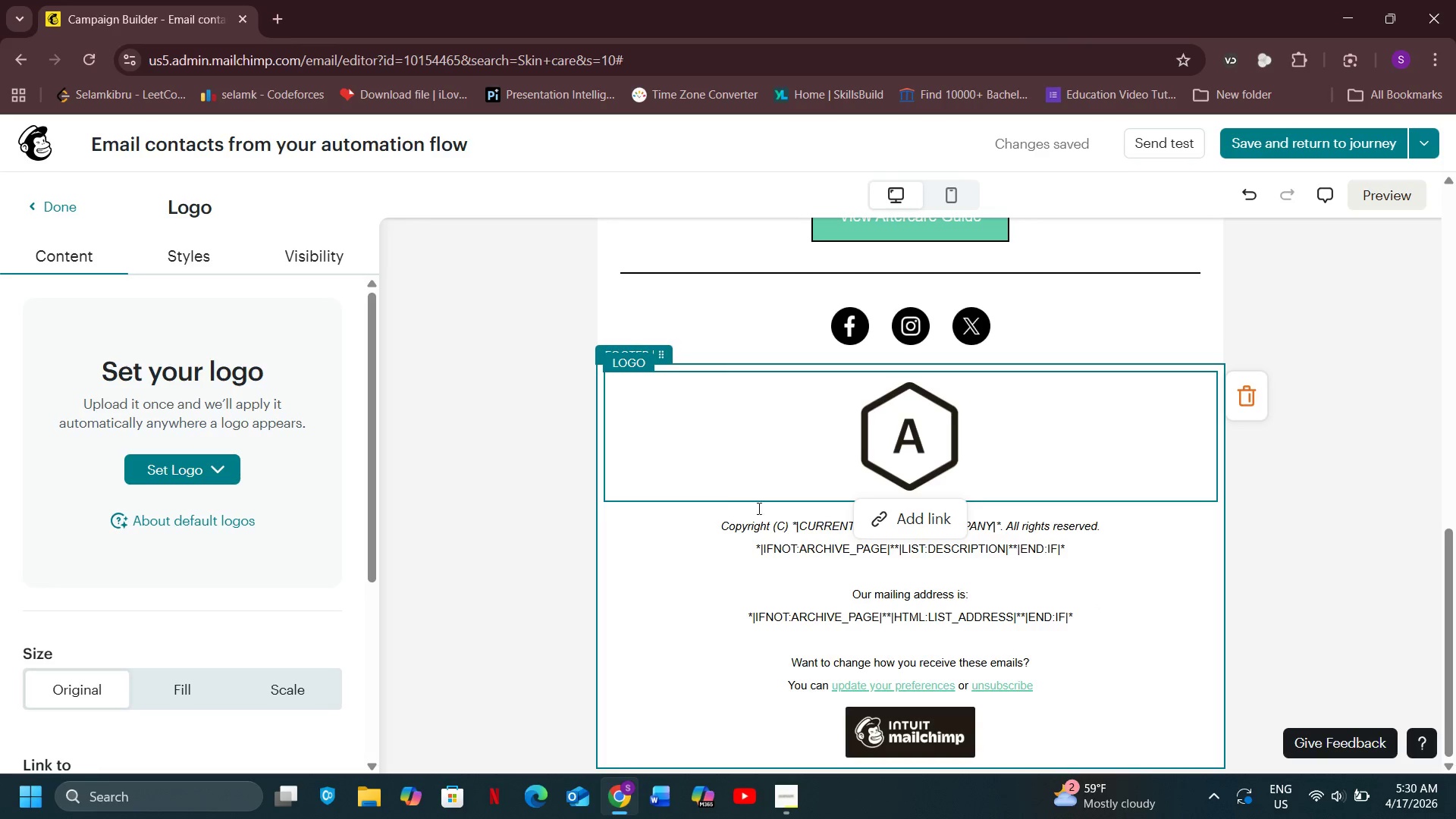 
wait(5.14)
 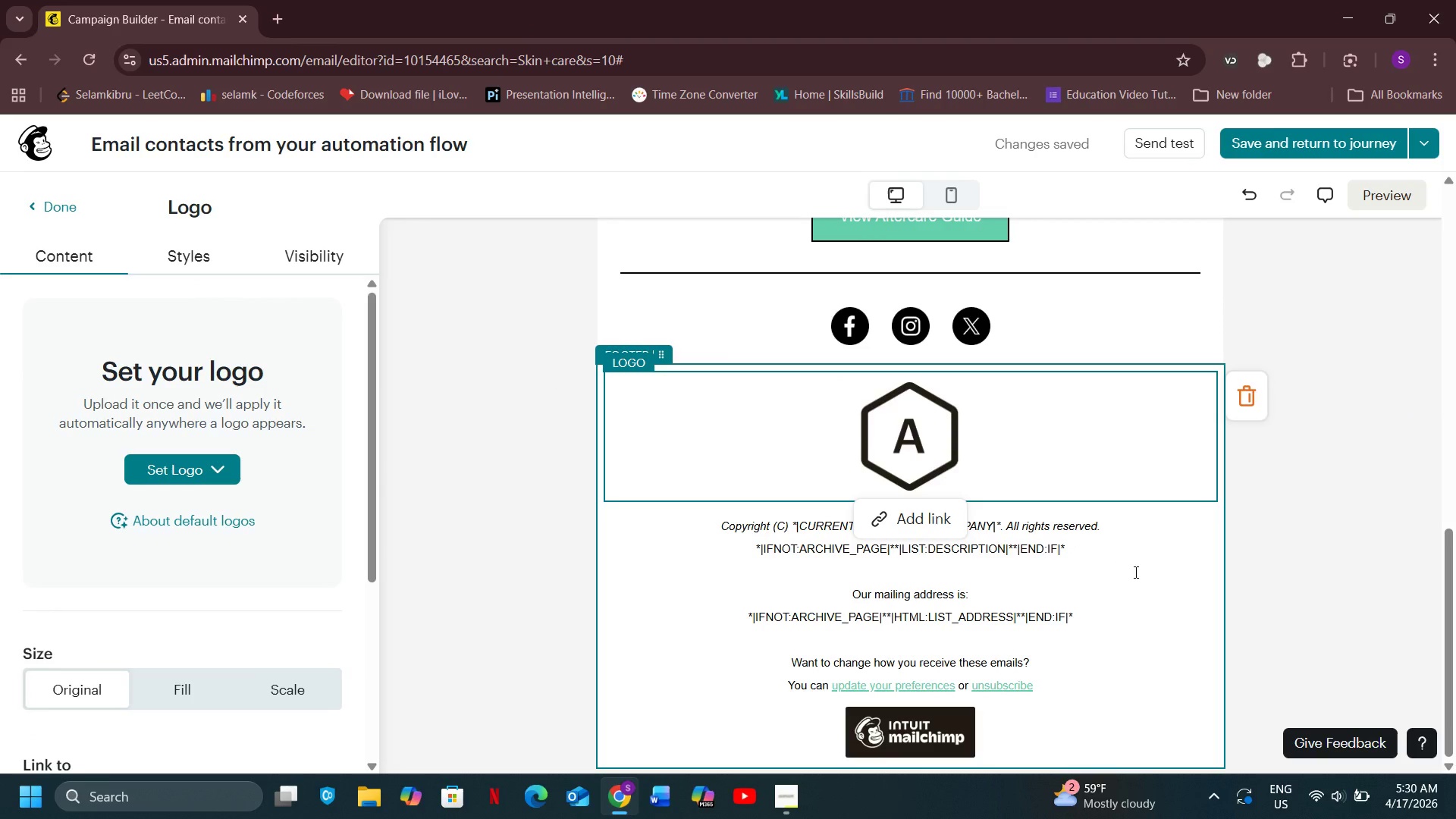 
mouse_move([1215, 428])
 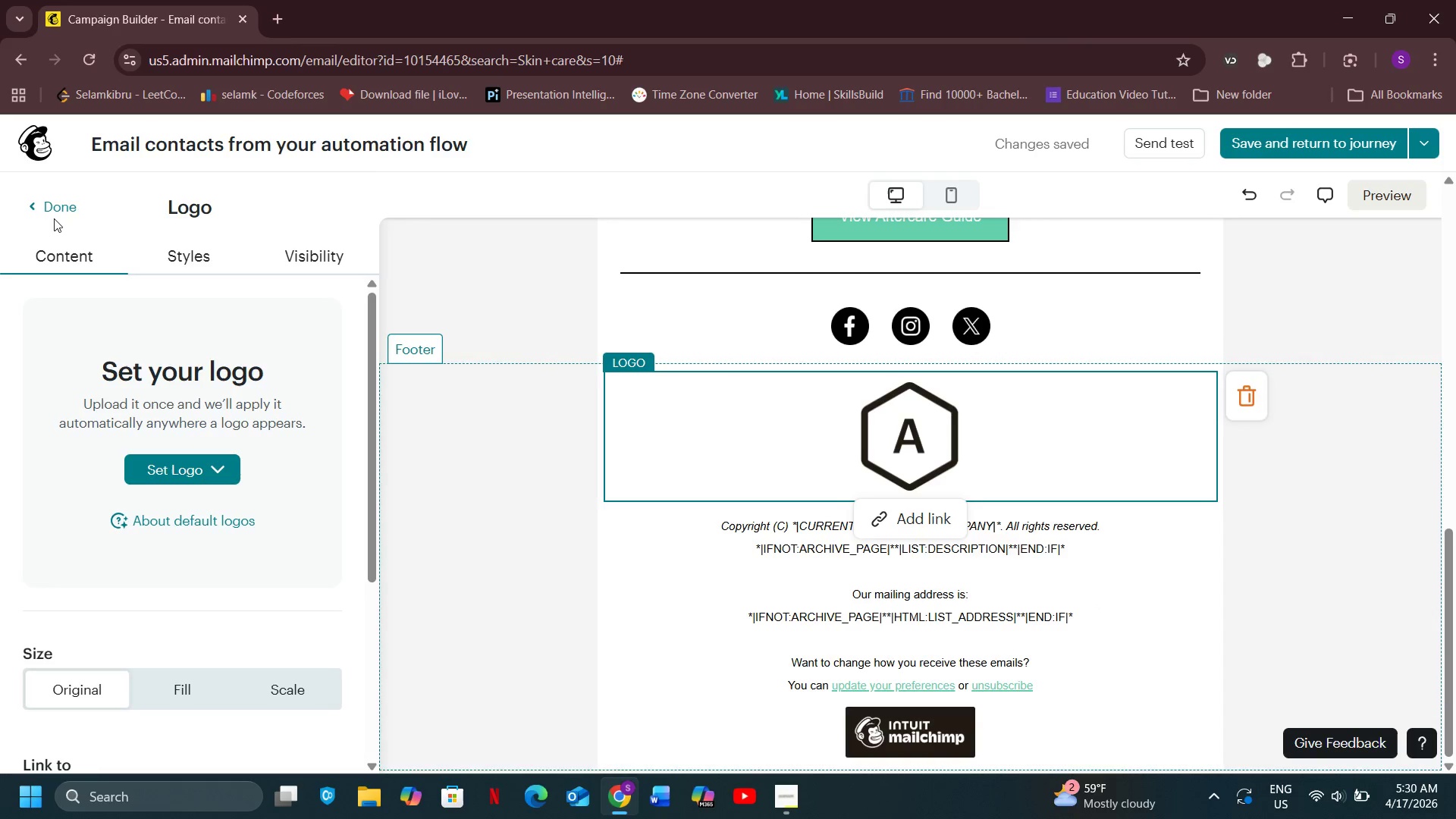 
left_click([54, 216])
 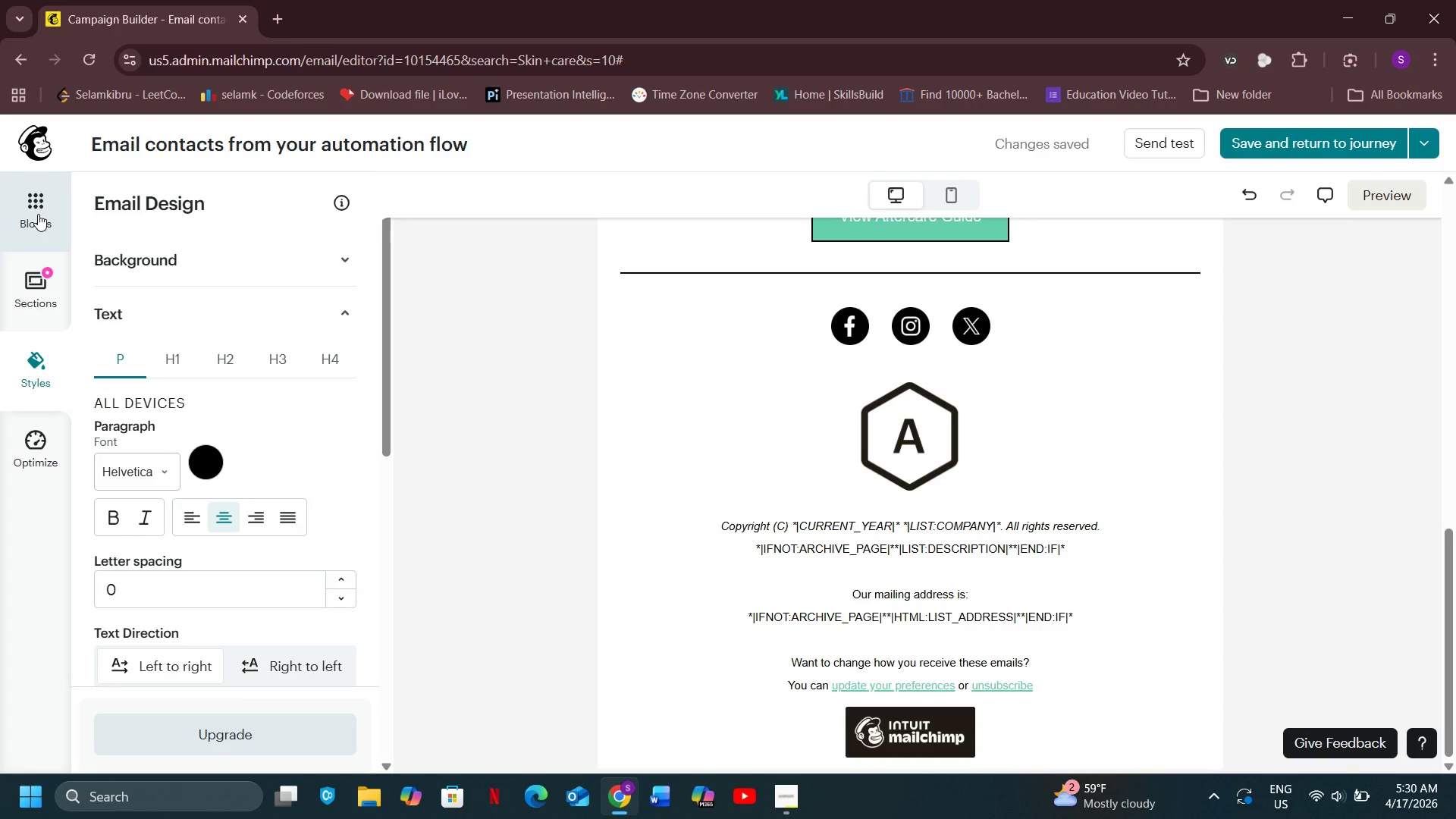 
left_click([38, 214])
 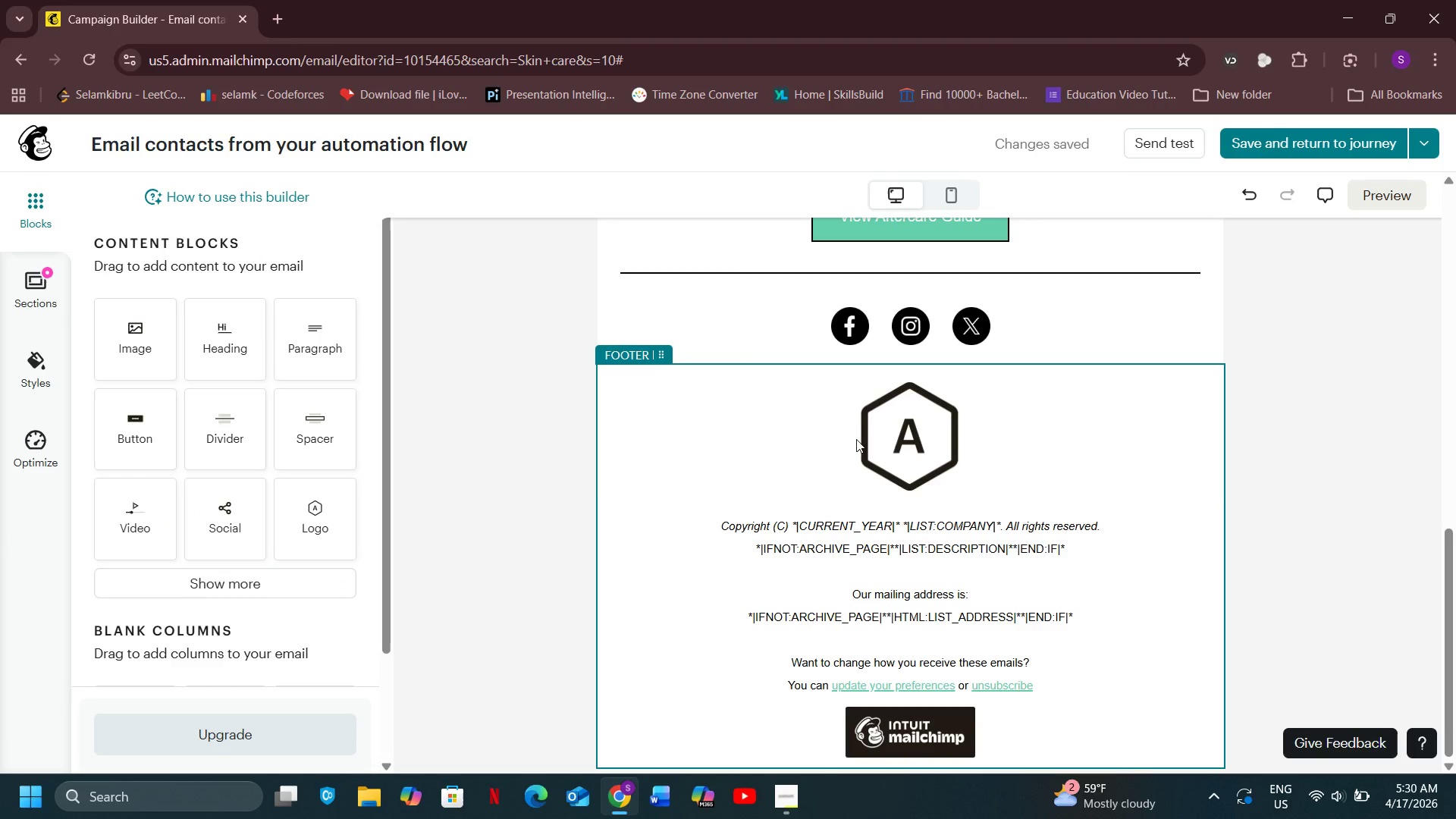 
left_click([856, 439])
 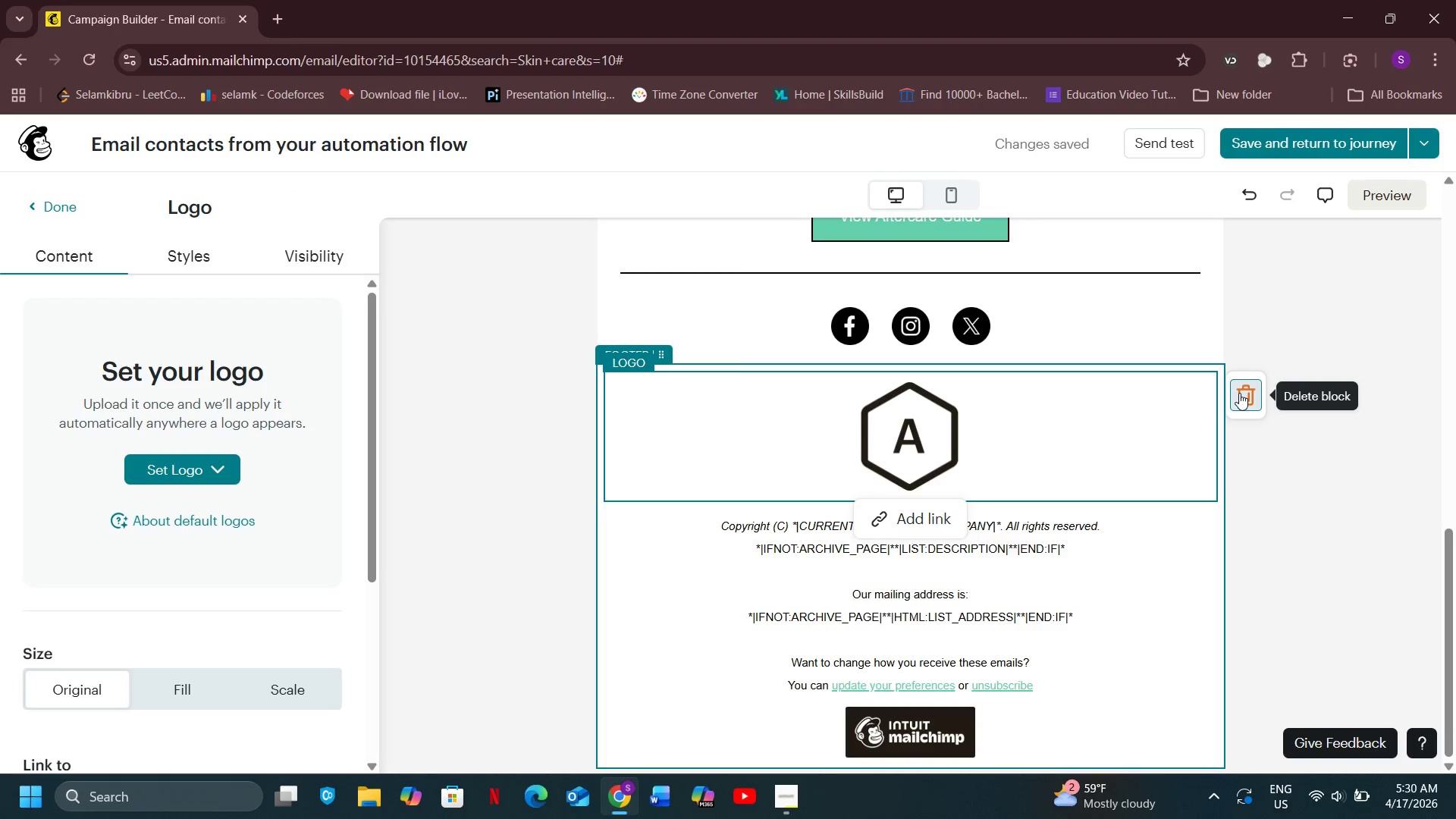 
left_click([1239, 393])
 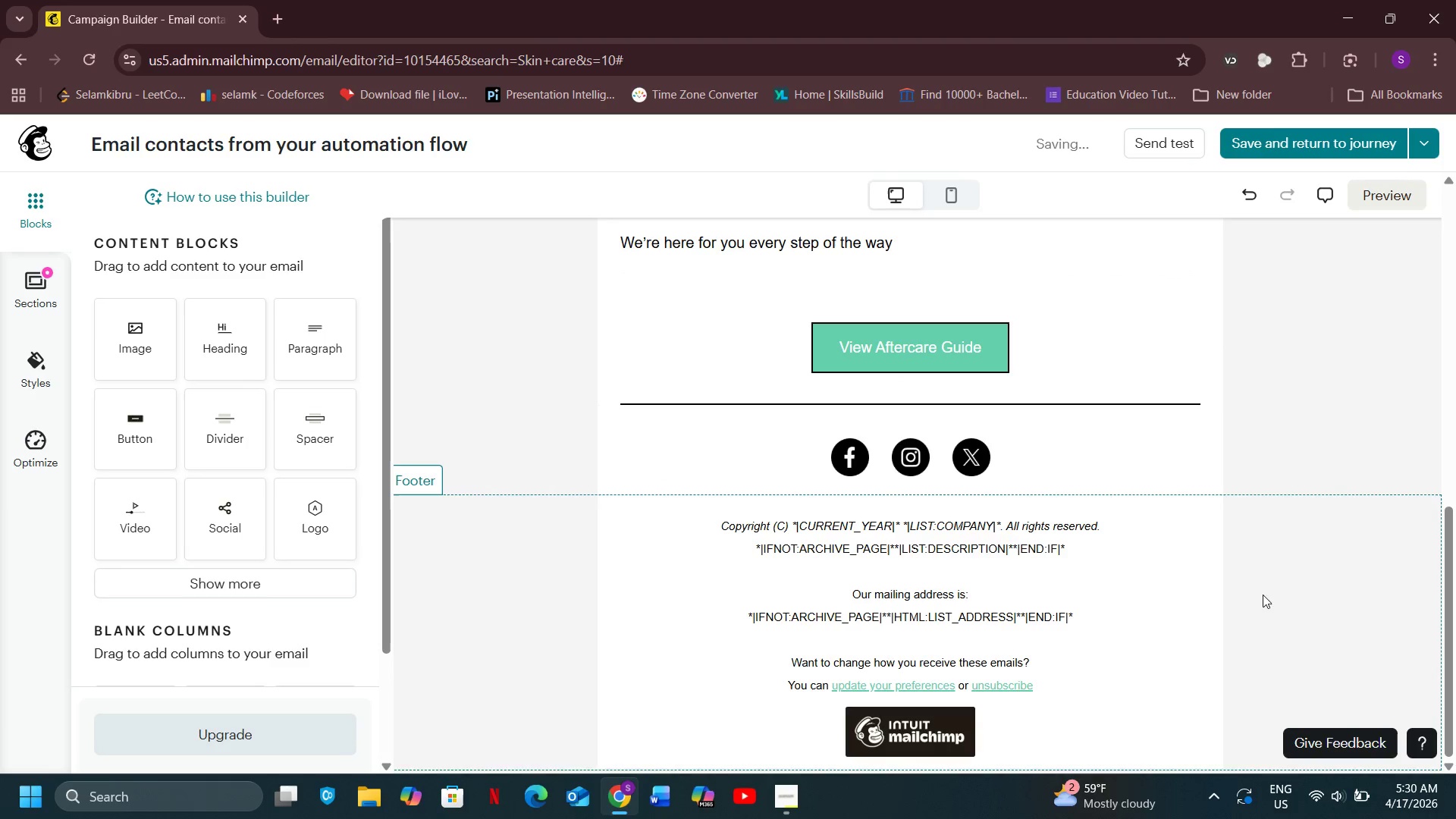 
scroll: coordinate [554, 430], scroll_direction: up, amount: 7.0
 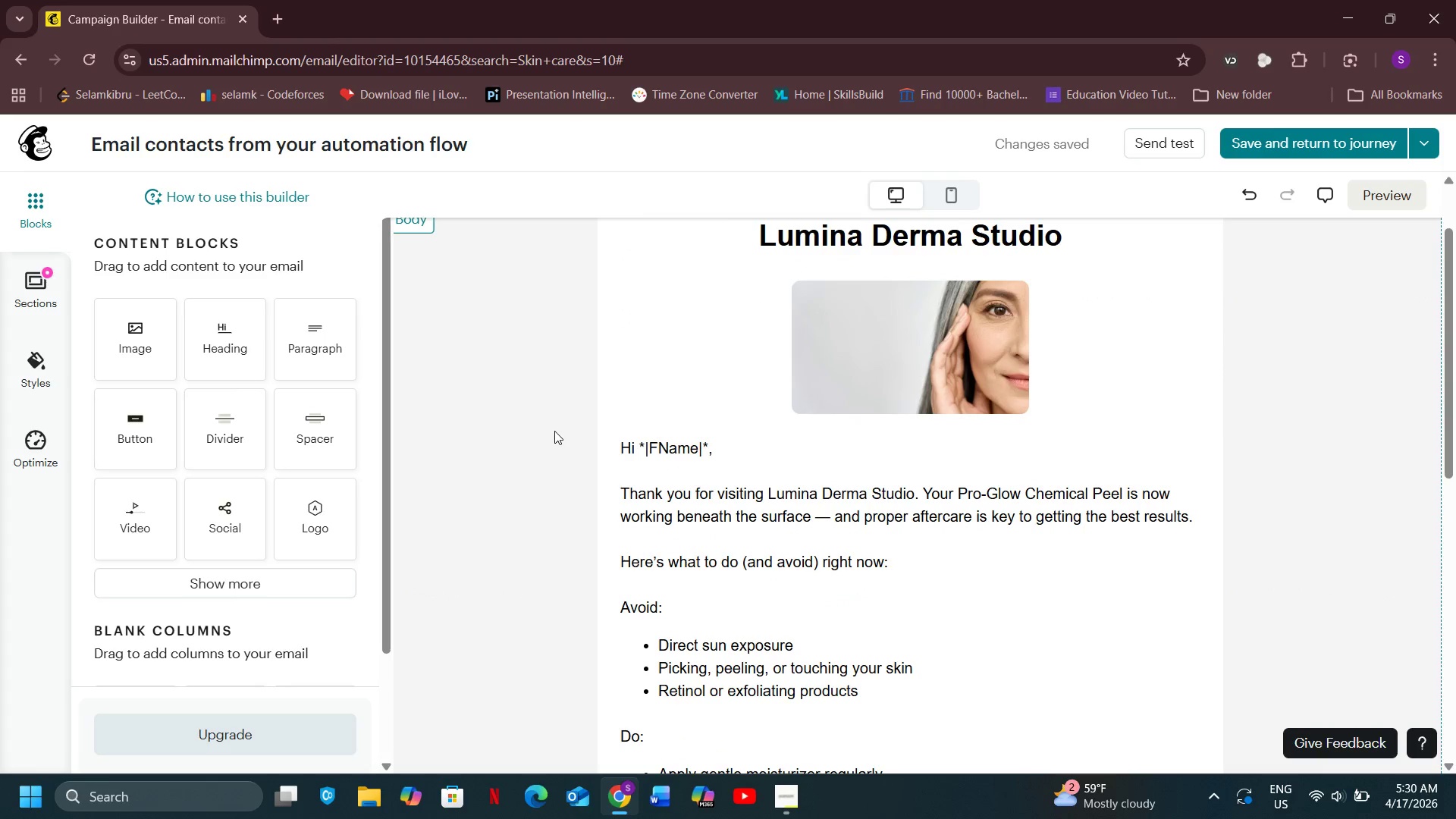 
scroll: coordinate [548, 441], scroll_direction: down, amount: 10.0
 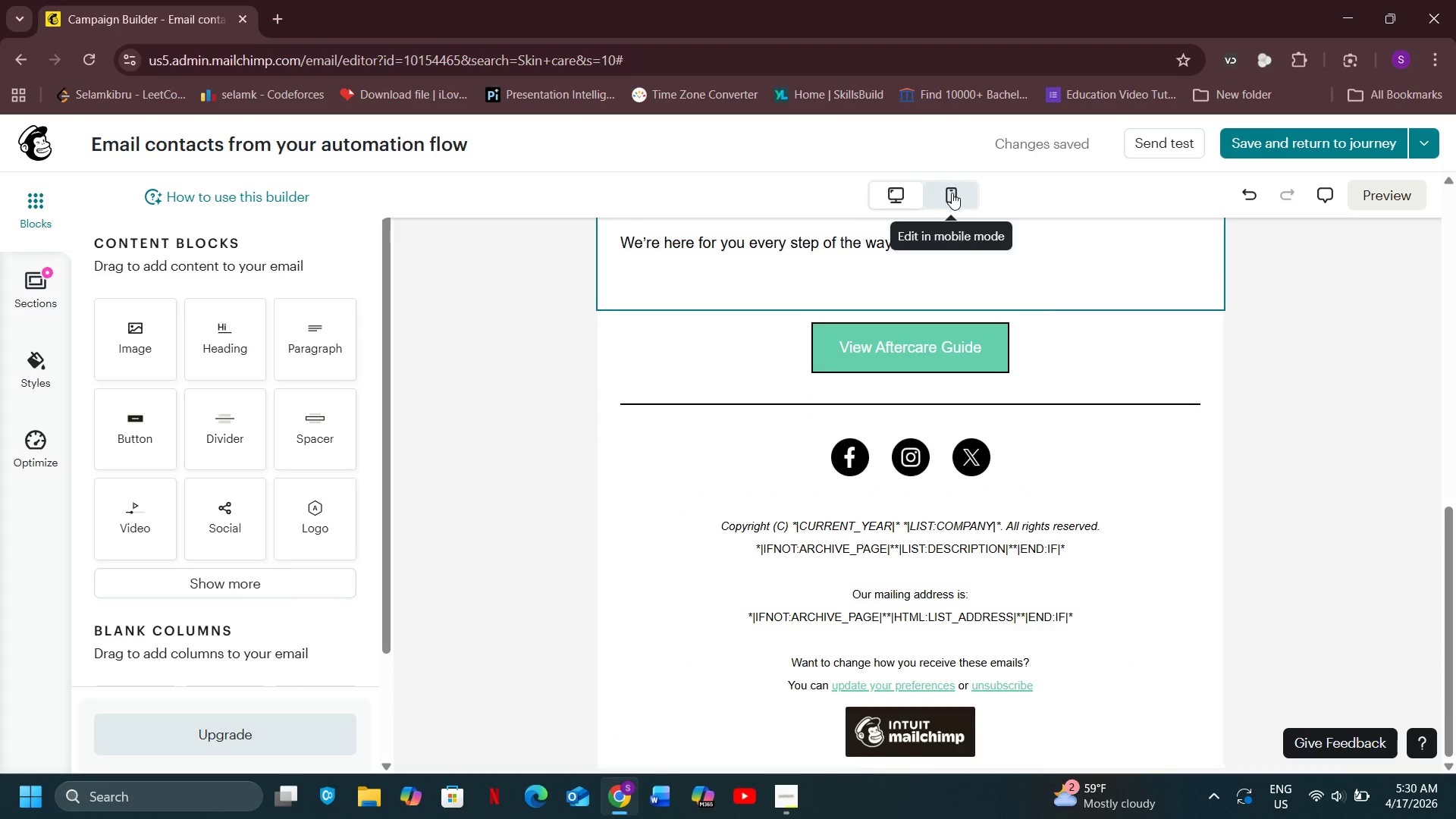 
left_click([952, 193])
 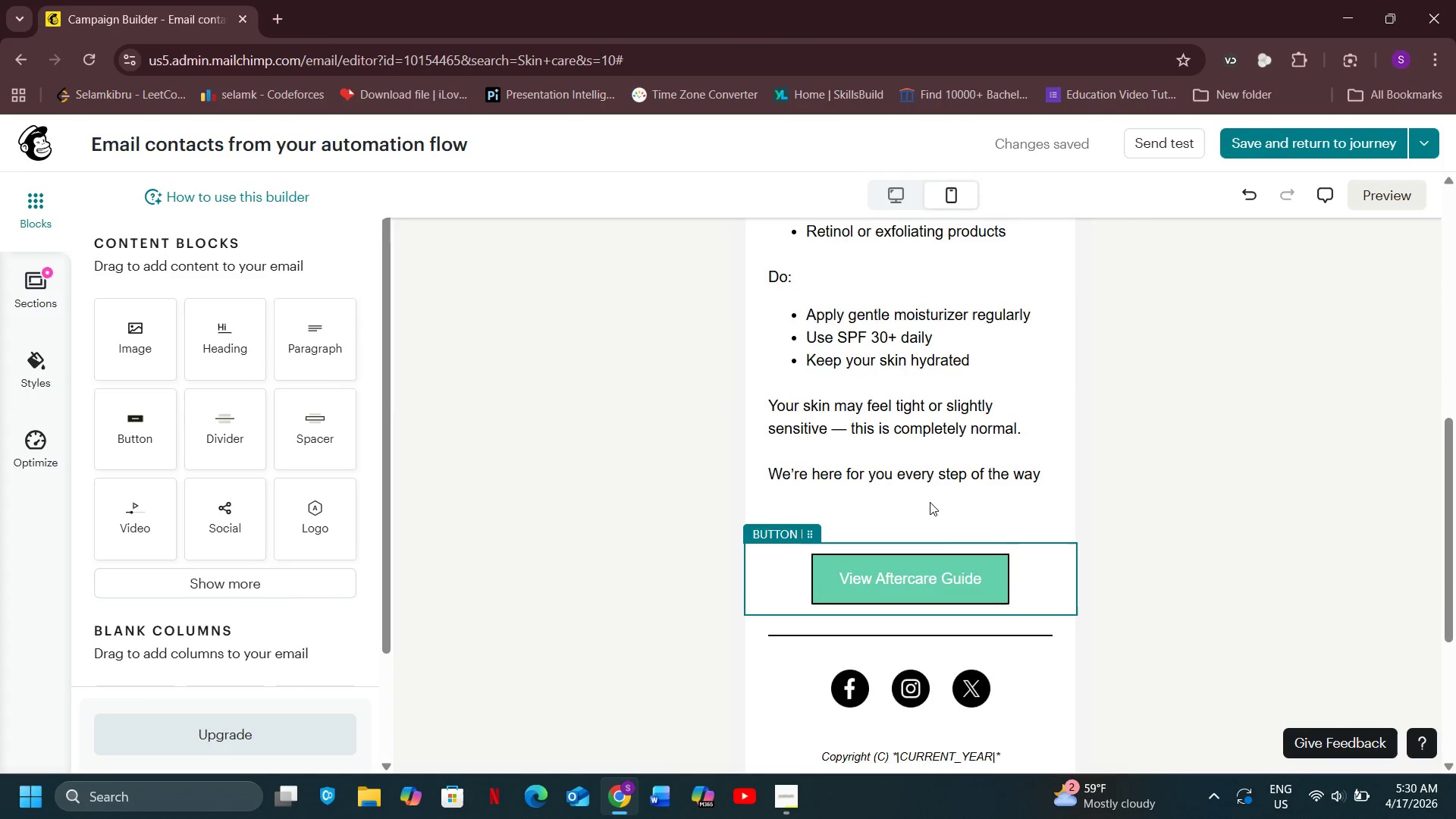 
scroll: coordinate [930, 502], scroll_direction: up, amount: 2.0
 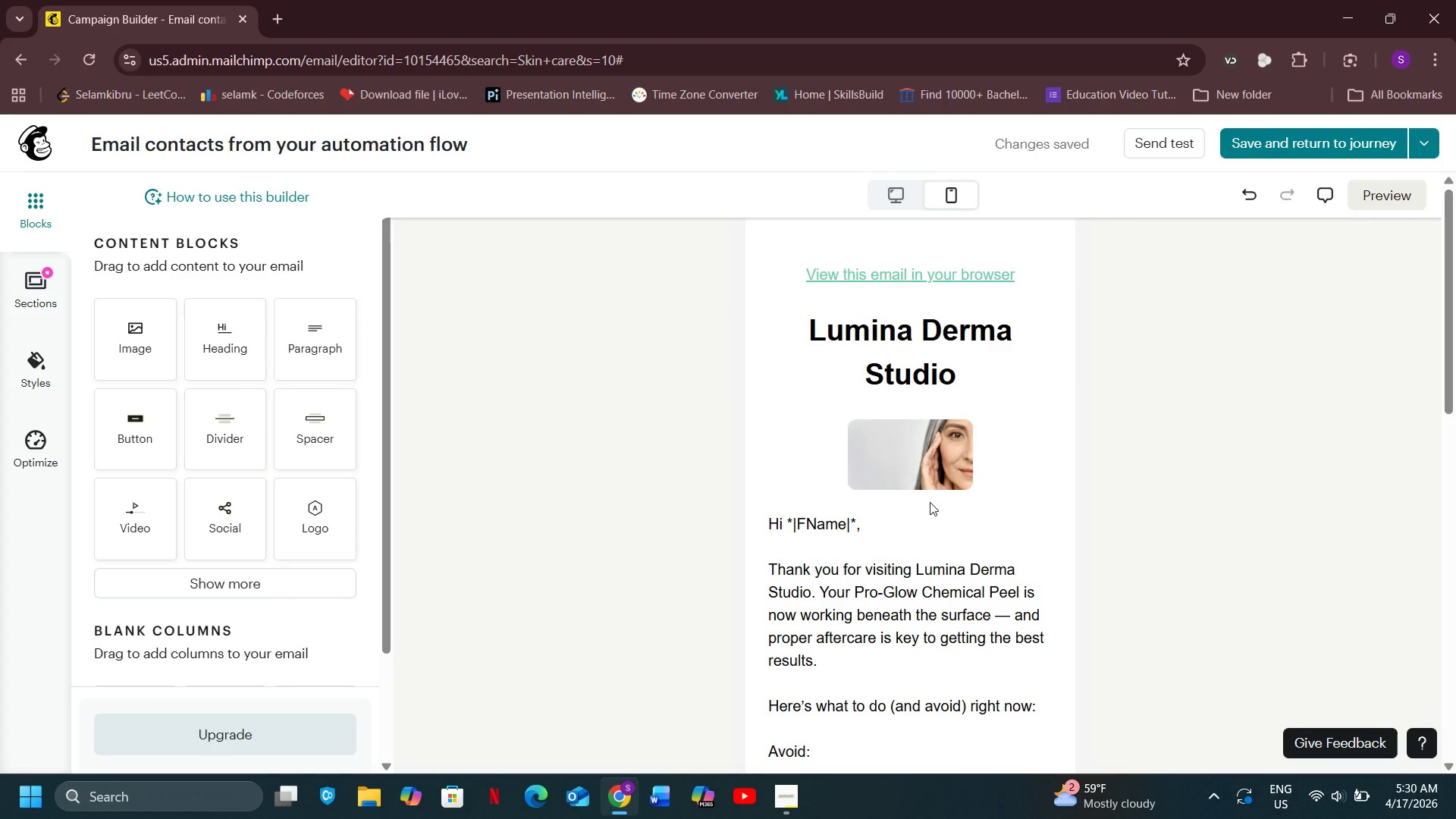 
scroll: coordinate [930, 502], scroll_direction: down, amount: 6.0
 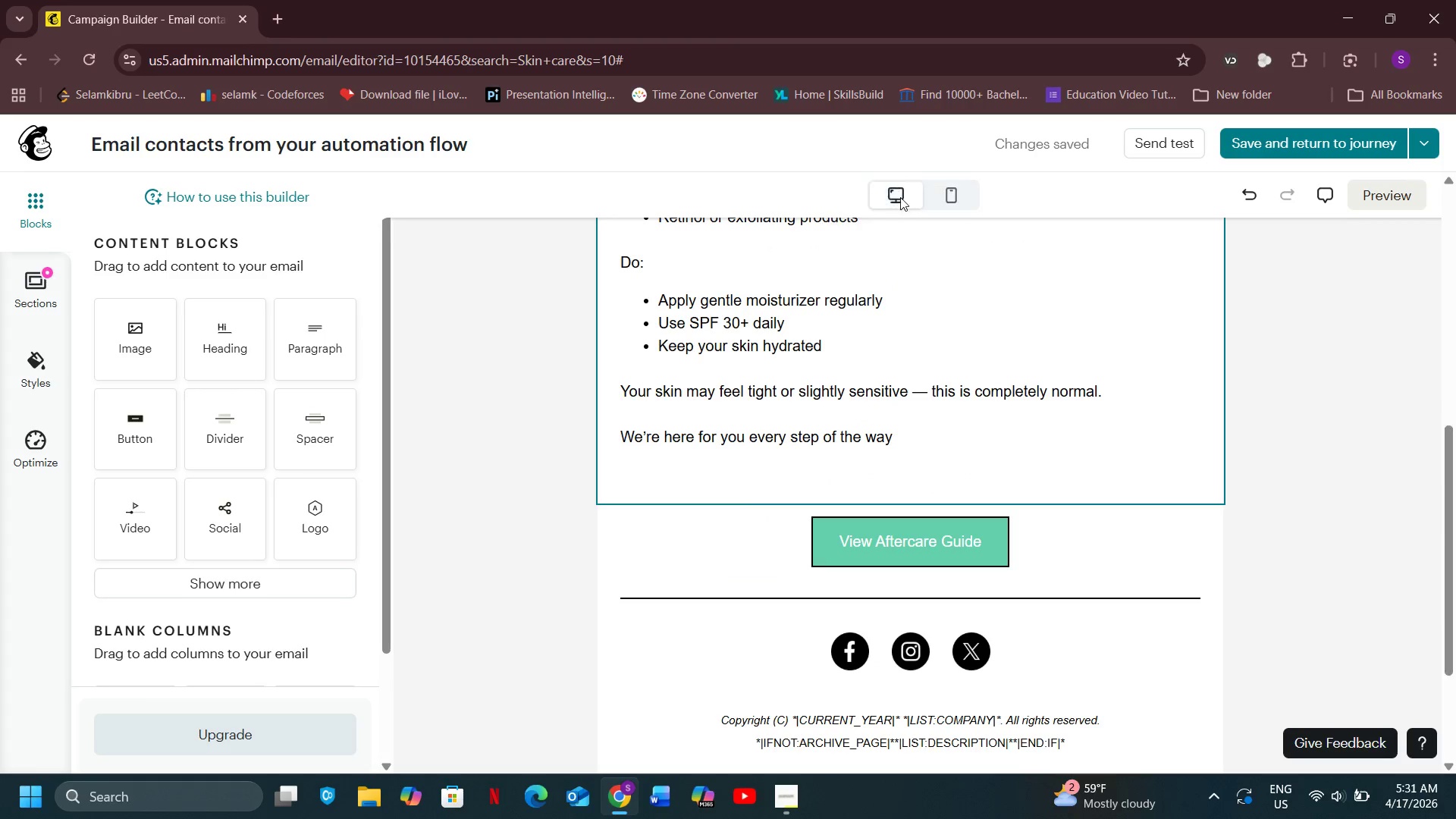 
left_click([900, 197])
 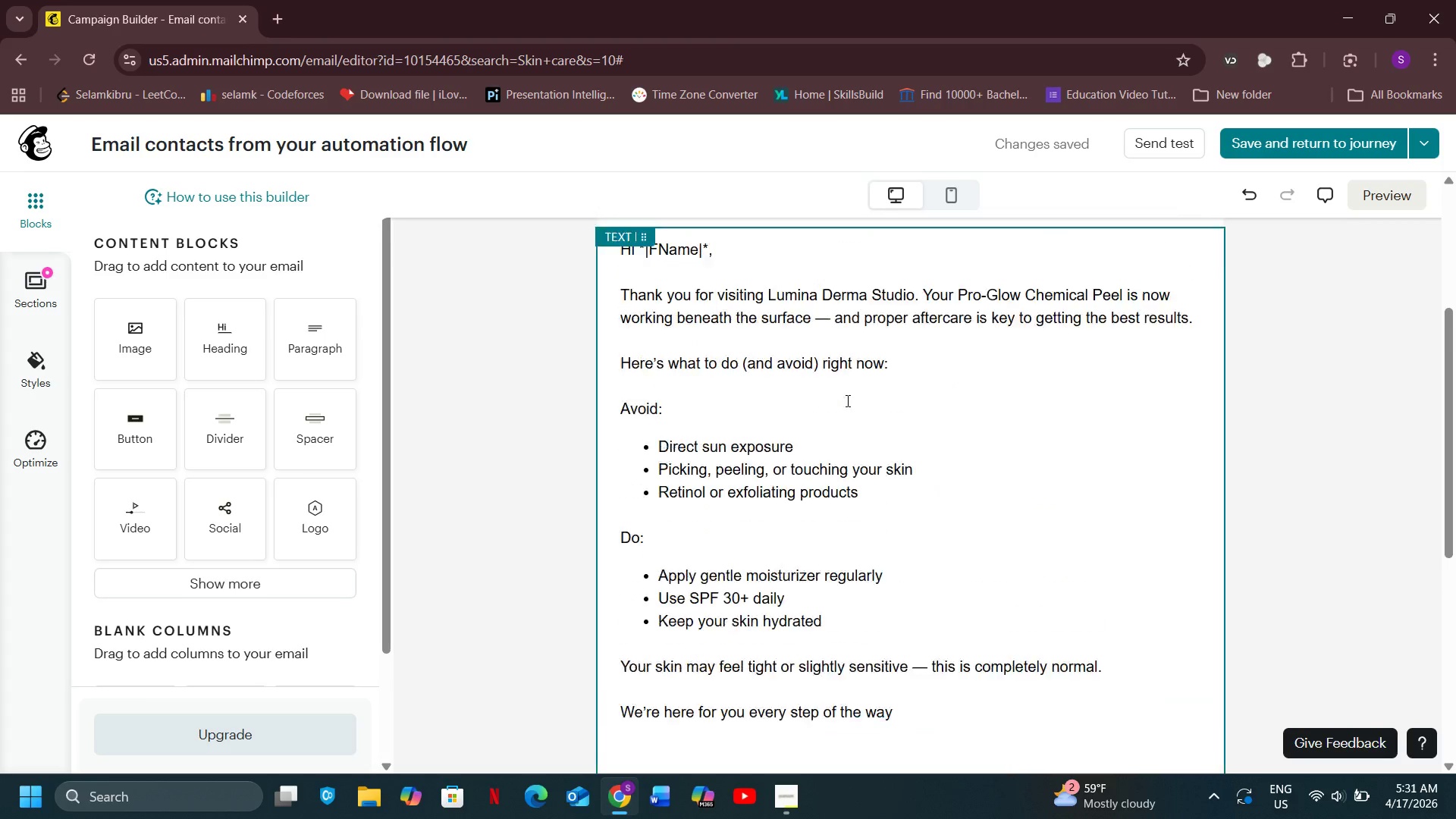 
scroll: coordinate [826, 520], scroll_direction: none, amount: 0.0
 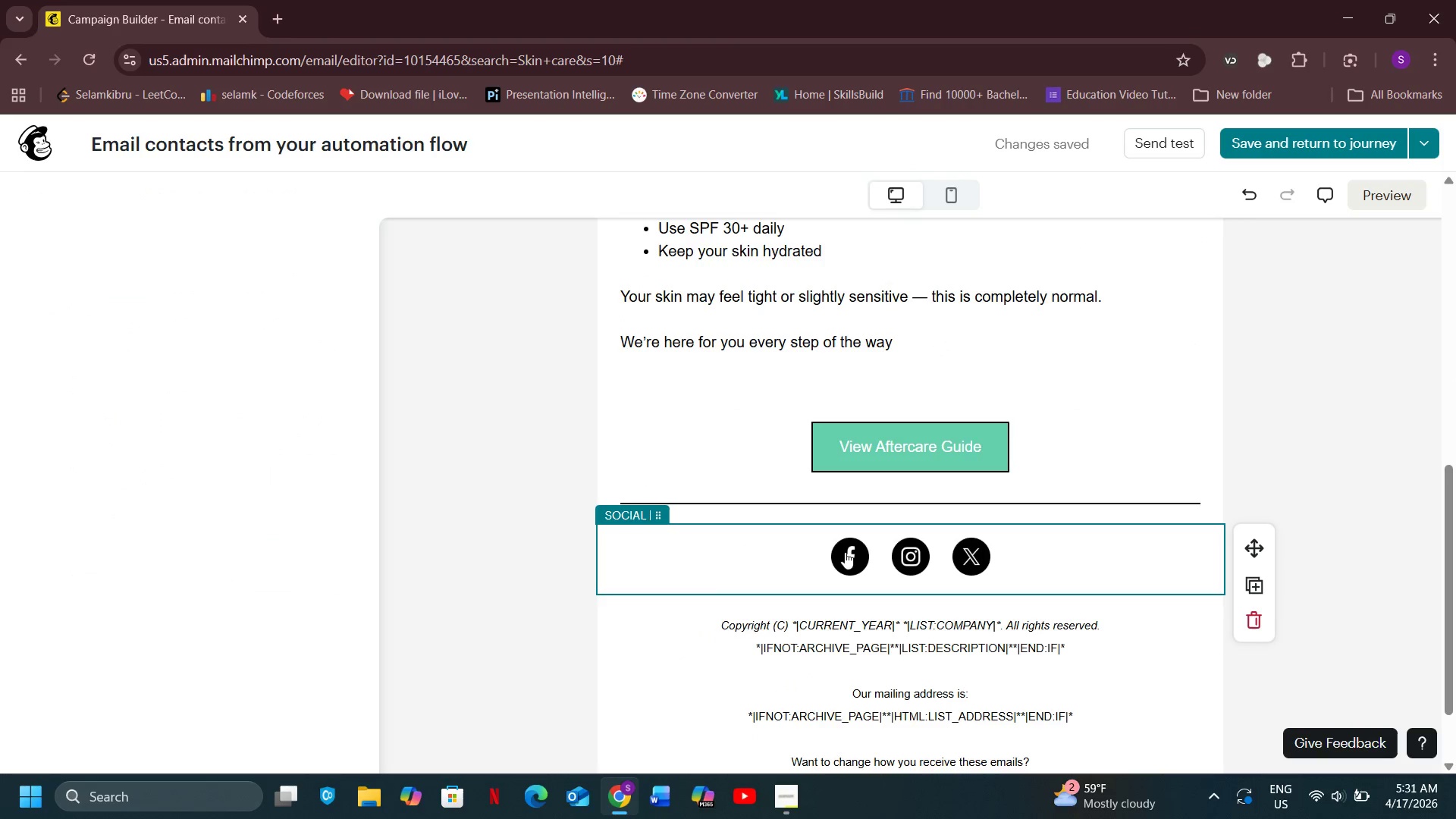 
left_click([845, 552])
 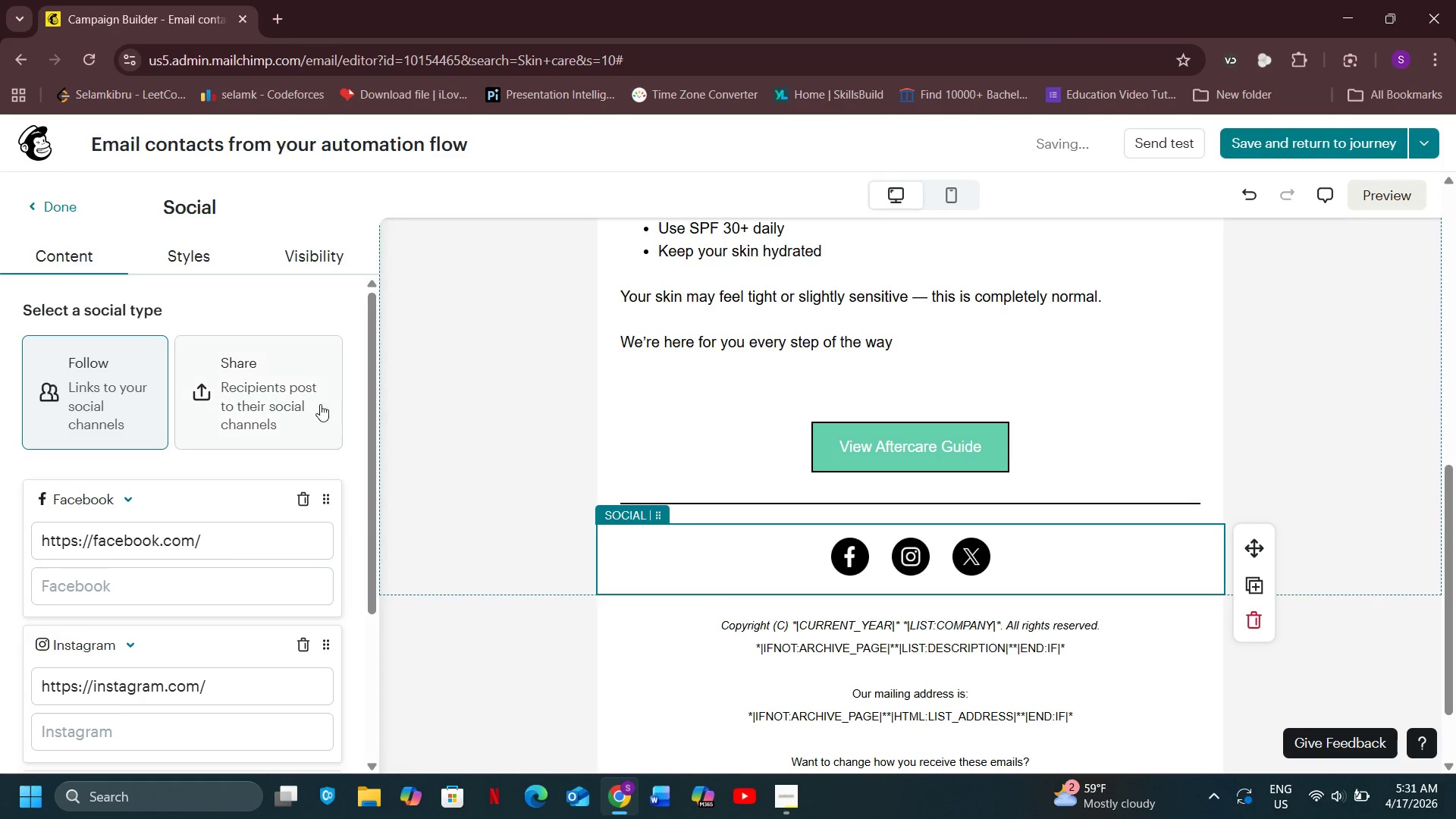 
wait(5.39)
 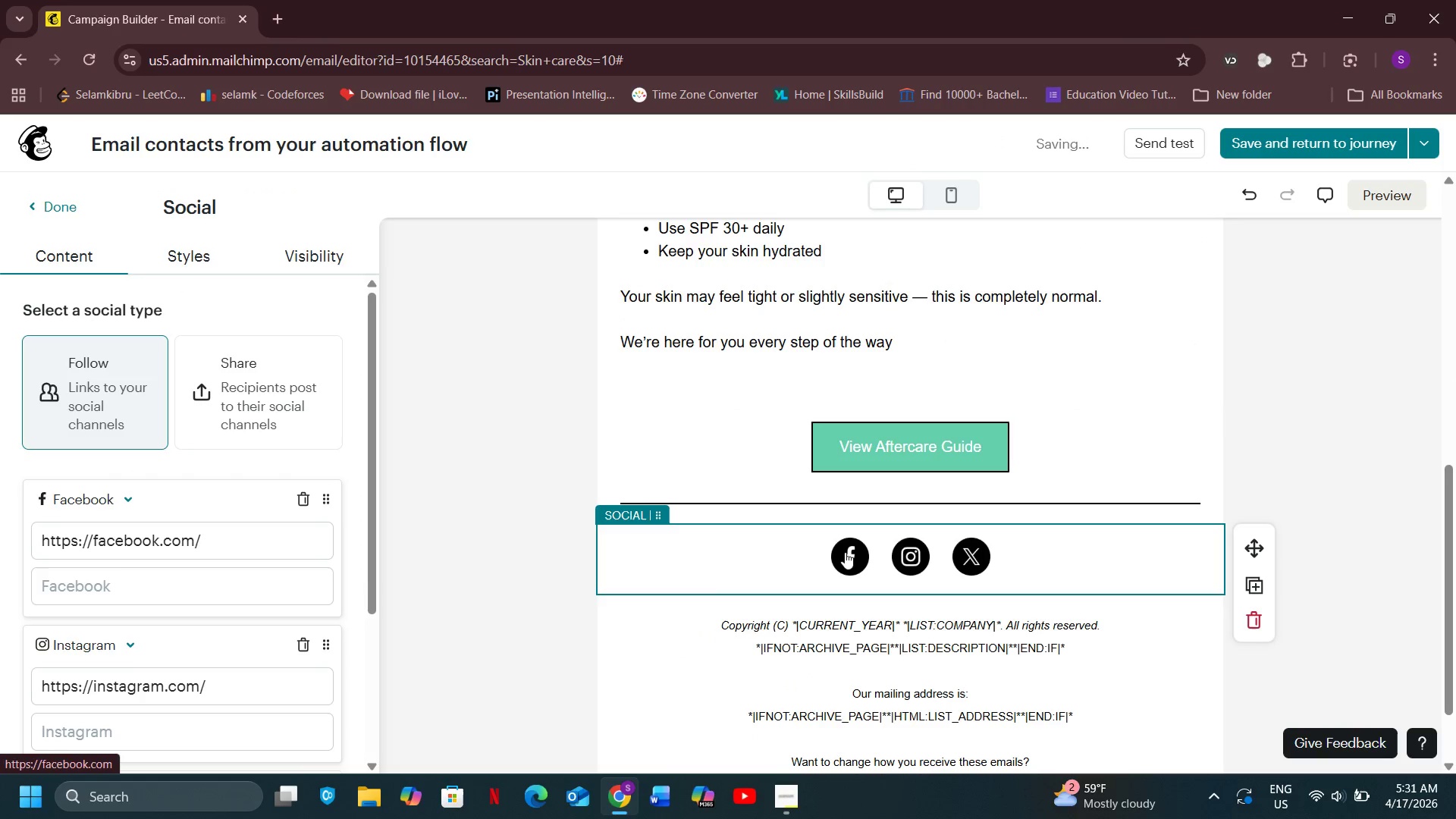 
left_click([204, 259])
 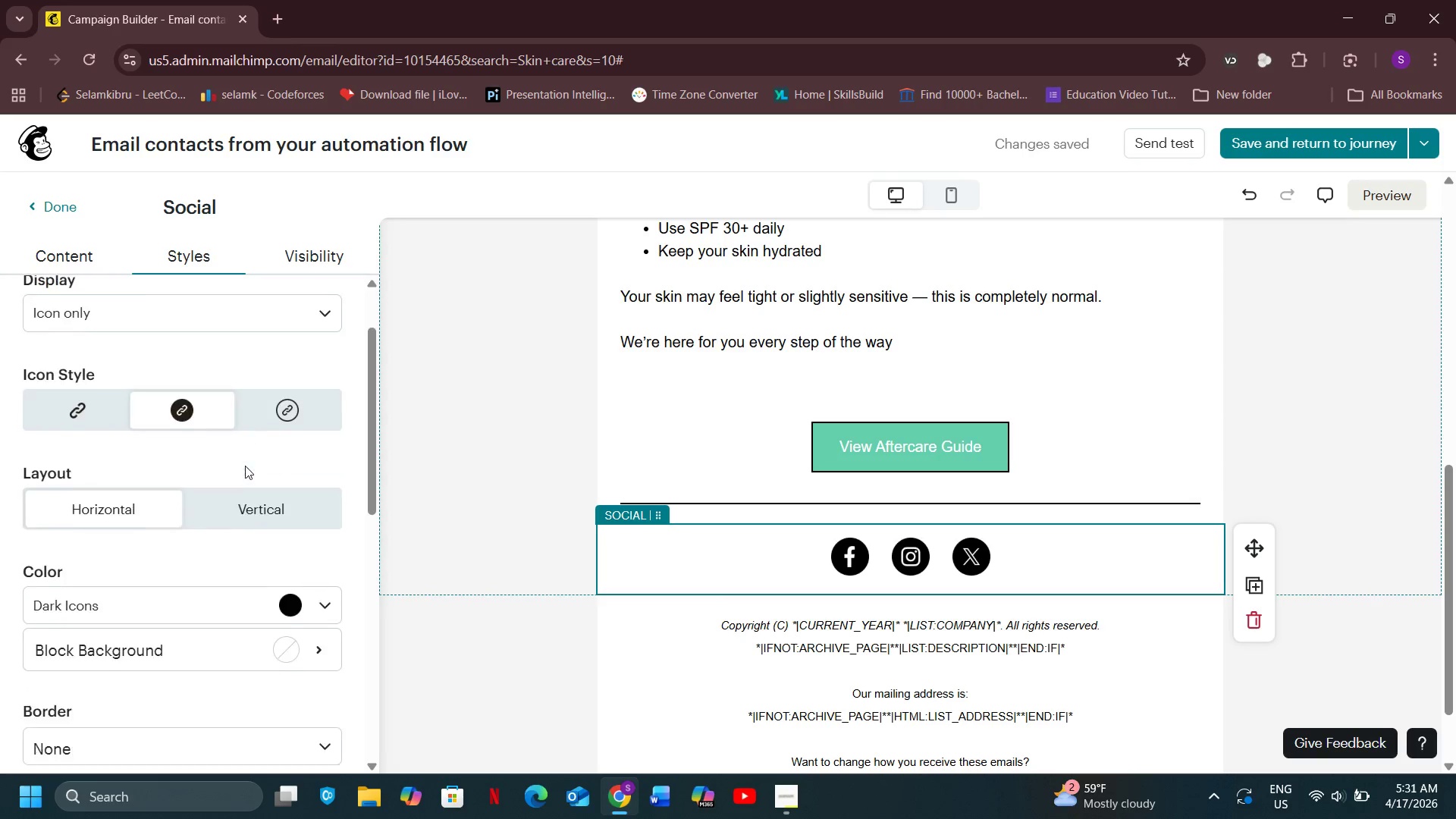 
scroll: coordinate [245, 466], scroll_direction: down, amount: 2.0
 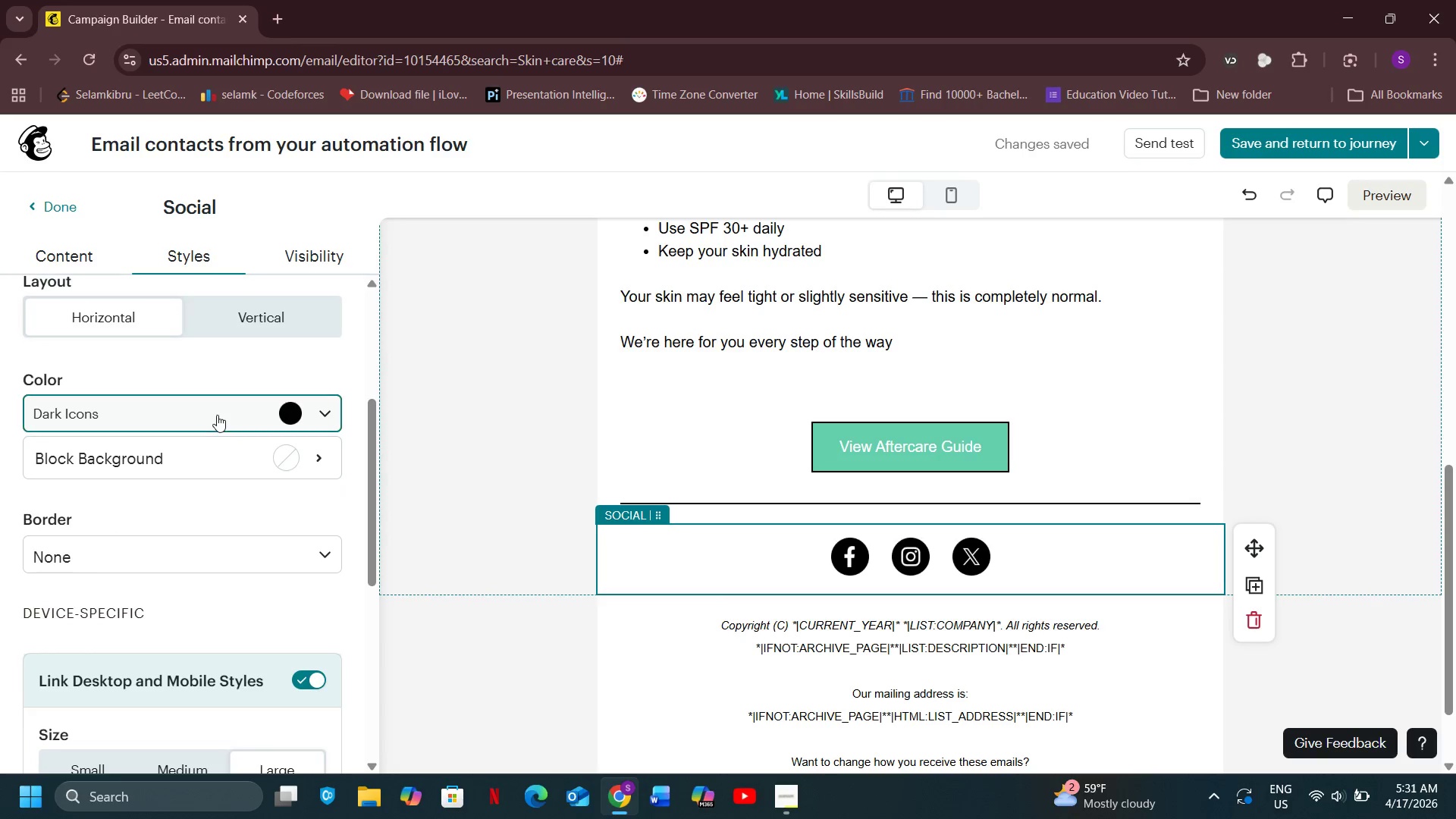 
left_click([217, 415])
 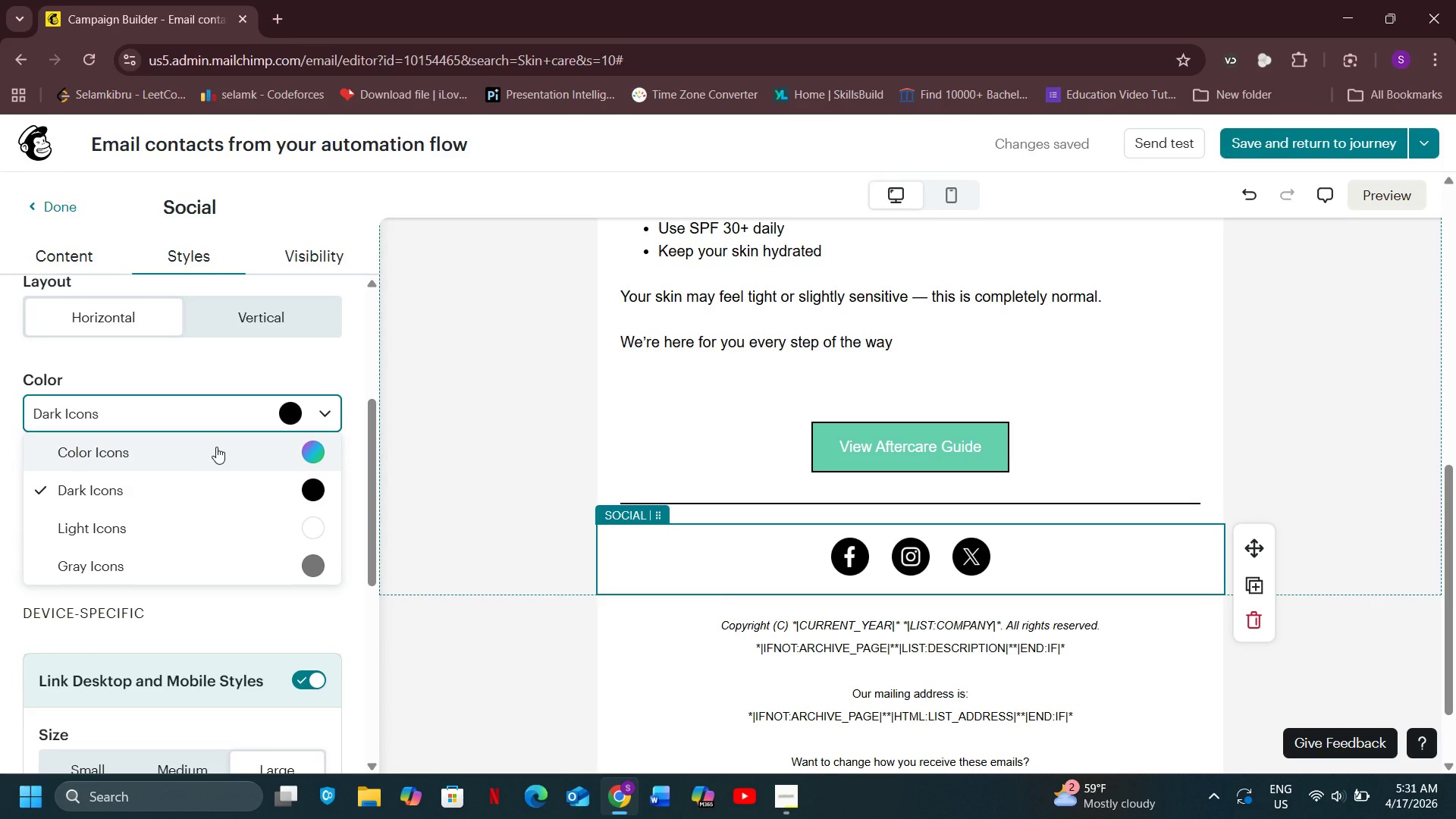 
left_click([216, 447])
 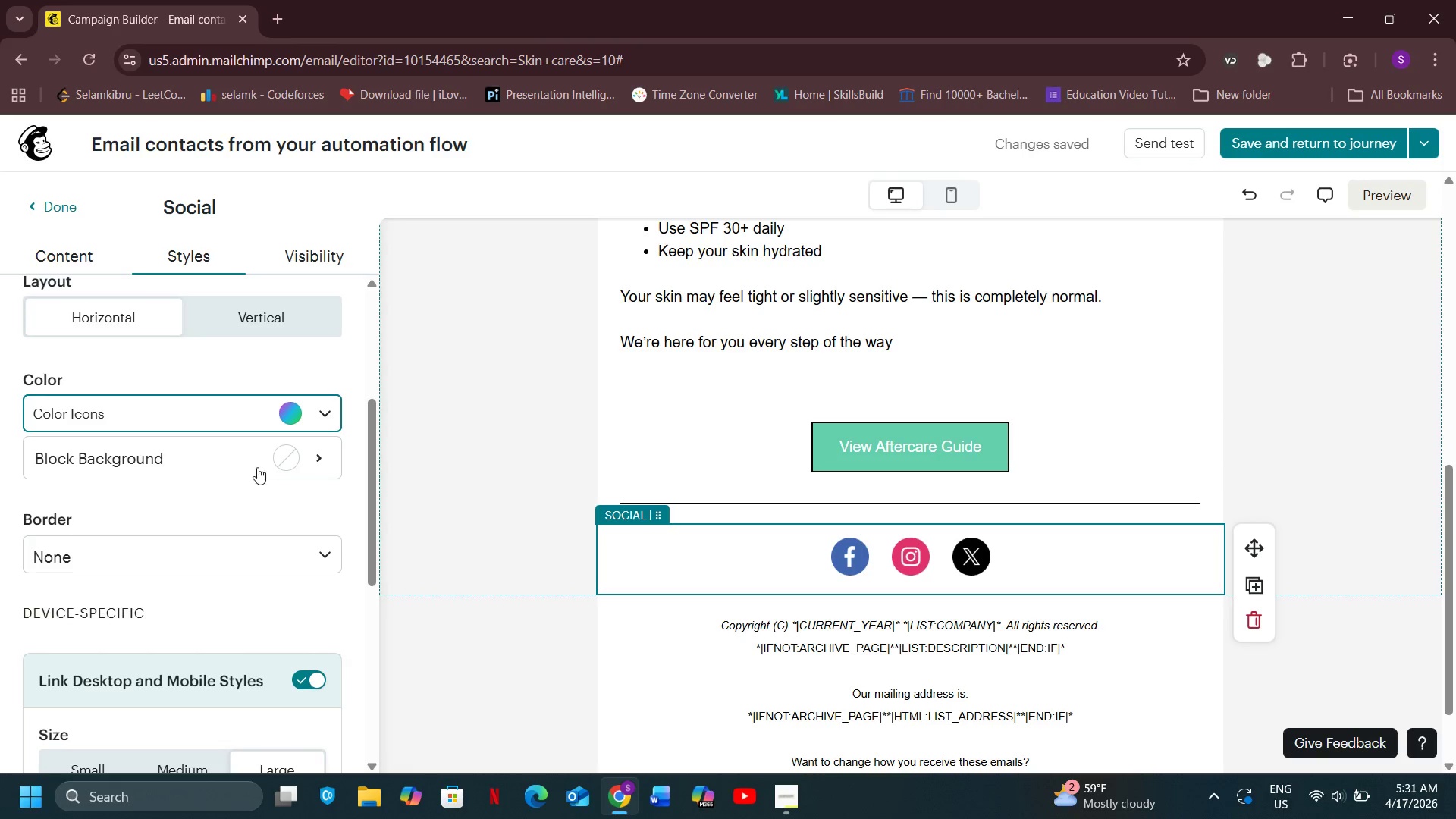 
wait(5.28)
 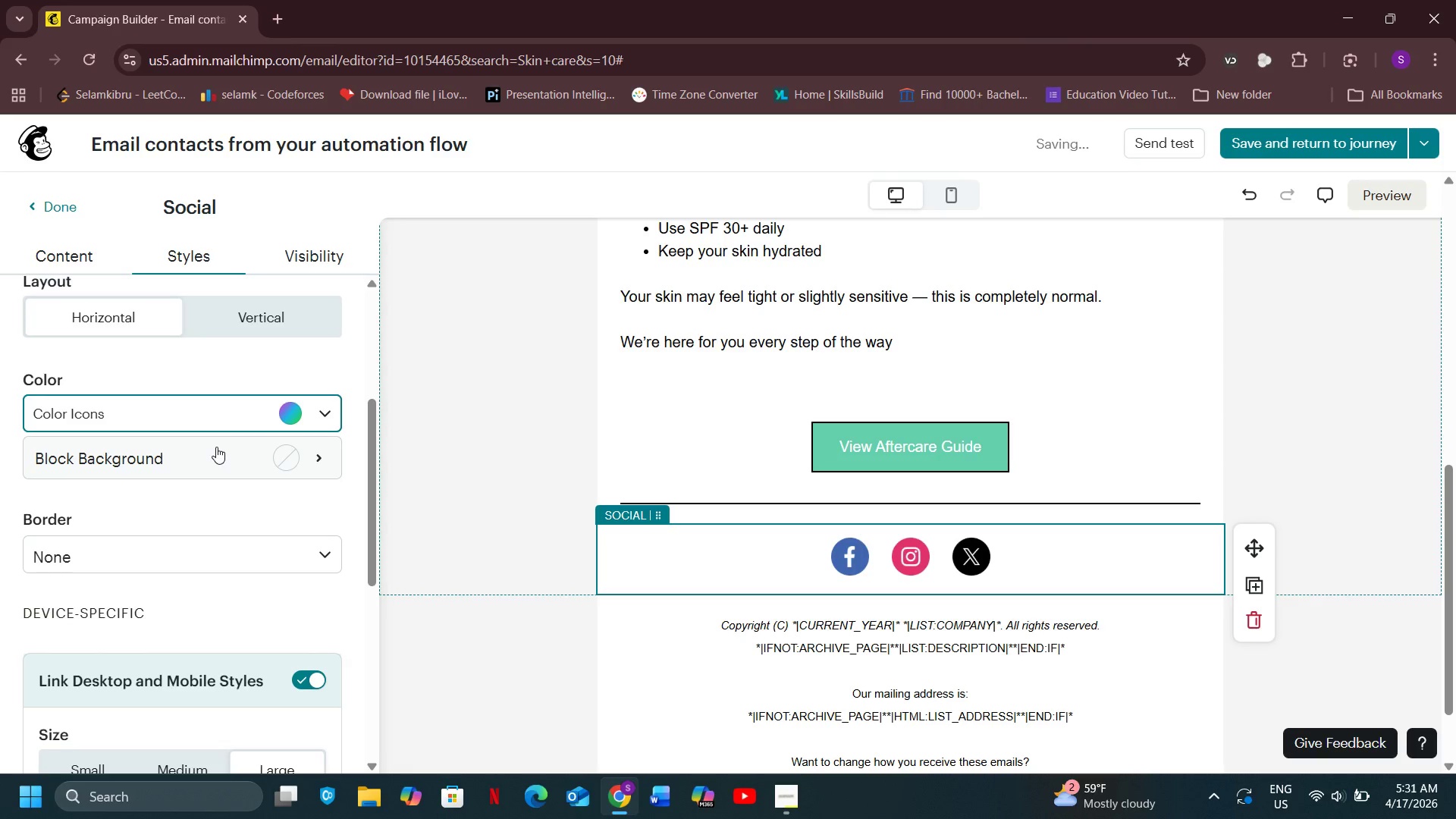 
left_click([246, 414])
 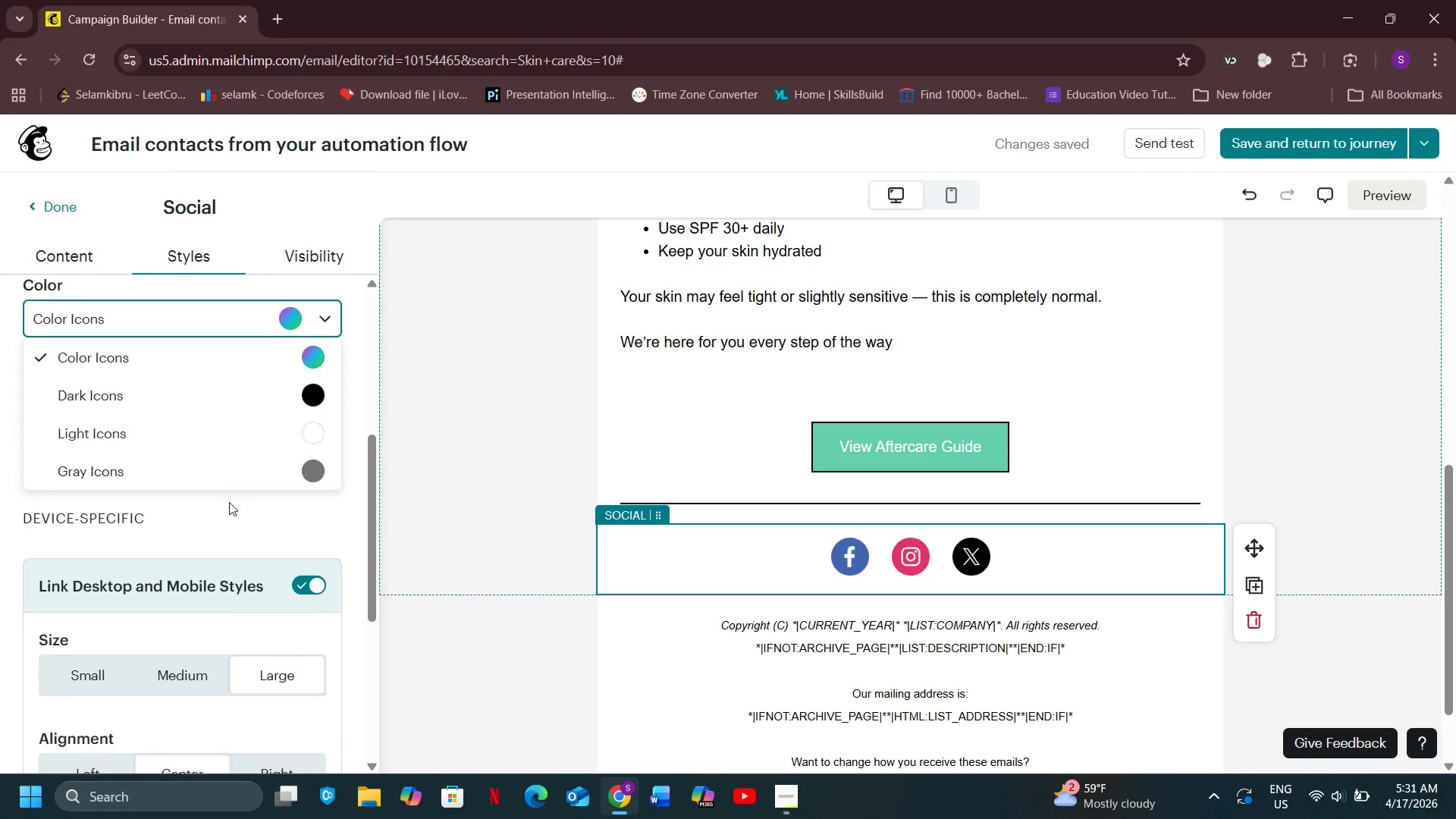 
scroll: coordinate [231, 490], scroll_direction: down, amount: 1.0
 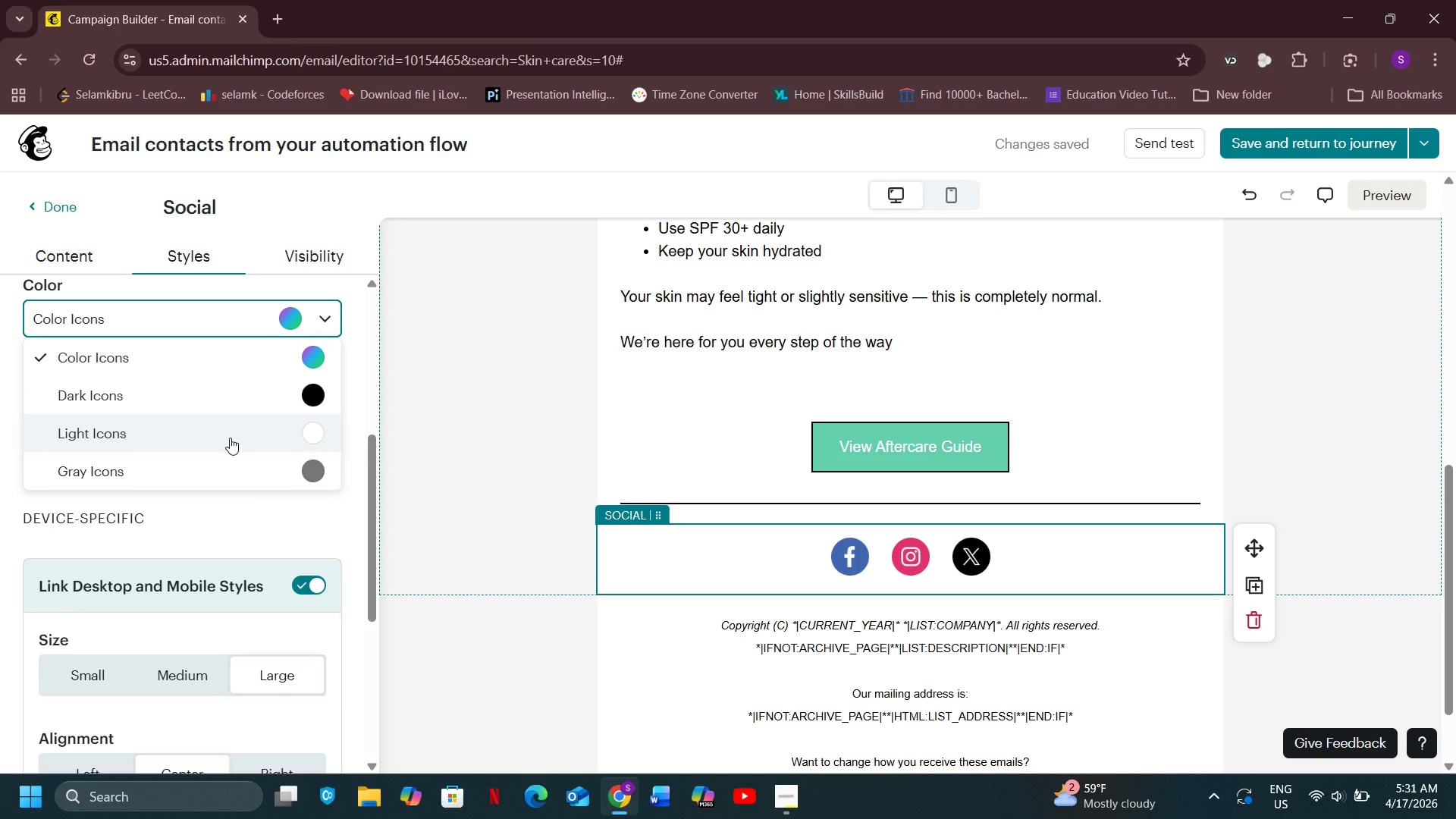 
left_click([230, 438])
 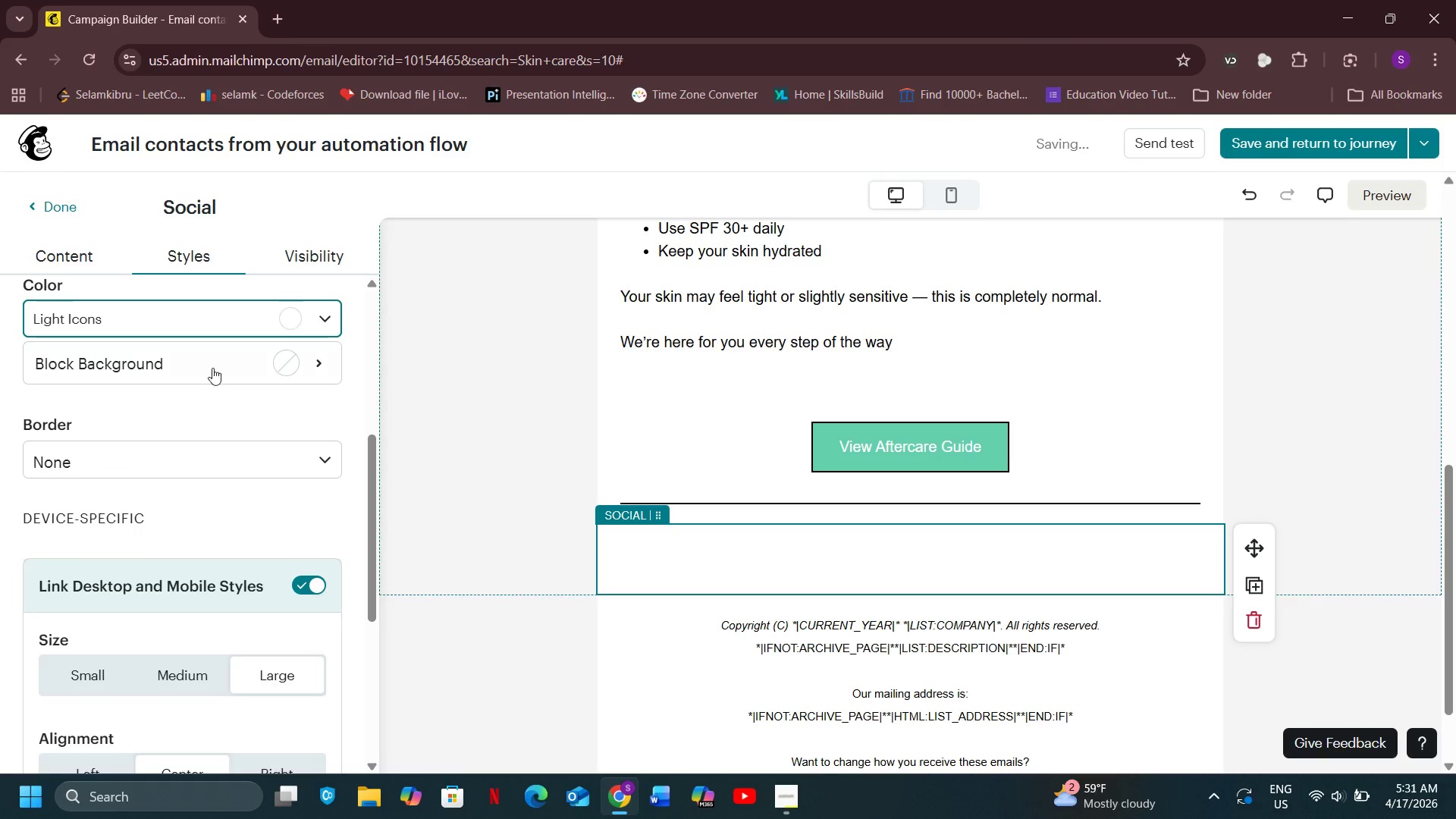 
mouse_move([206, 354])
 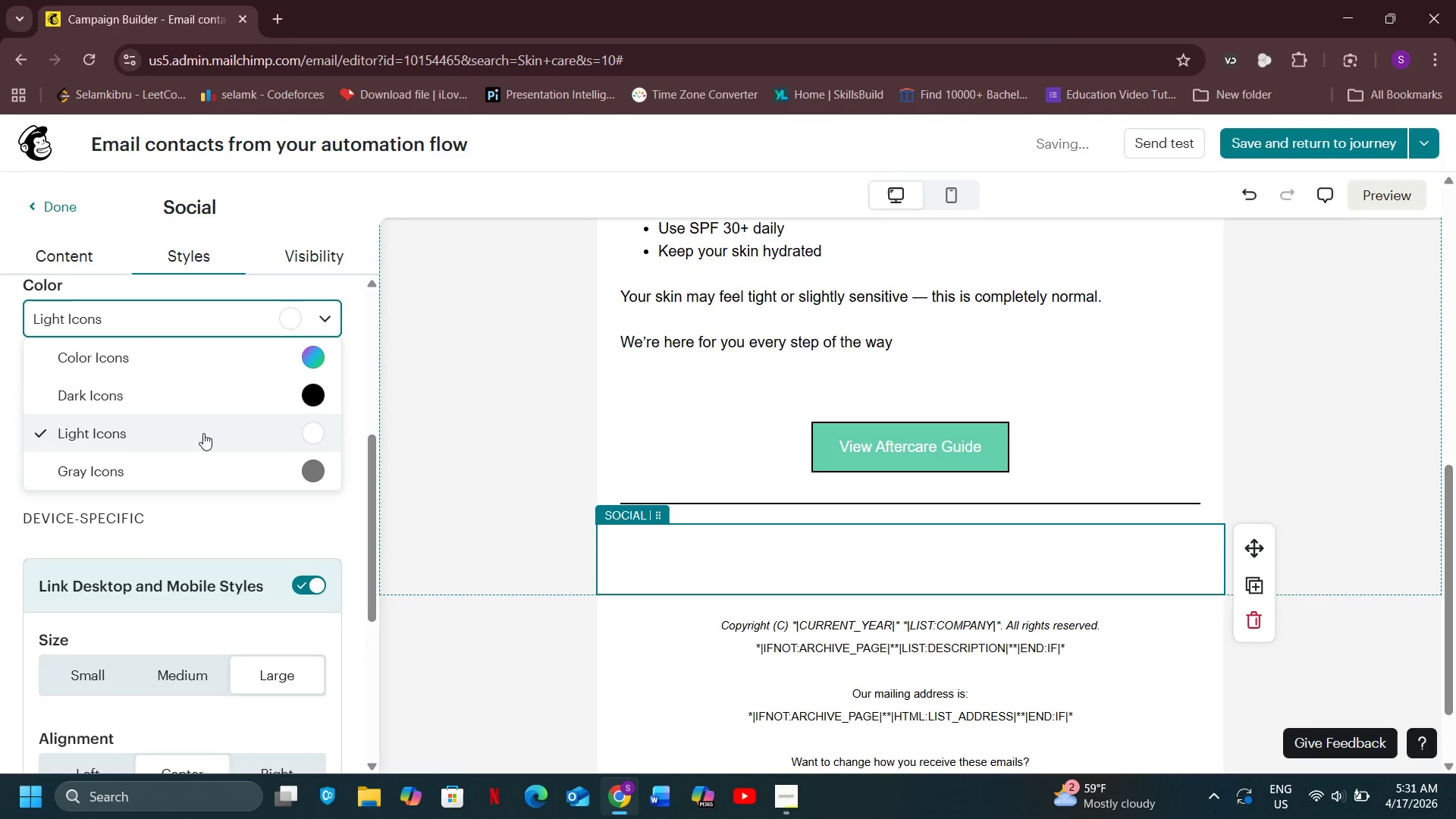 
left_click([207, 324])
 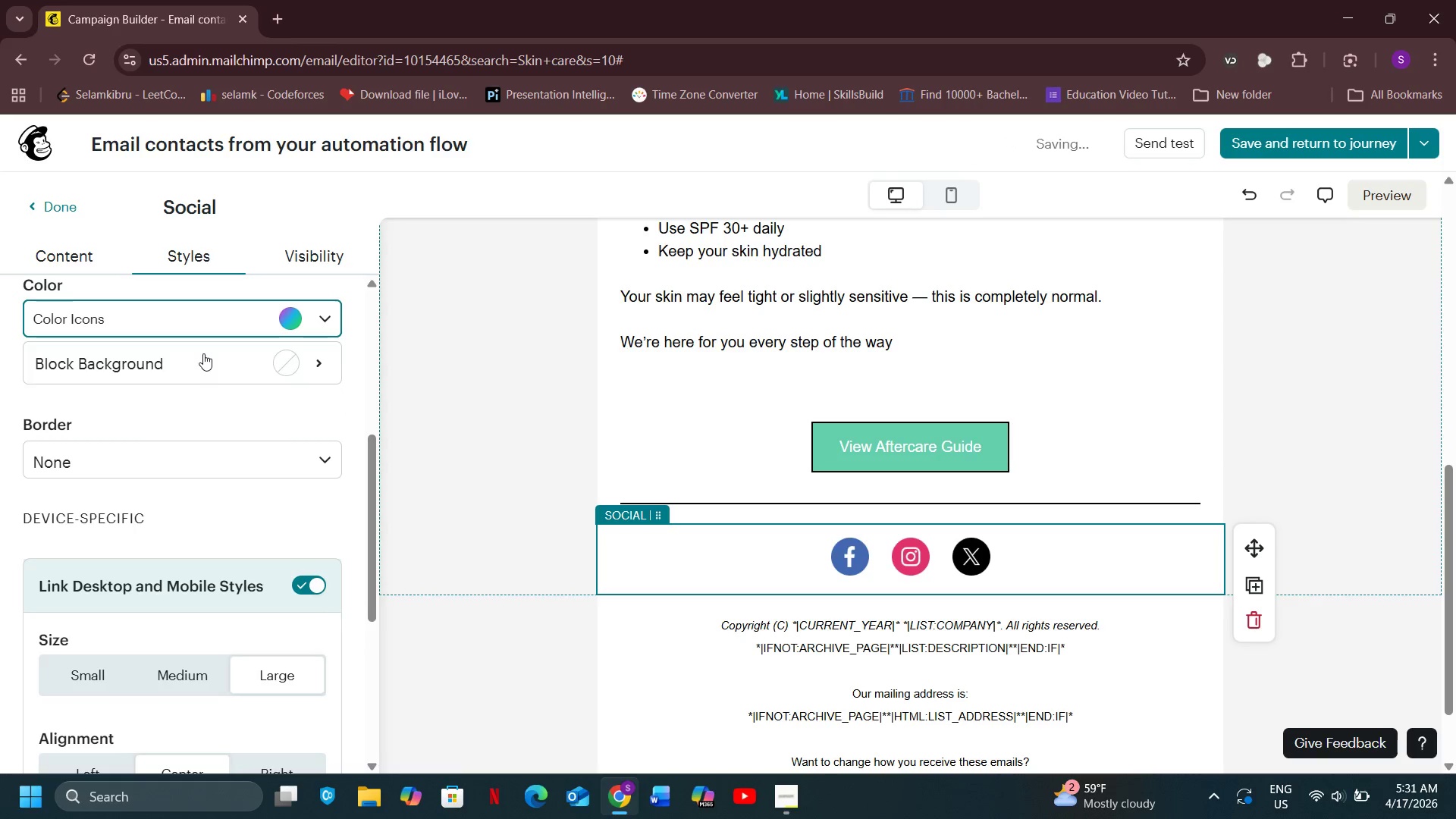 
left_click([203, 353])
 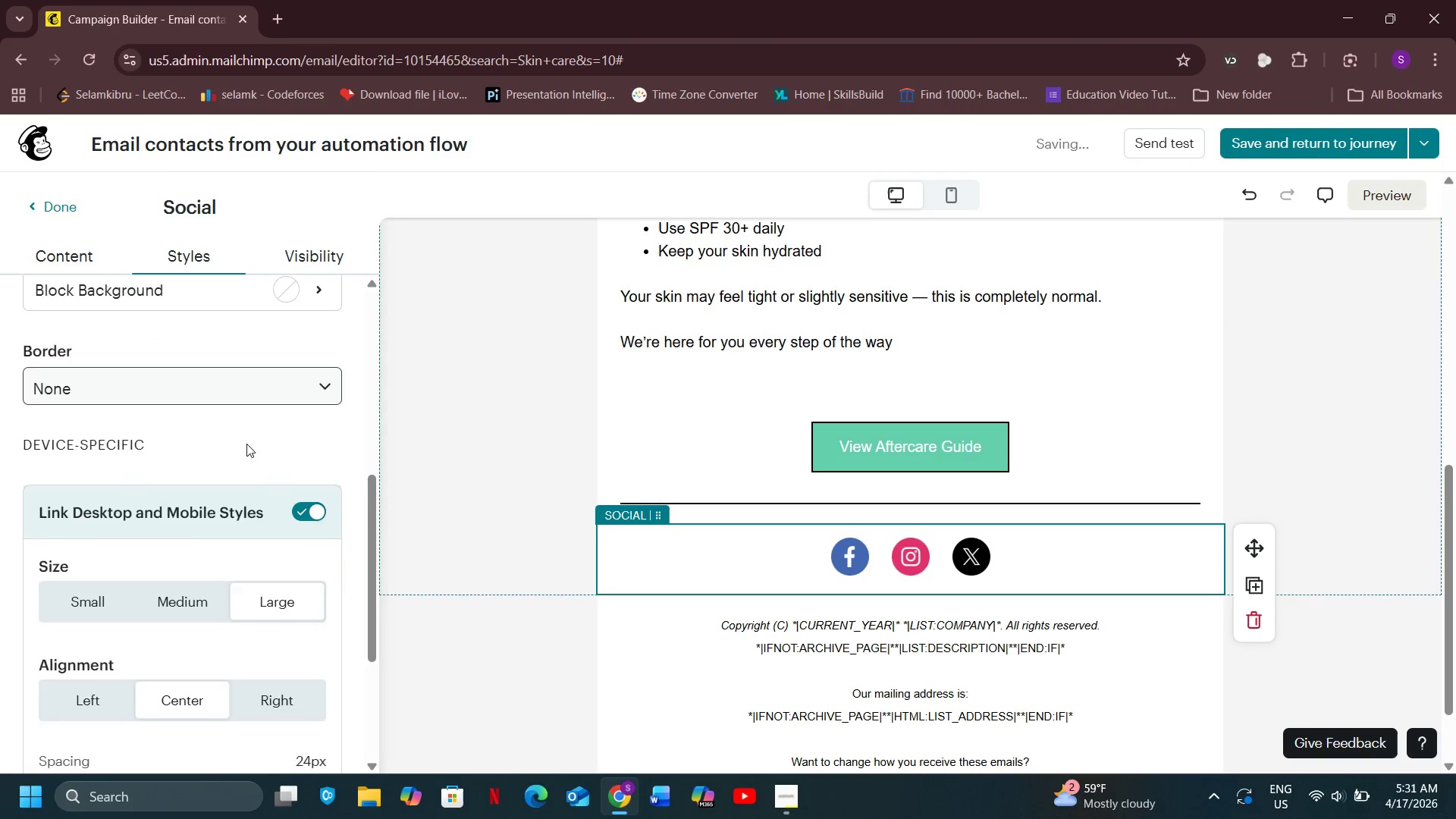 
scroll: coordinate [246, 450], scroll_direction: down, amount: 3.0
 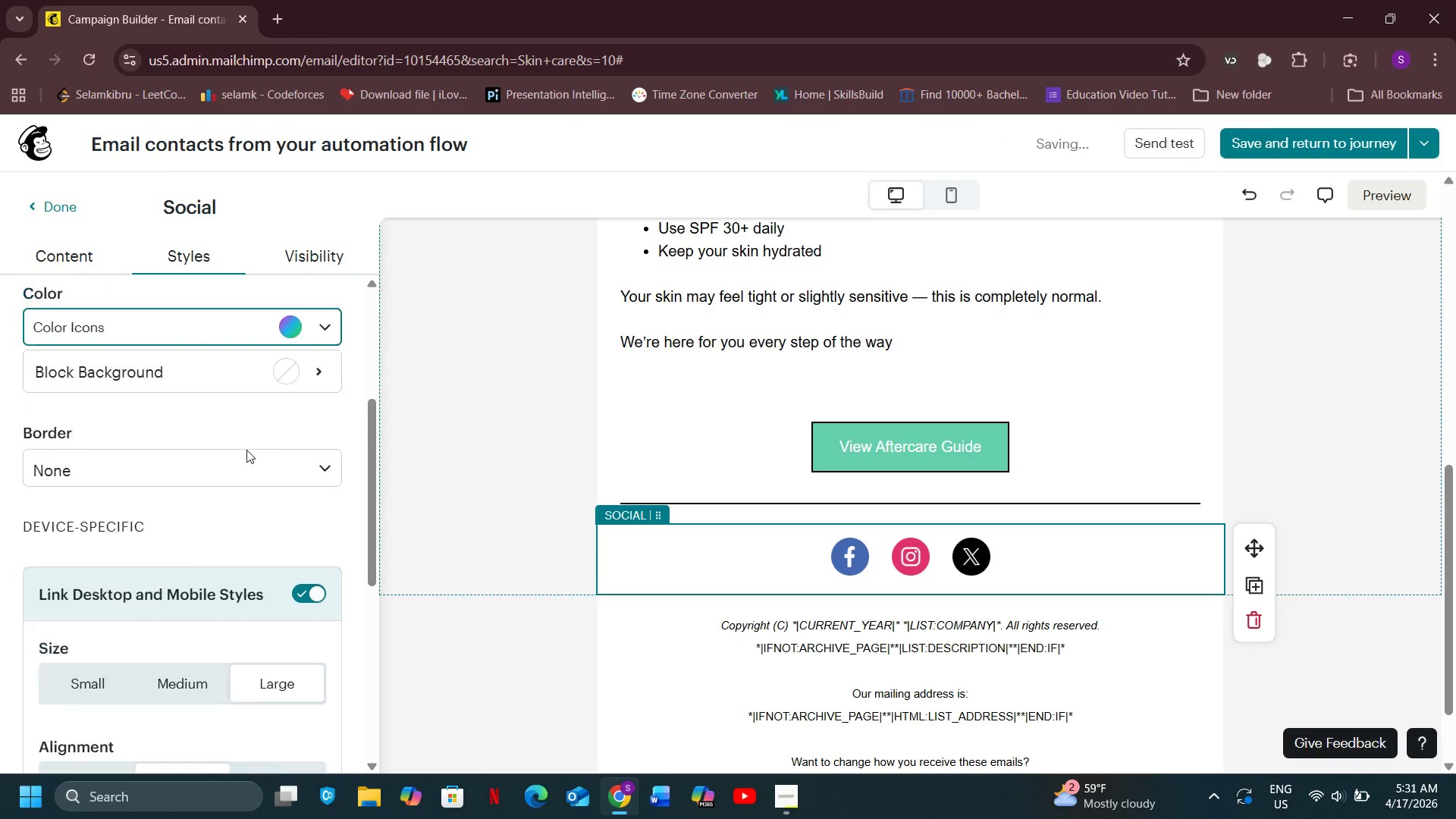 
scroll: coordinate [260, 457], scroll_direction: up, amount: 7.0
 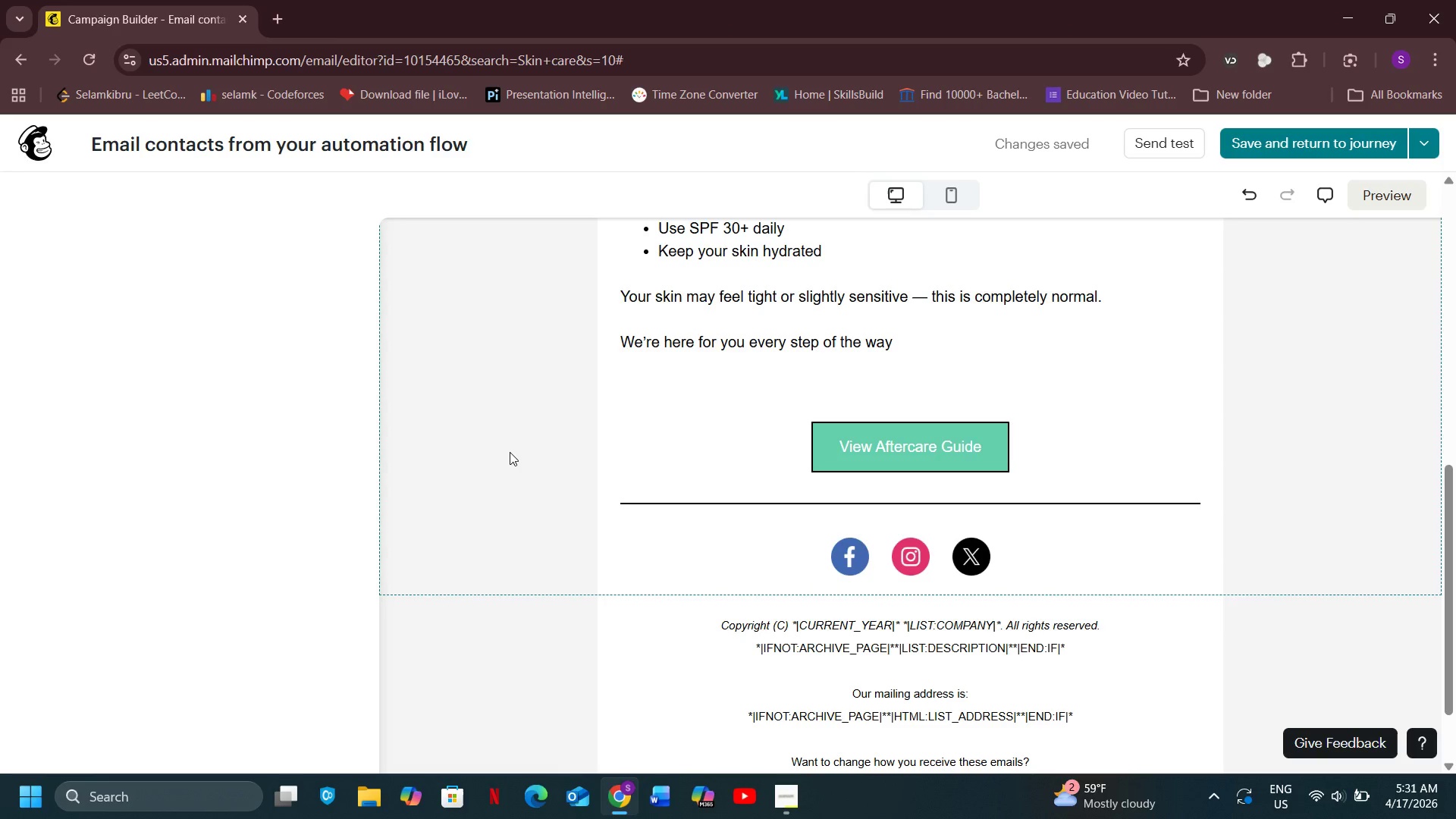 
left_click([510, 452])
 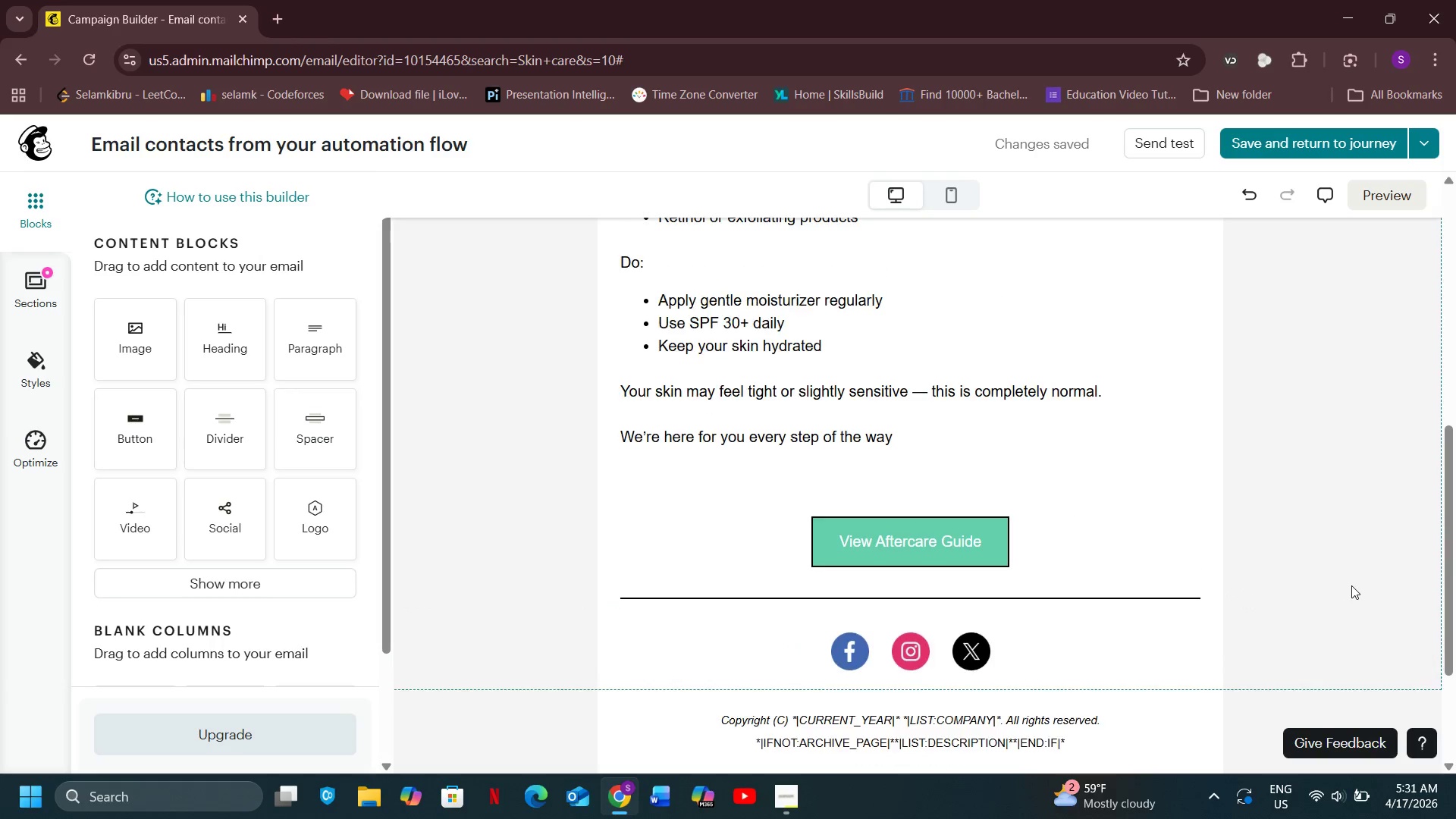 
scroll: coordinate [1351, 585], scroll_direction: up, amount: 2.0
 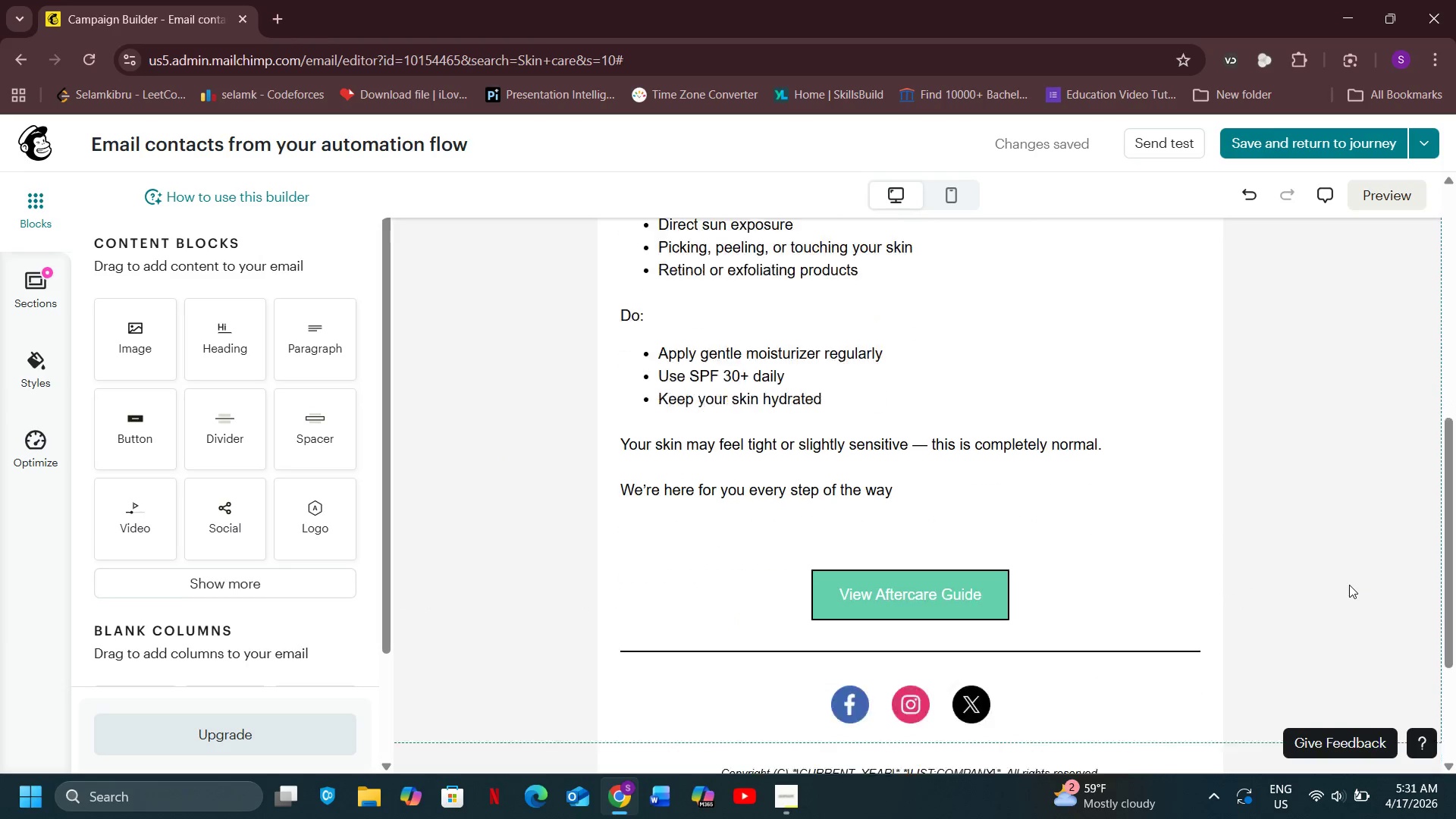 
scroll: coordinate [1349, 585], scroll_direction: down, amount: 4.0
 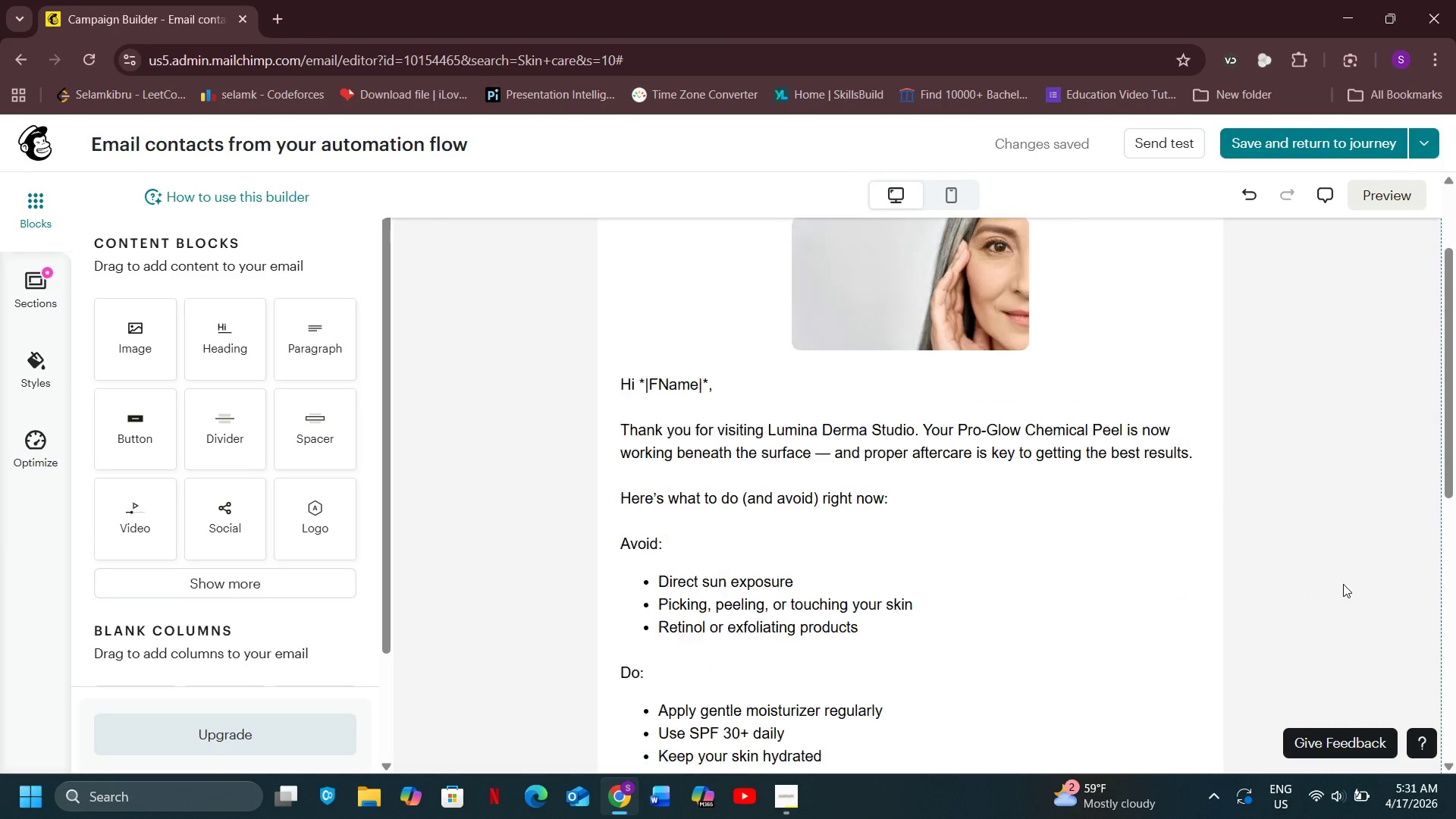 
scroll: coordinate [1309, 578], scroll_direction: up, amount: 7.0
 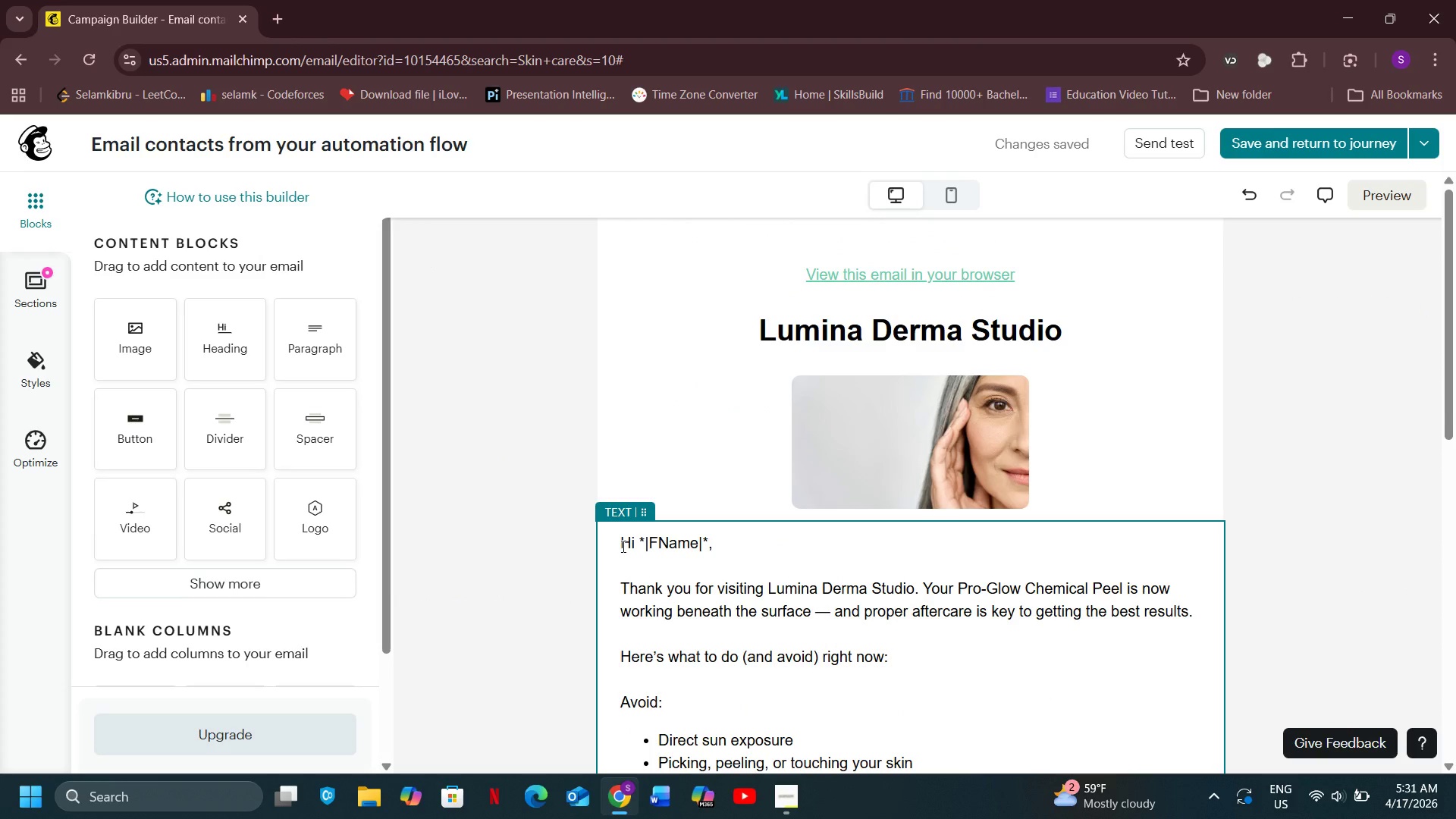 
left_click_drag(start_coordinate=[622, 546], to_coordinate=[906, 722])
 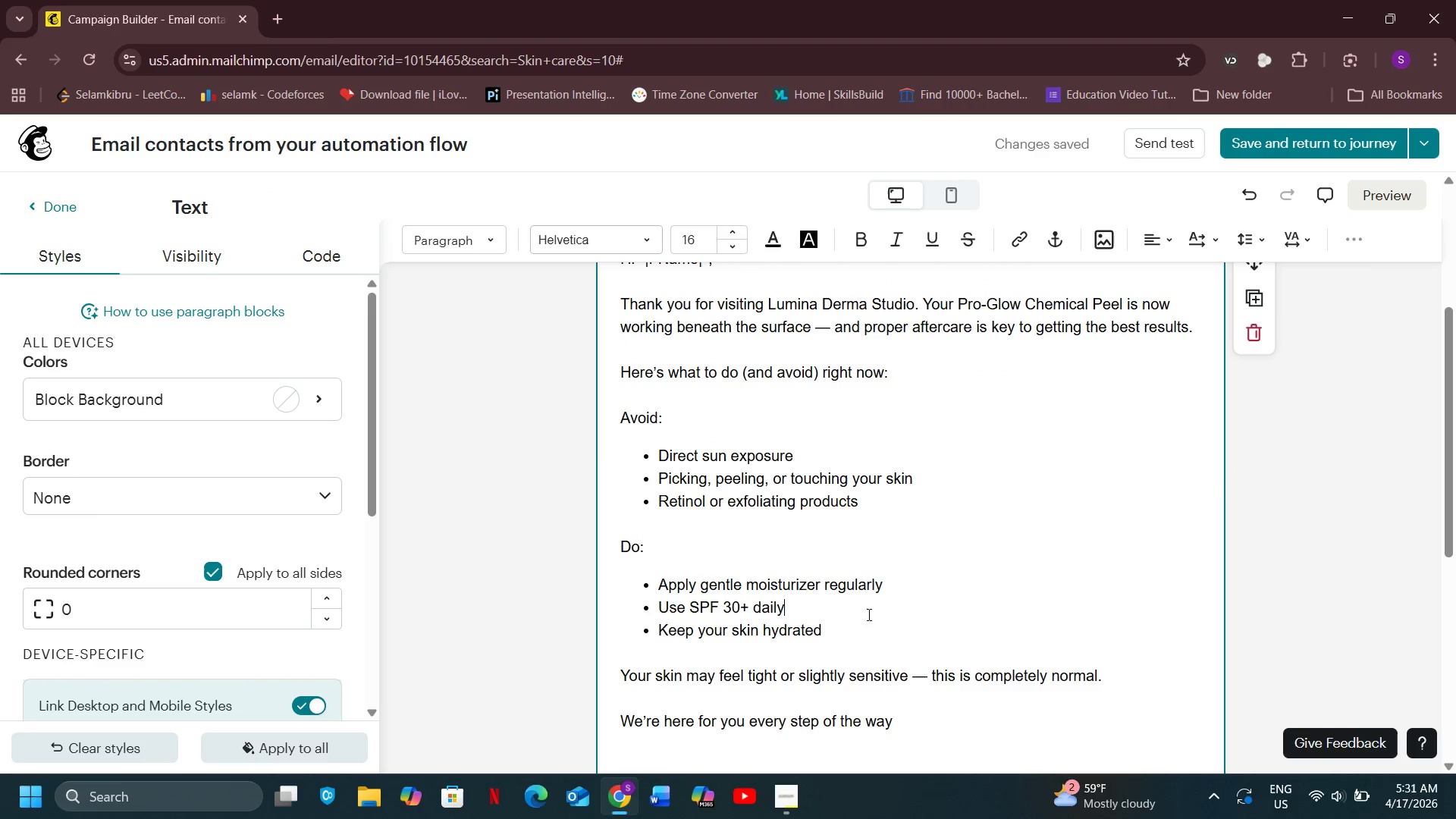 
scroll: coordinate [858, 665], scroll_direction: down, amount: 3.0
 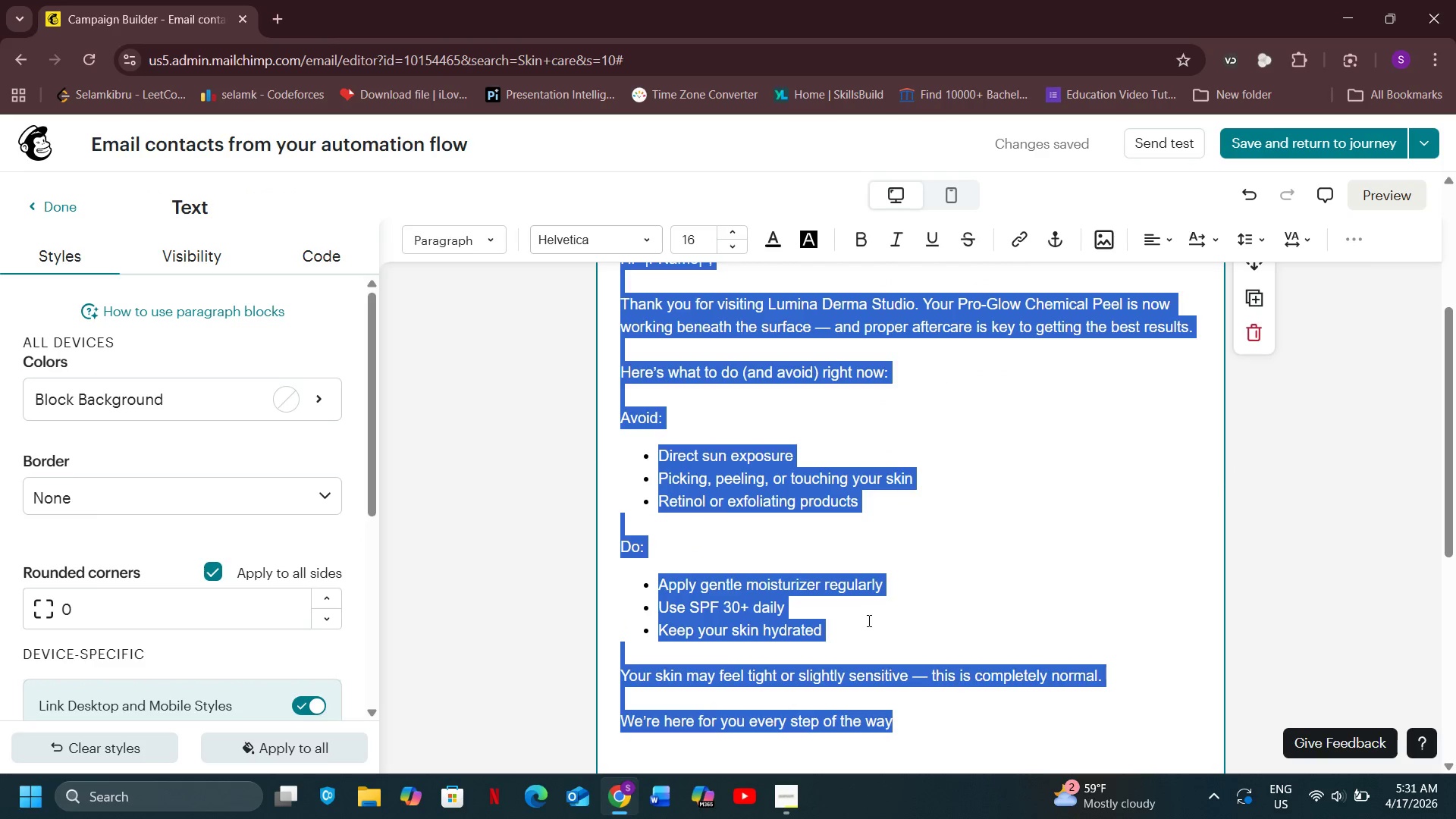 
left_click([868, 616])
 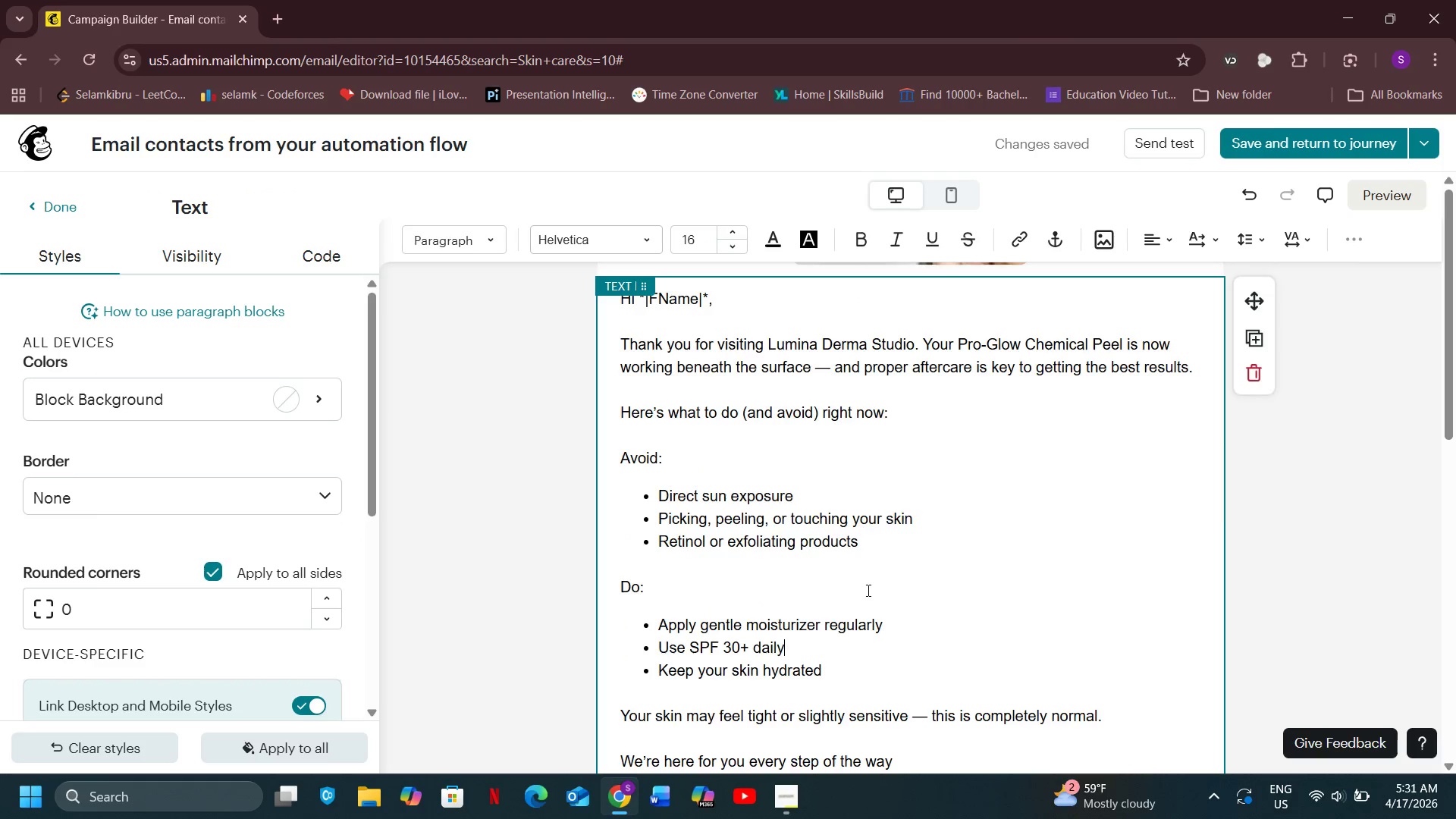 
scroll: coordinate [867, 590], scroll_direction: up, amount: 6.0
 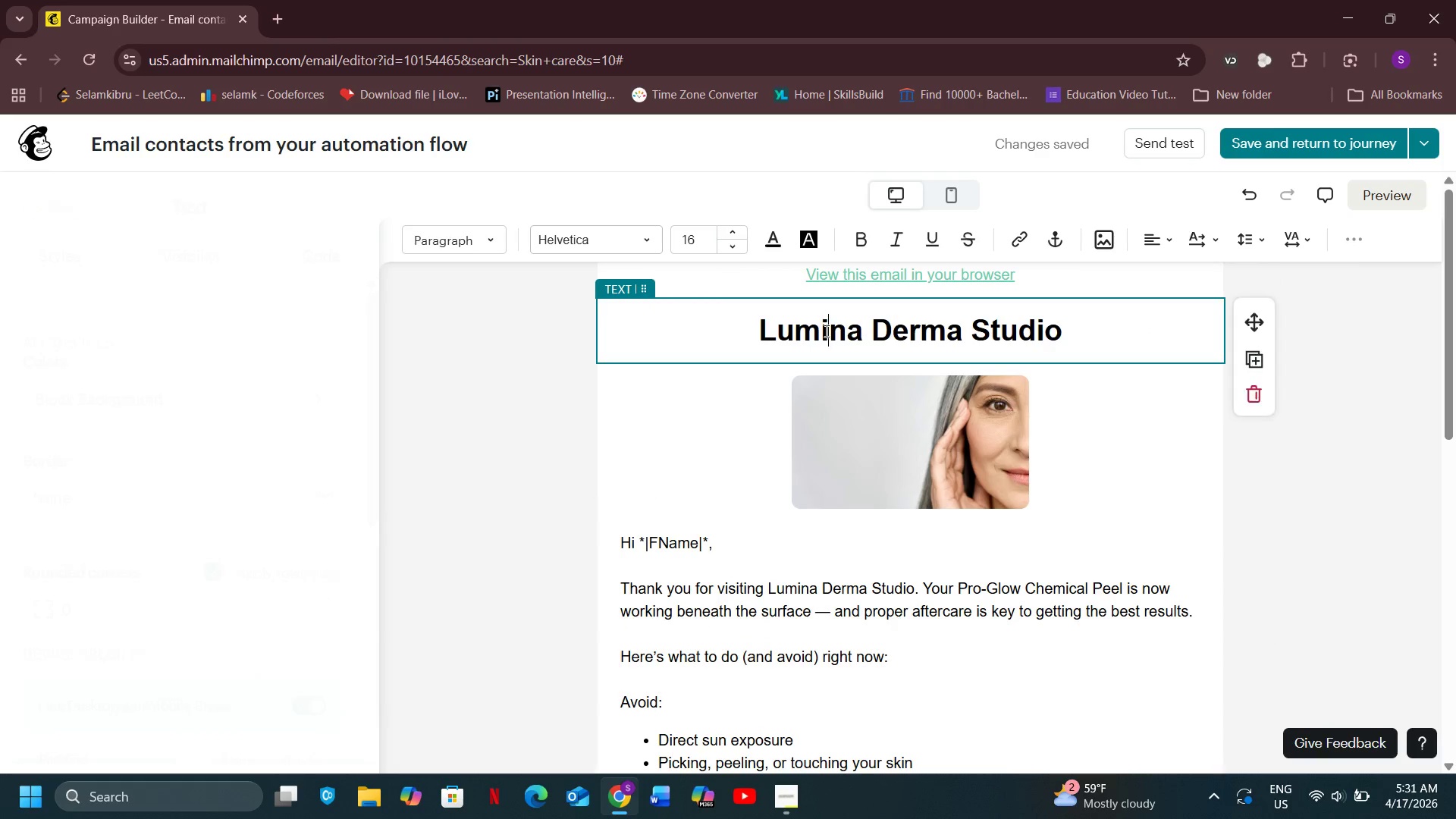 
double_click([825, 331])
 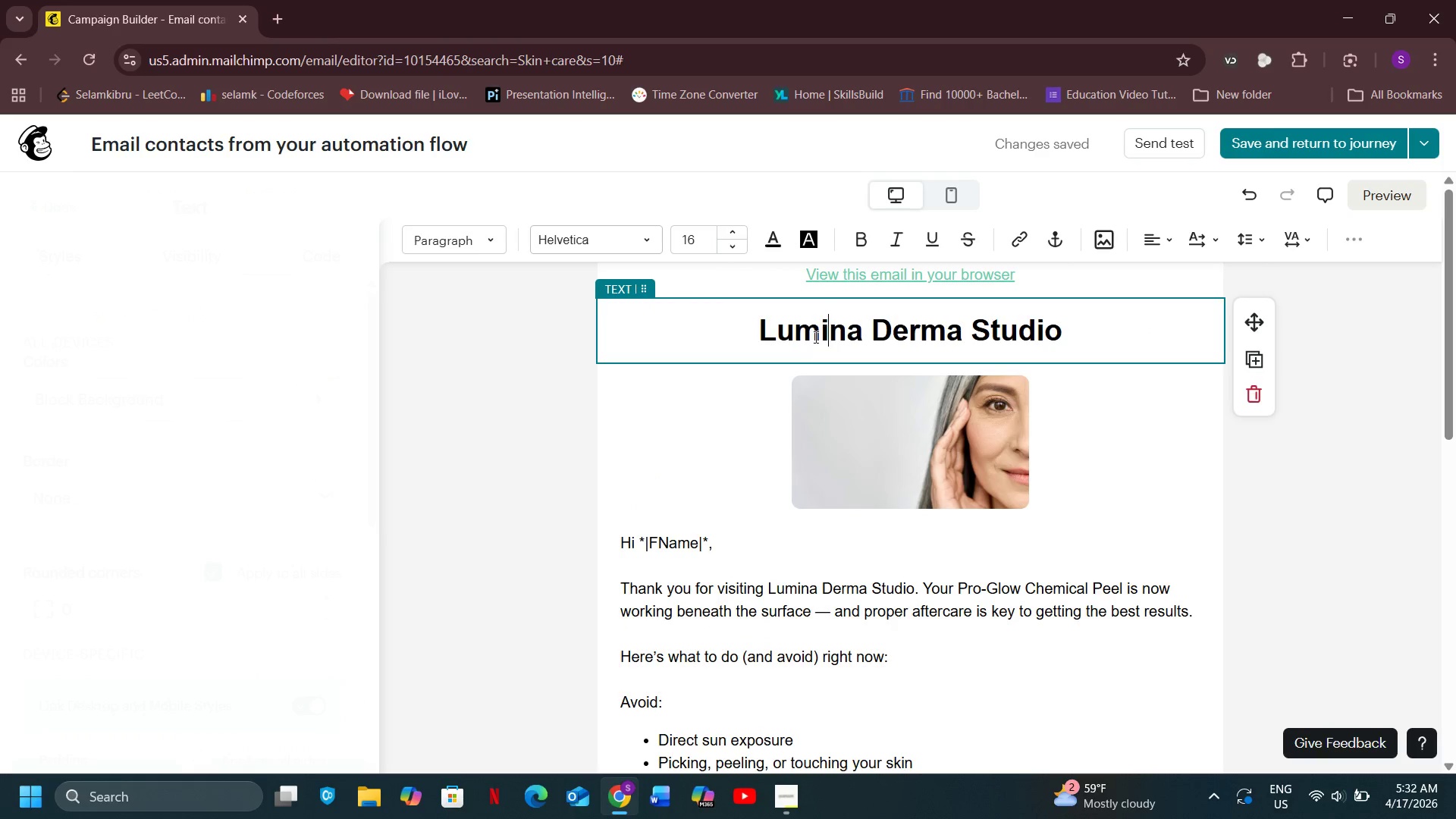 
triple_click([825, 331])
 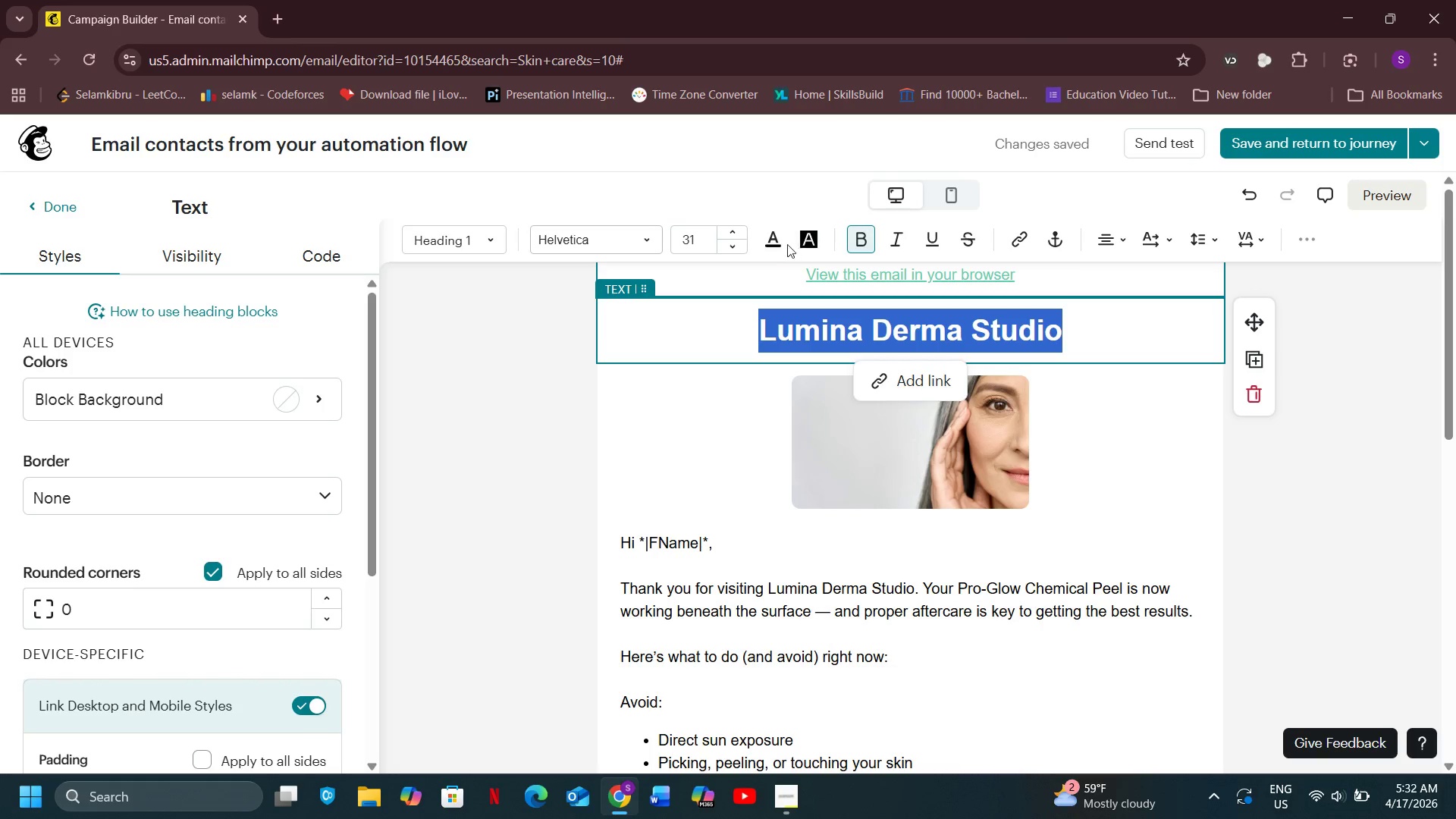 
left_click([774, 248])
 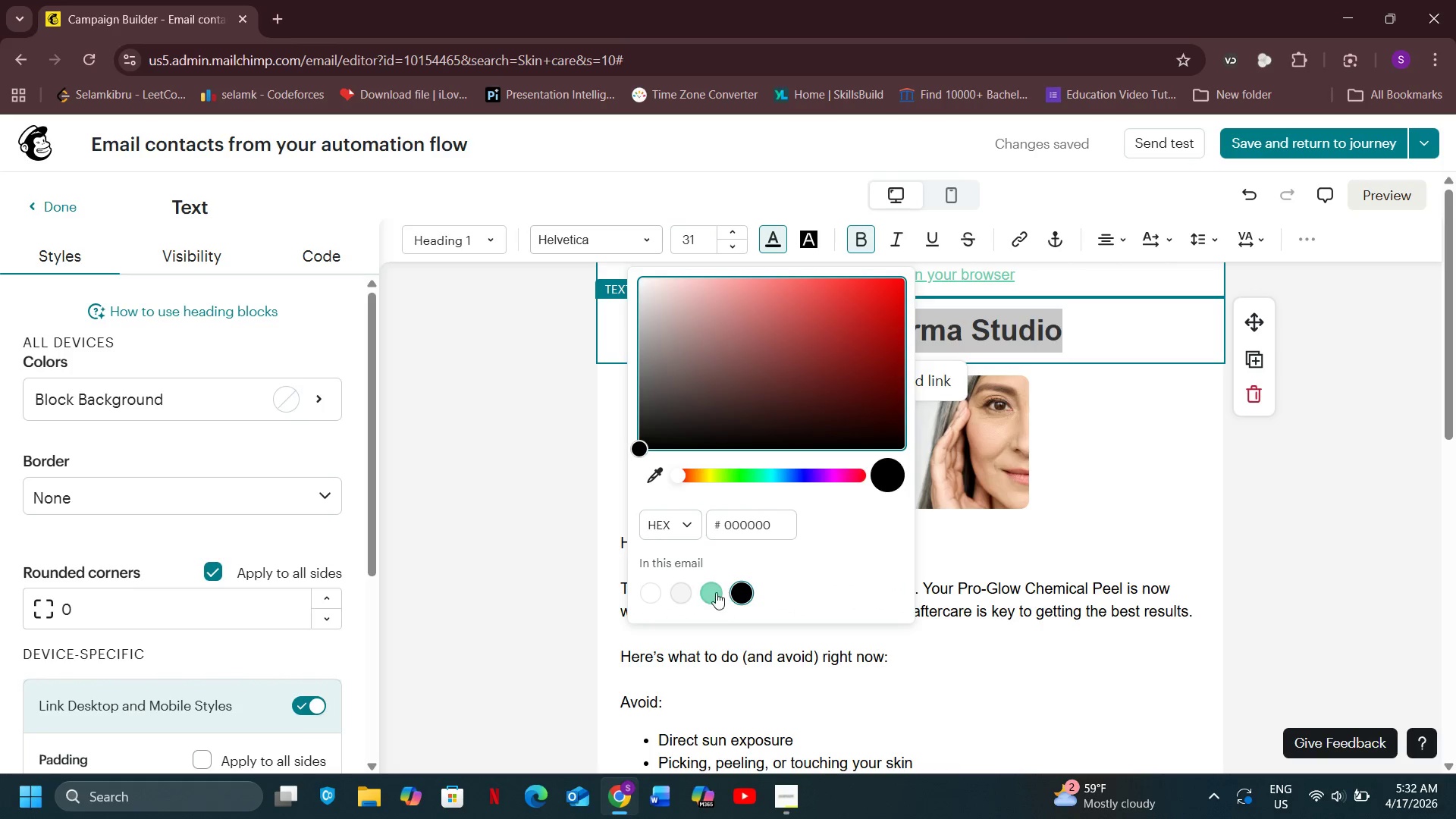 
left_click([714, 593])
 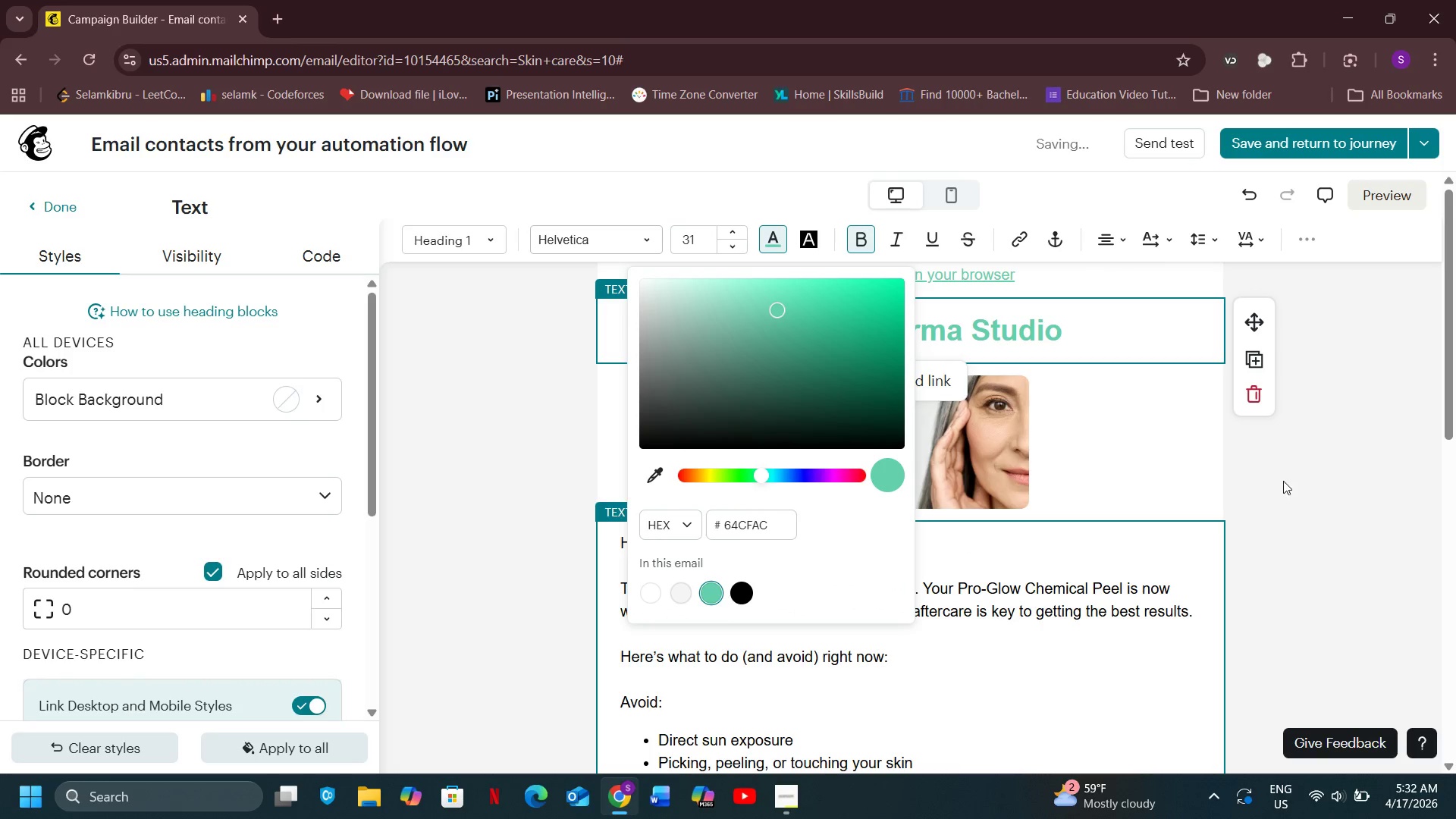 
left_click([1310, 483])
 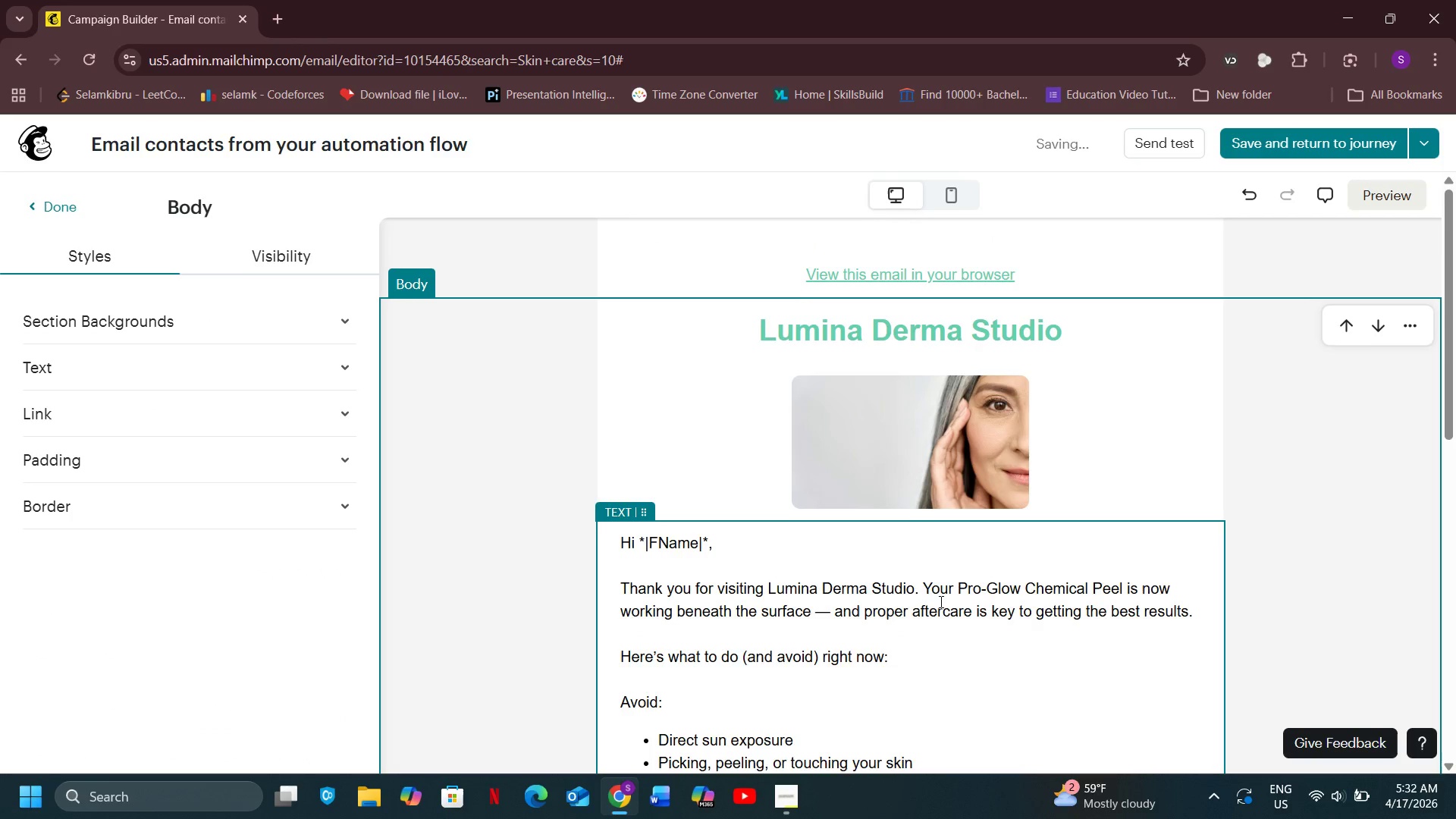 
scroll: coordinate [940, 601], scroll_direction: down, amount: 1.0
 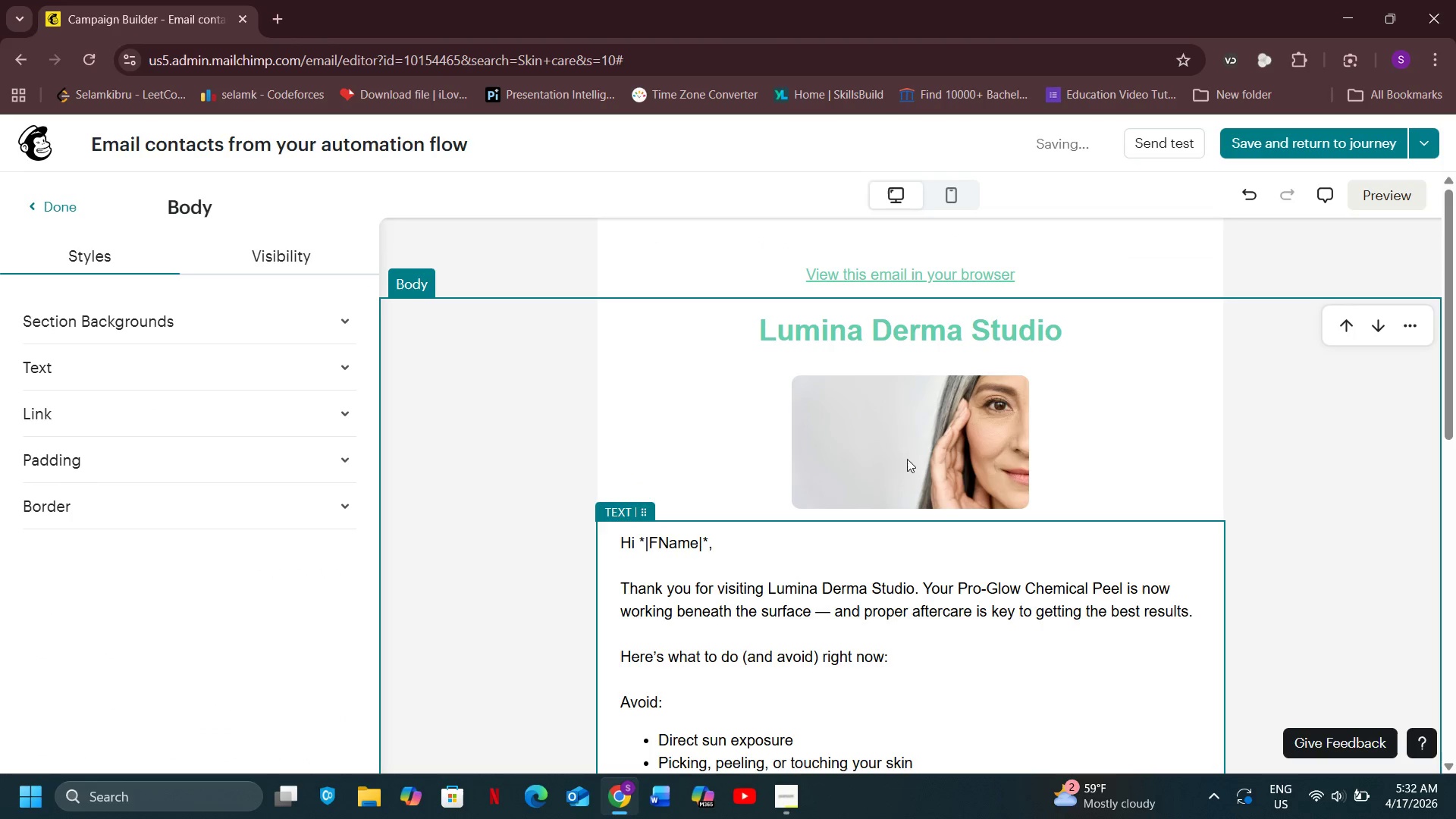 
scroll: coordinate [940, 601], scroll_direction: up, amount: 1.0
 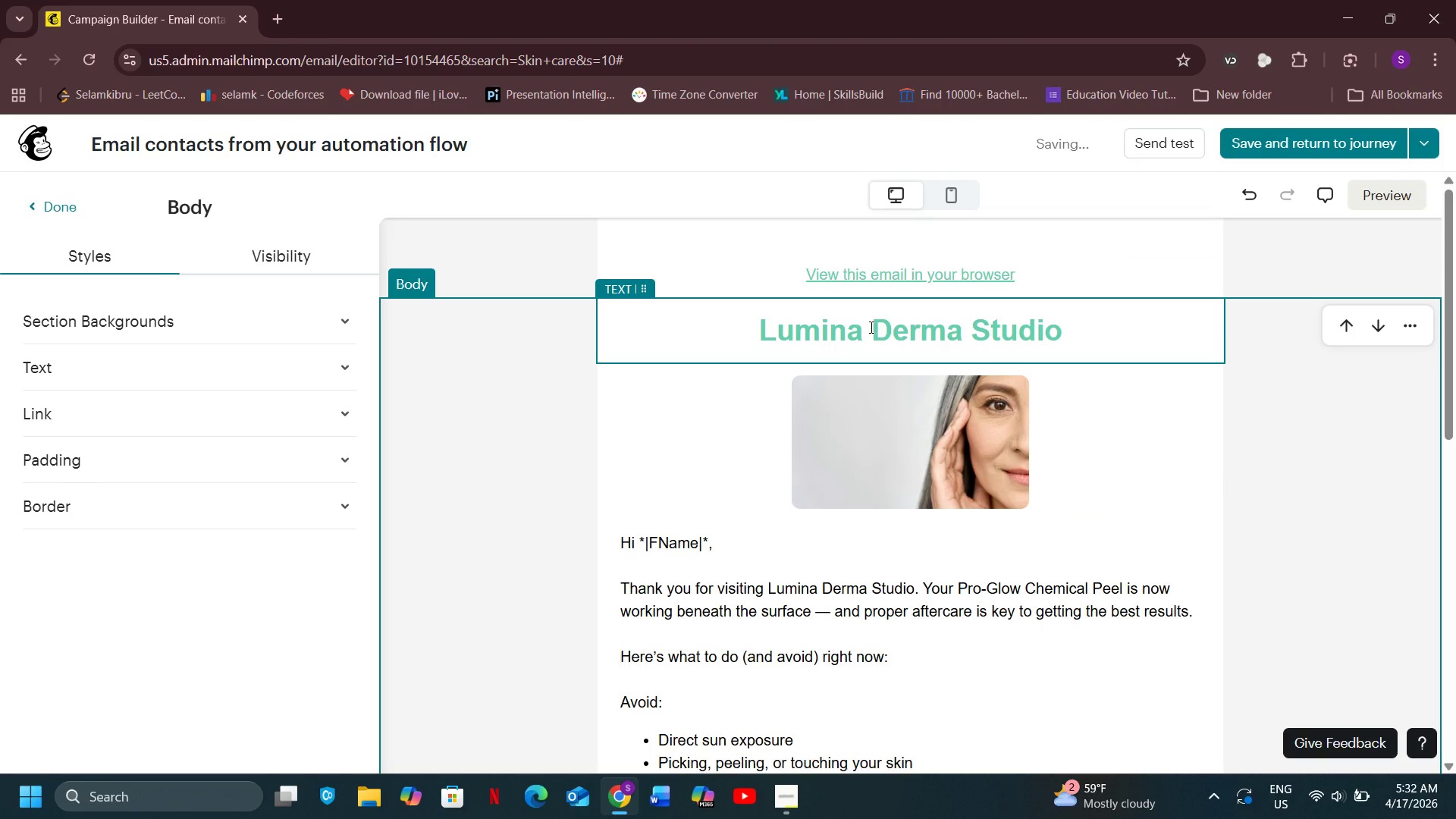 
double_click([870, 327])
 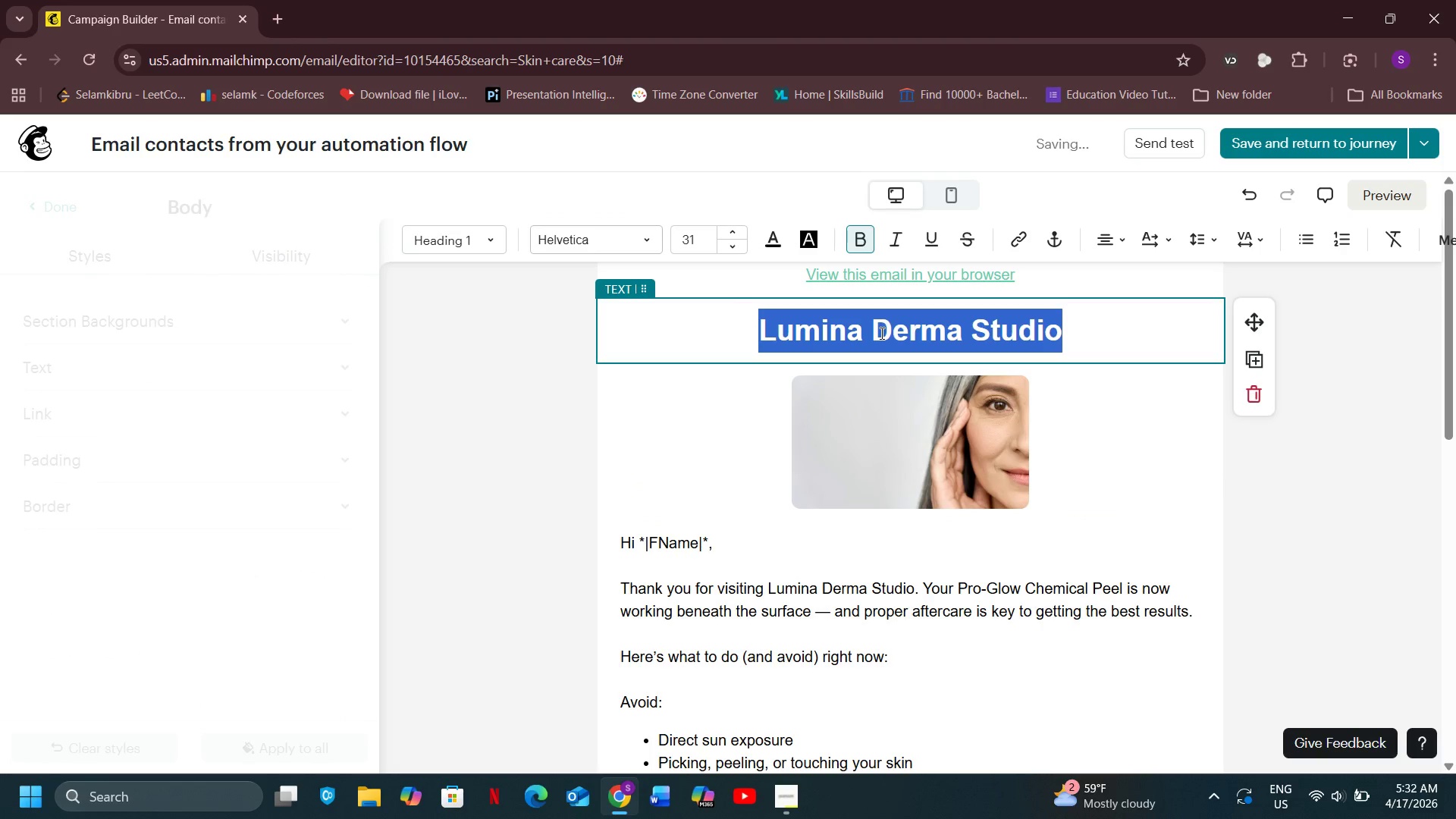 
triple_click([870, 327])
 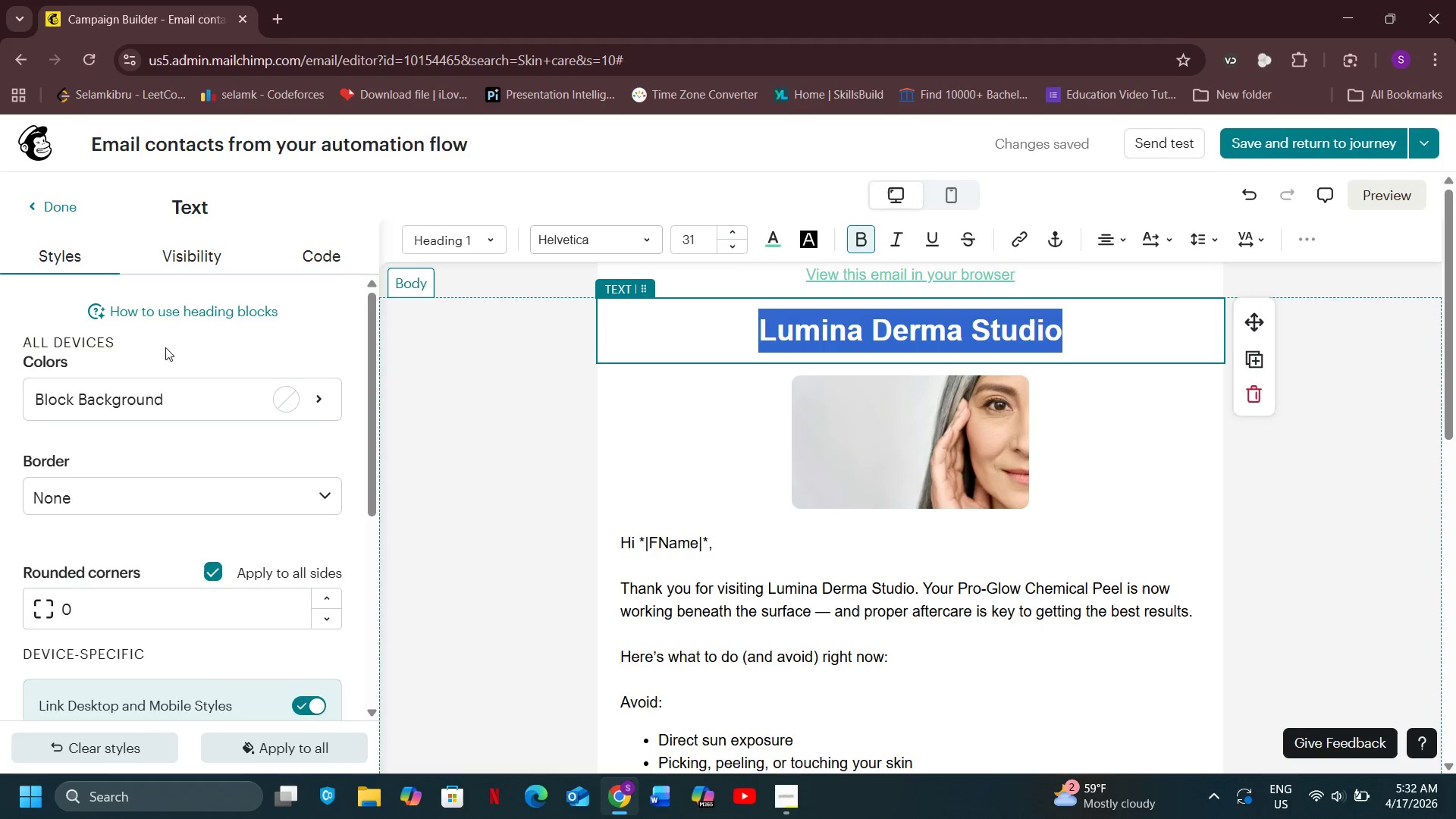 
wait(5.08)
 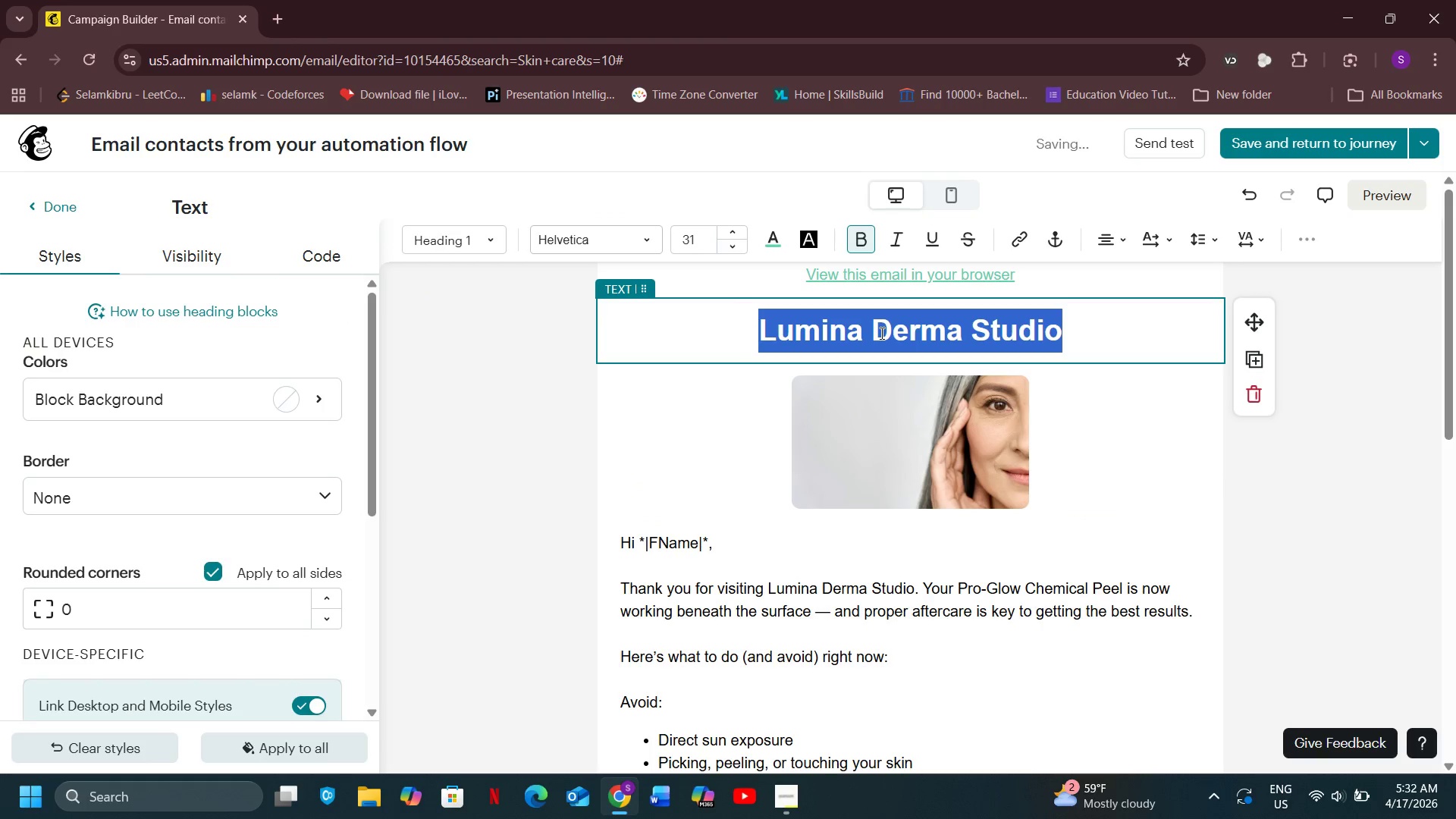 
scroll: coordinate [171, 394], scroll_direction: down, amount: 6.0
 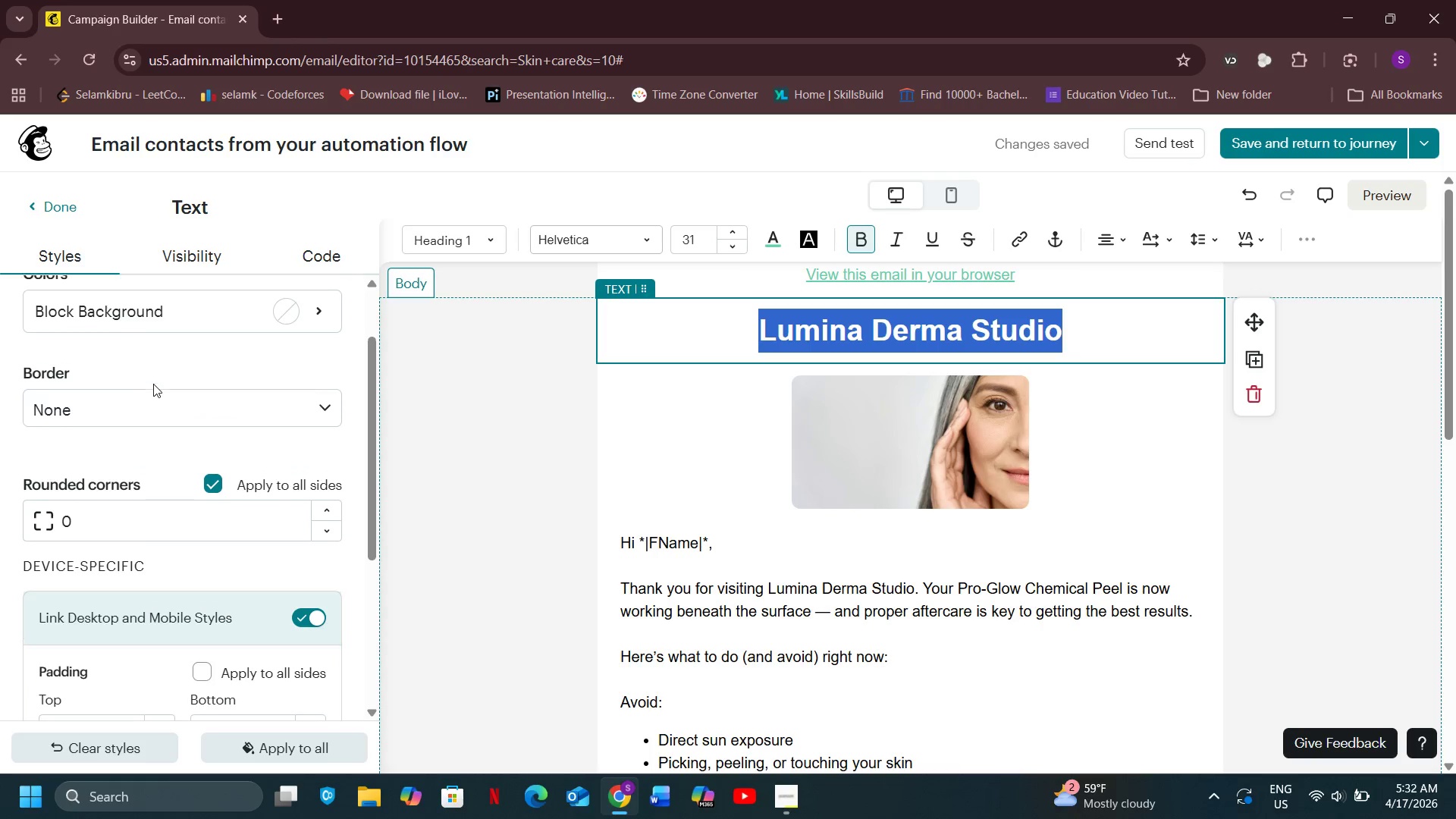 
scroll: coordinate [153, 384], scroll_direction: up, amount: 3.0
 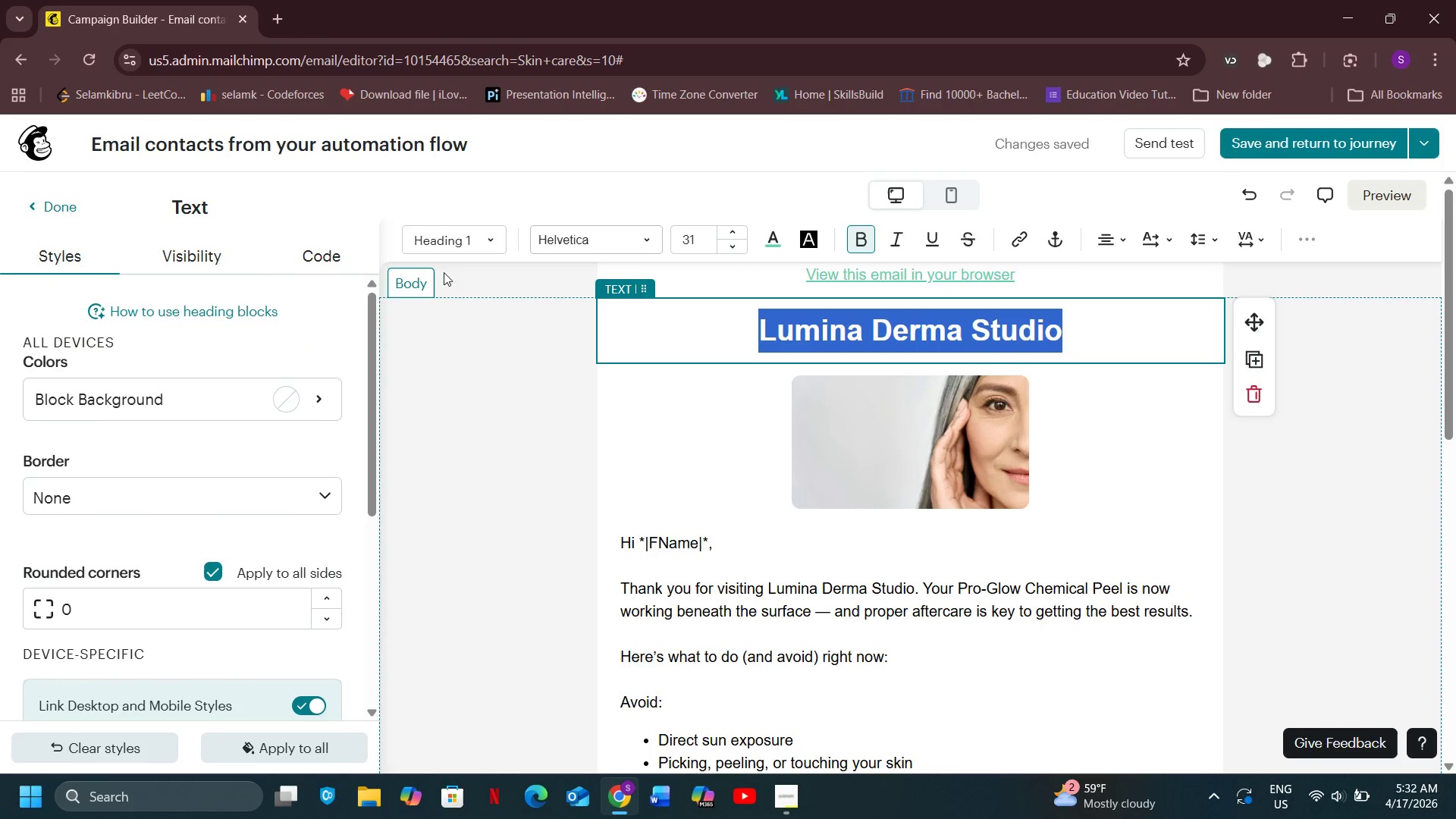 
wait(5.61)
 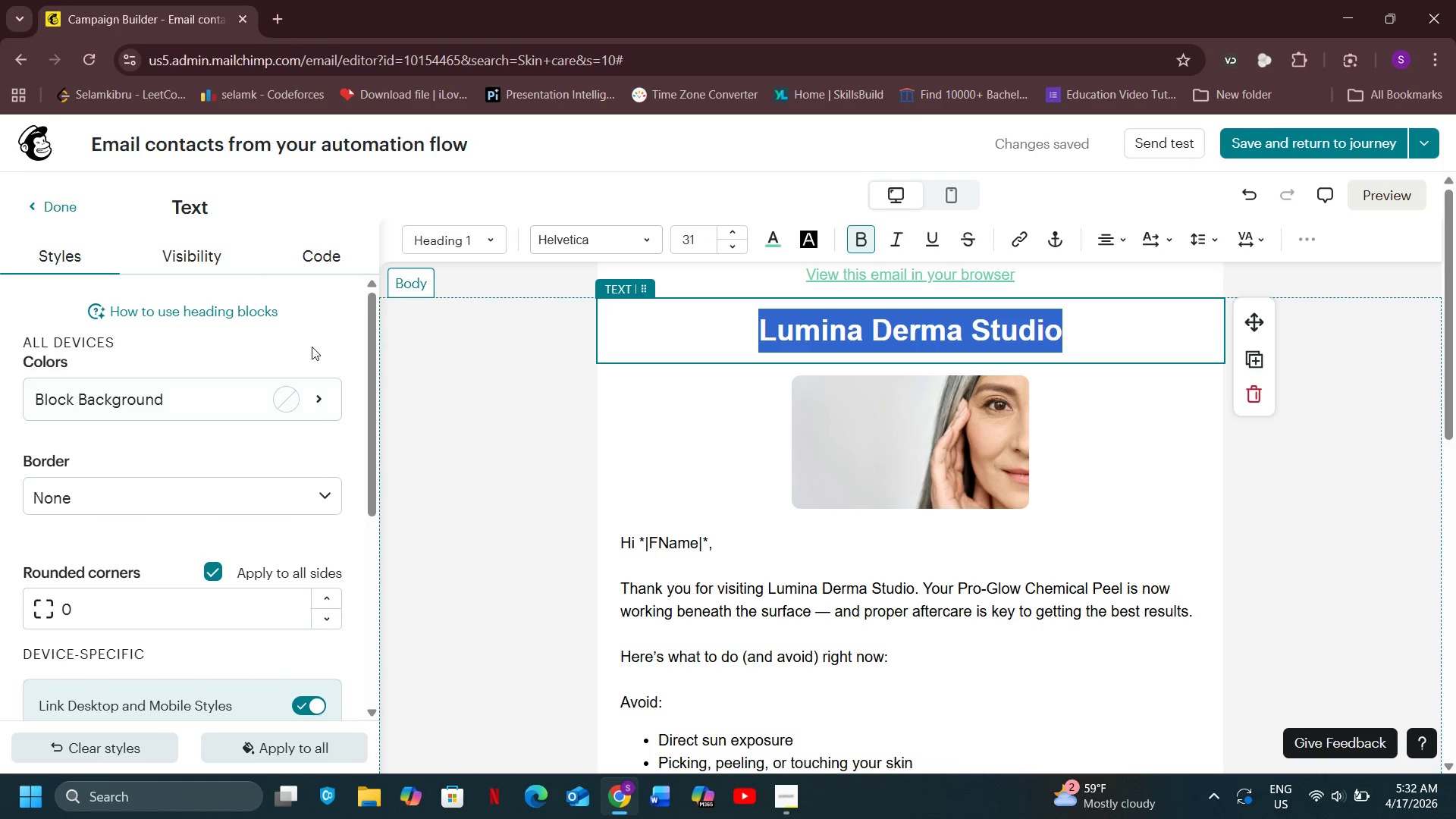 
left_click([782, 240])
 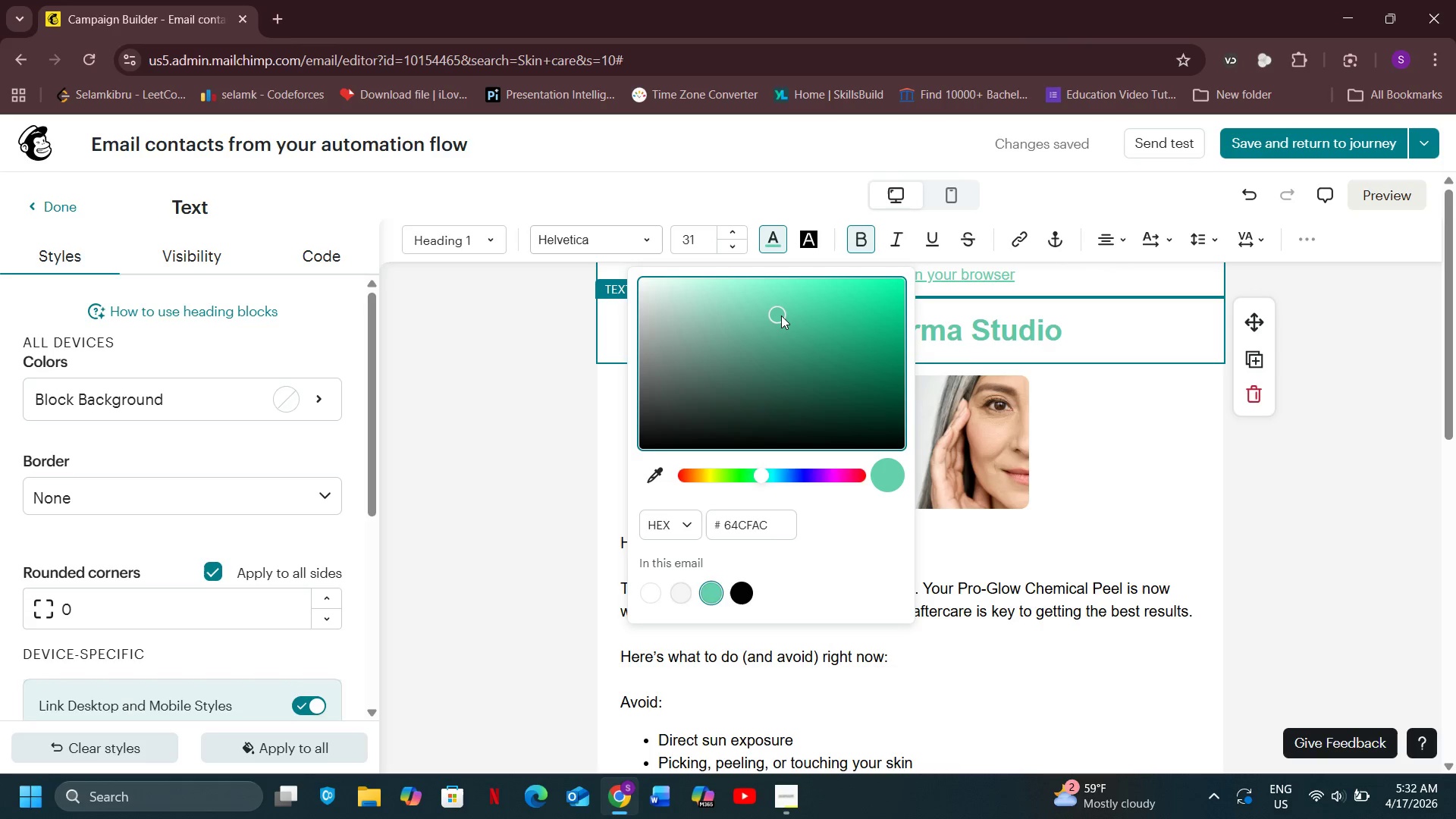 
left_click_drag(start_coordinate=[778, 315], to_coordinate=[781, 336])
 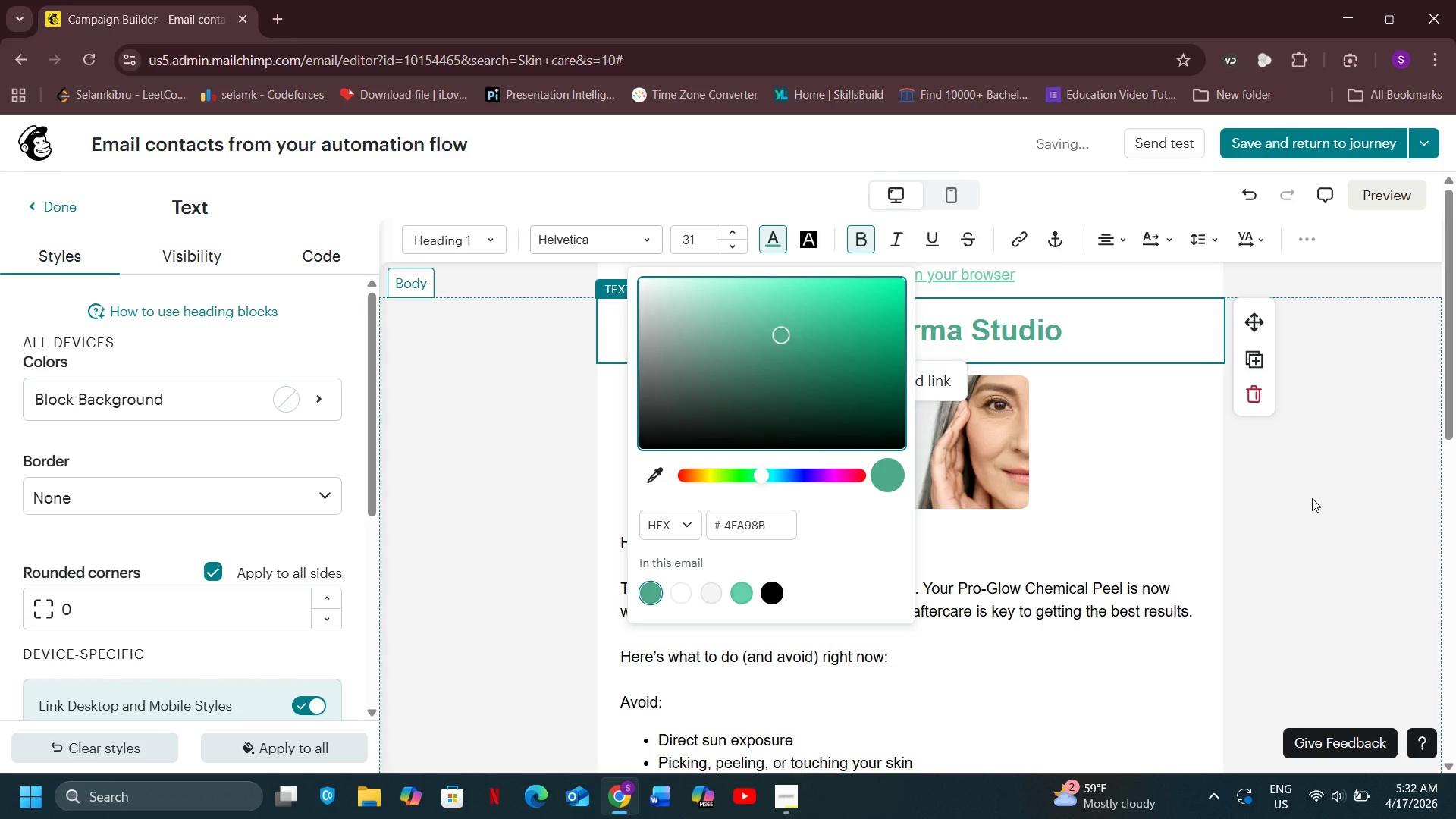 
left_click([1312, 498])
 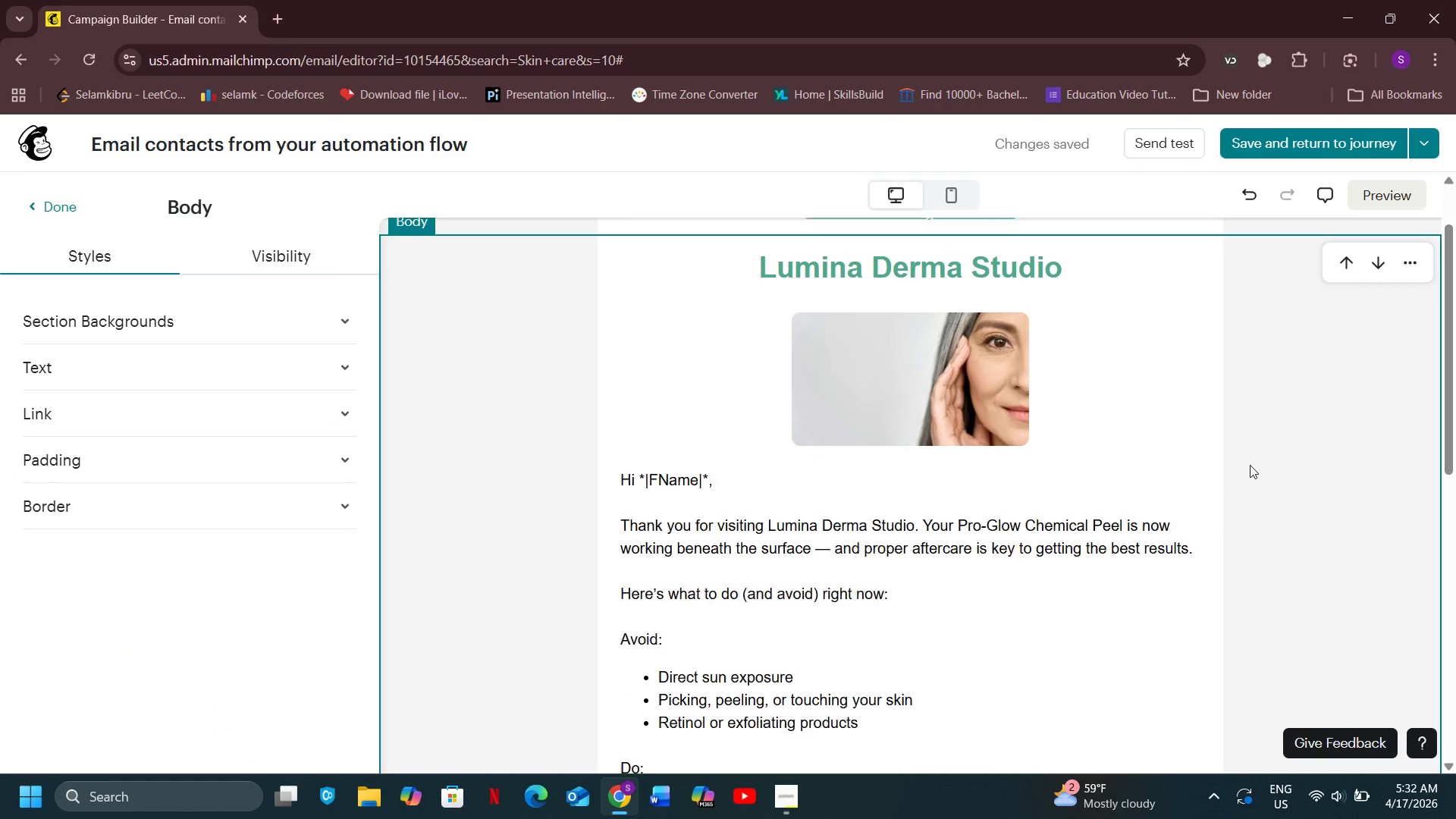 
scroll: coordinate [1250, 465], scroll_direction: down, amount: 1.0
 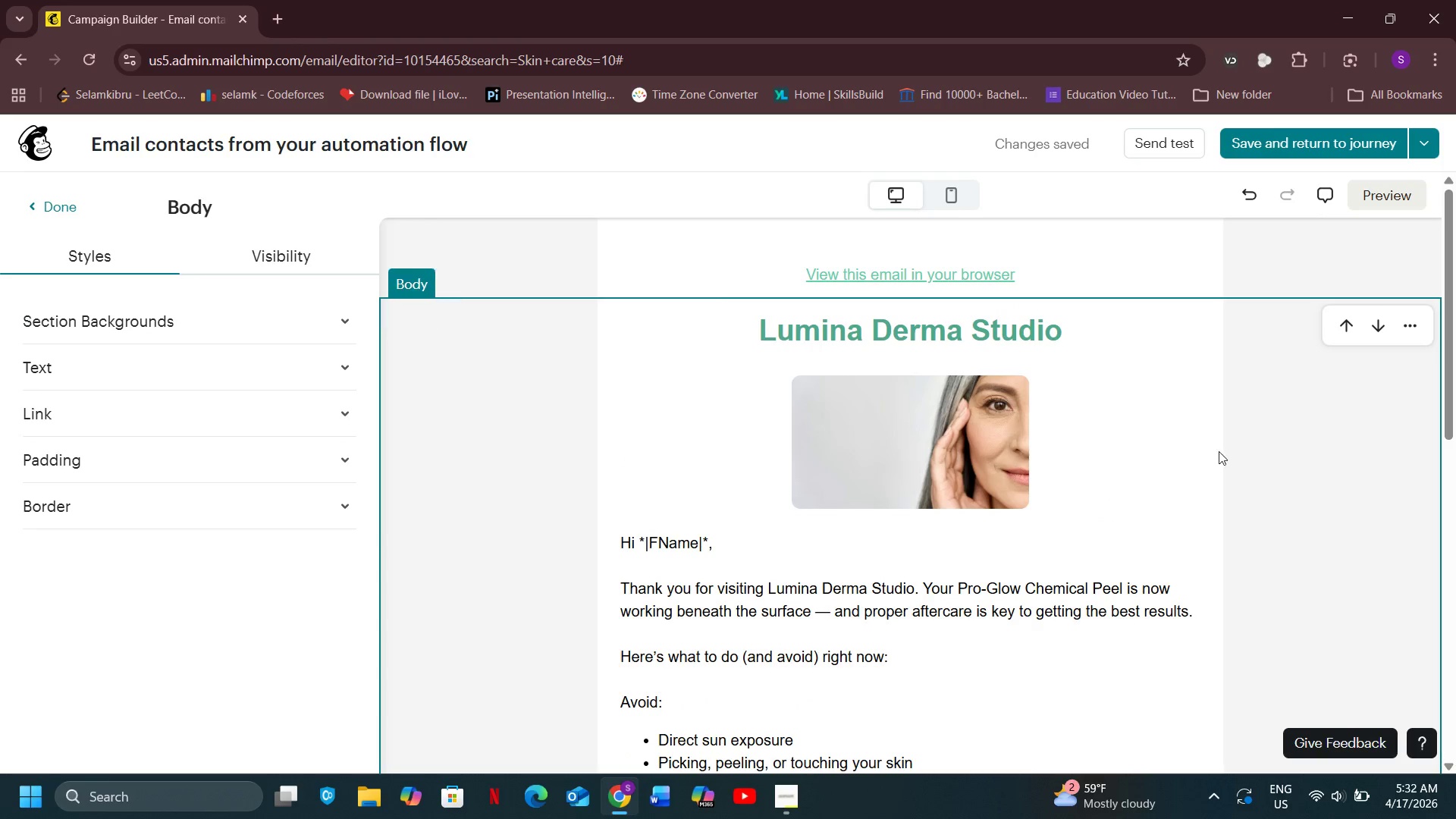 
scroll: coordinate [1249, 465], scroll_direction: up, amount: 2.0
 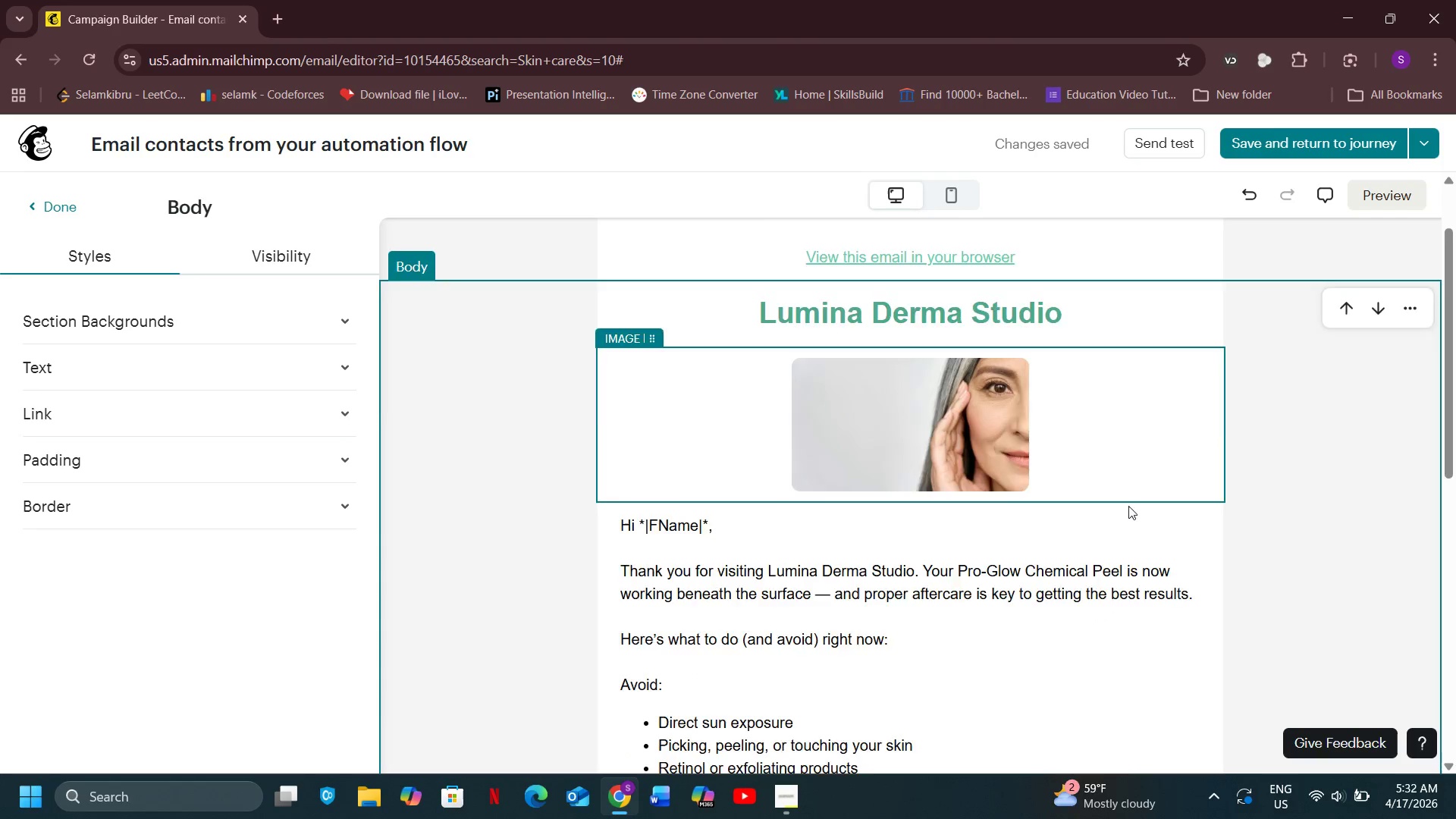 
scroll: coordinate [1124, 506], scroll_direction: down, amount: 4.0
 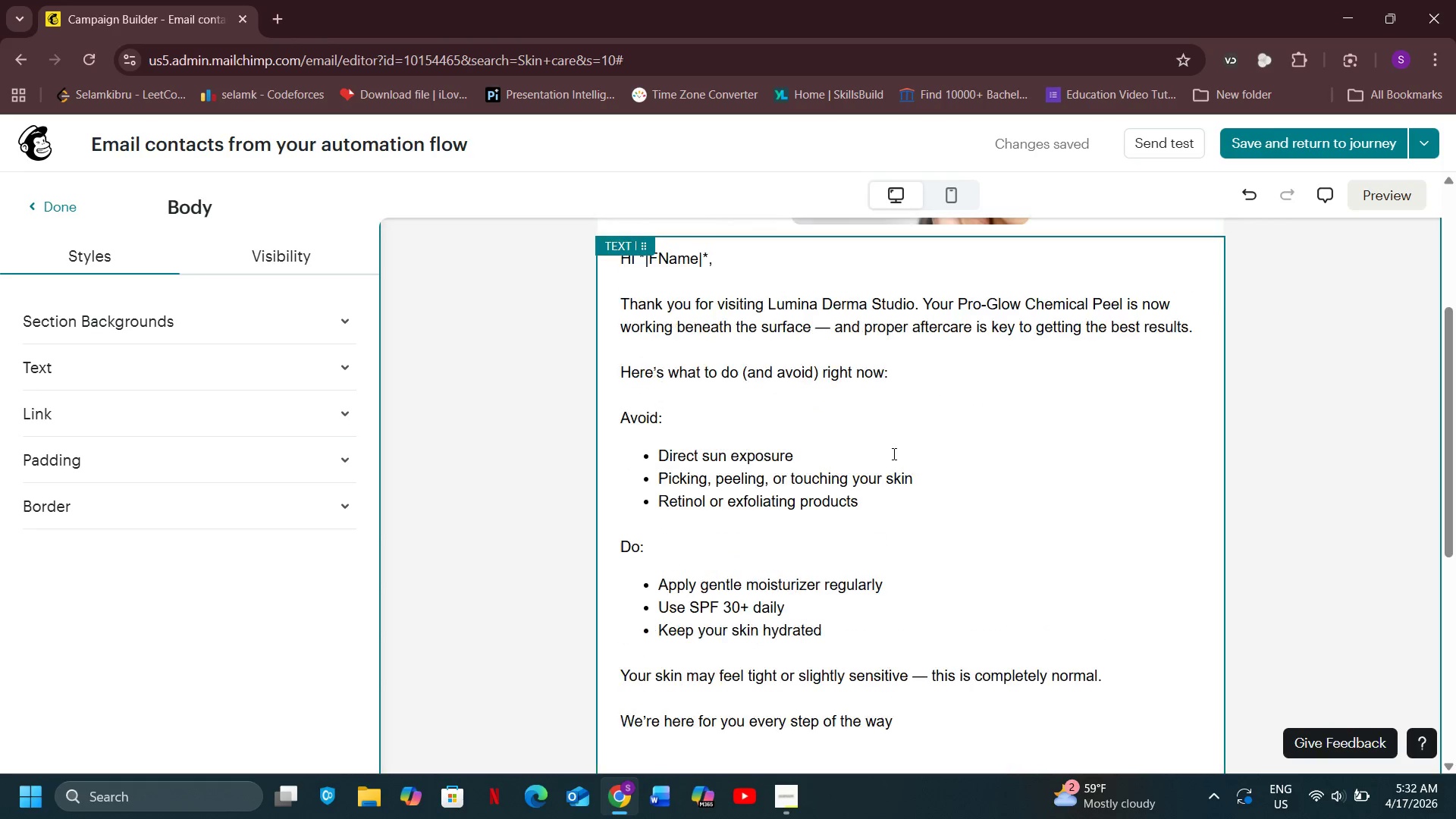 
scroll: coordinate [893, 446], scroll_direction: up, amount: 5.0
 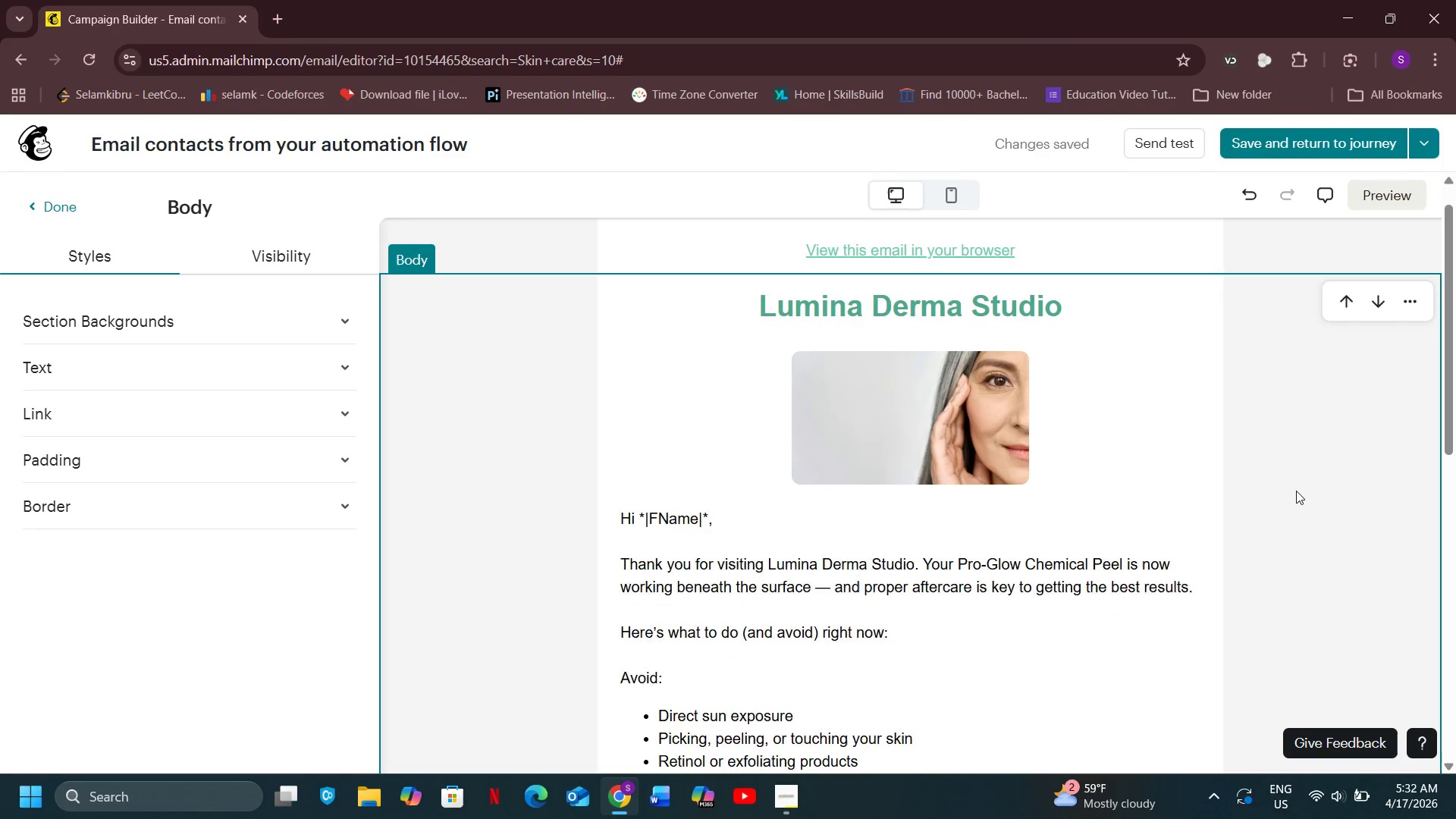 
scroll: coordinate [1227, 505], scroll_direction: down, amount: 10.0
 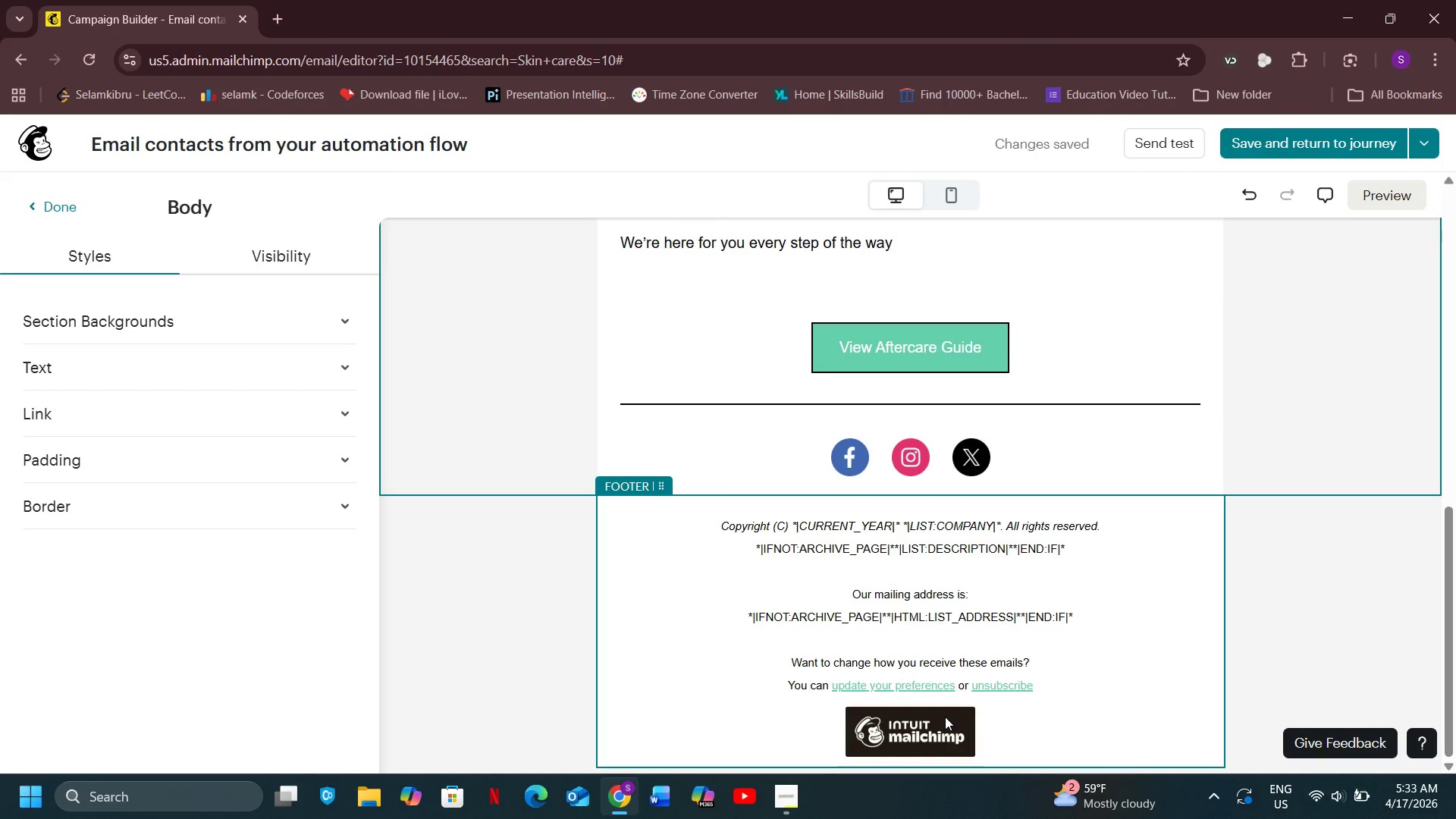 
left_click([945, 717])
 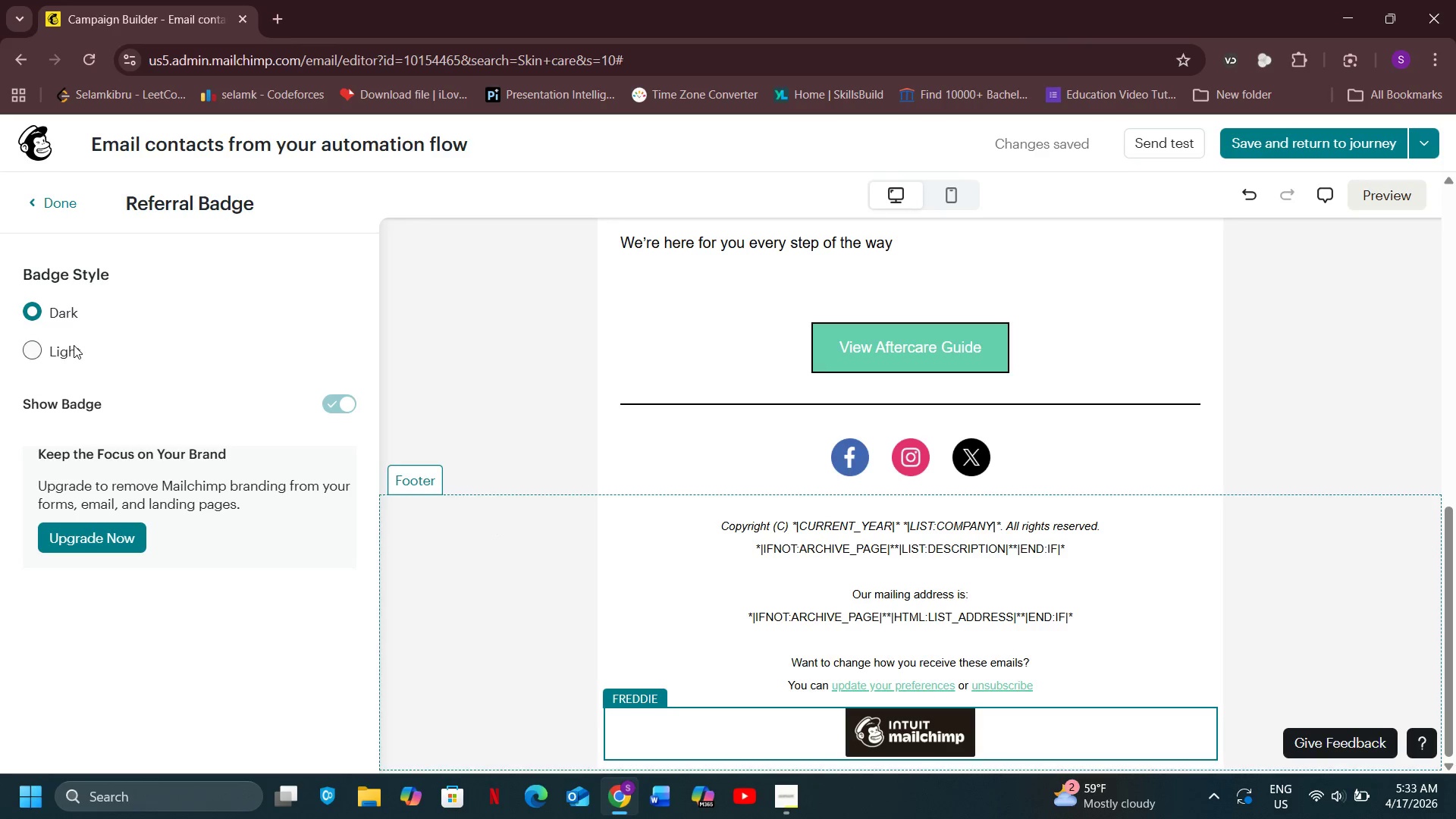 
left_click([74, 345])
 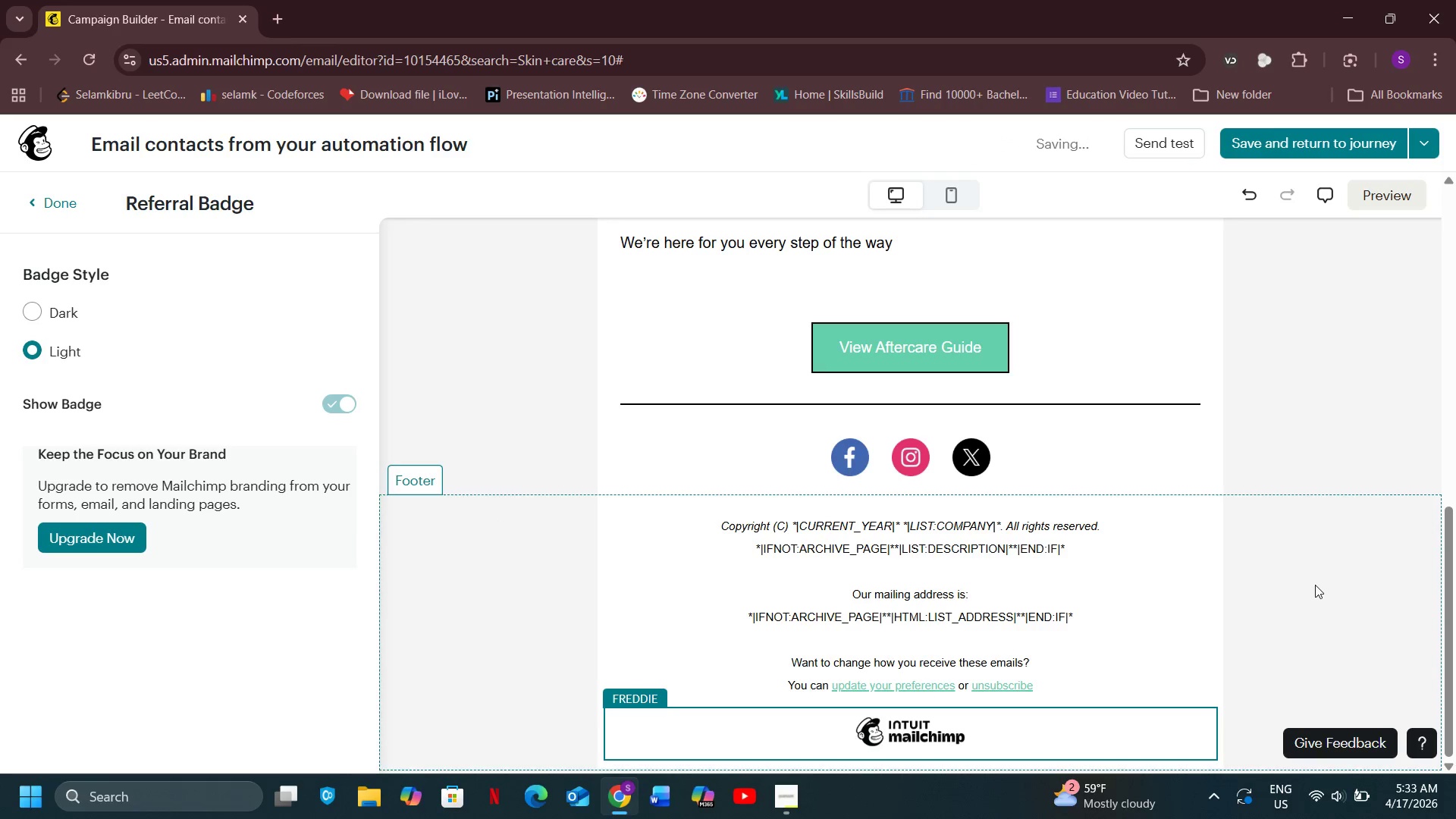 
left_click([1315, 585])
 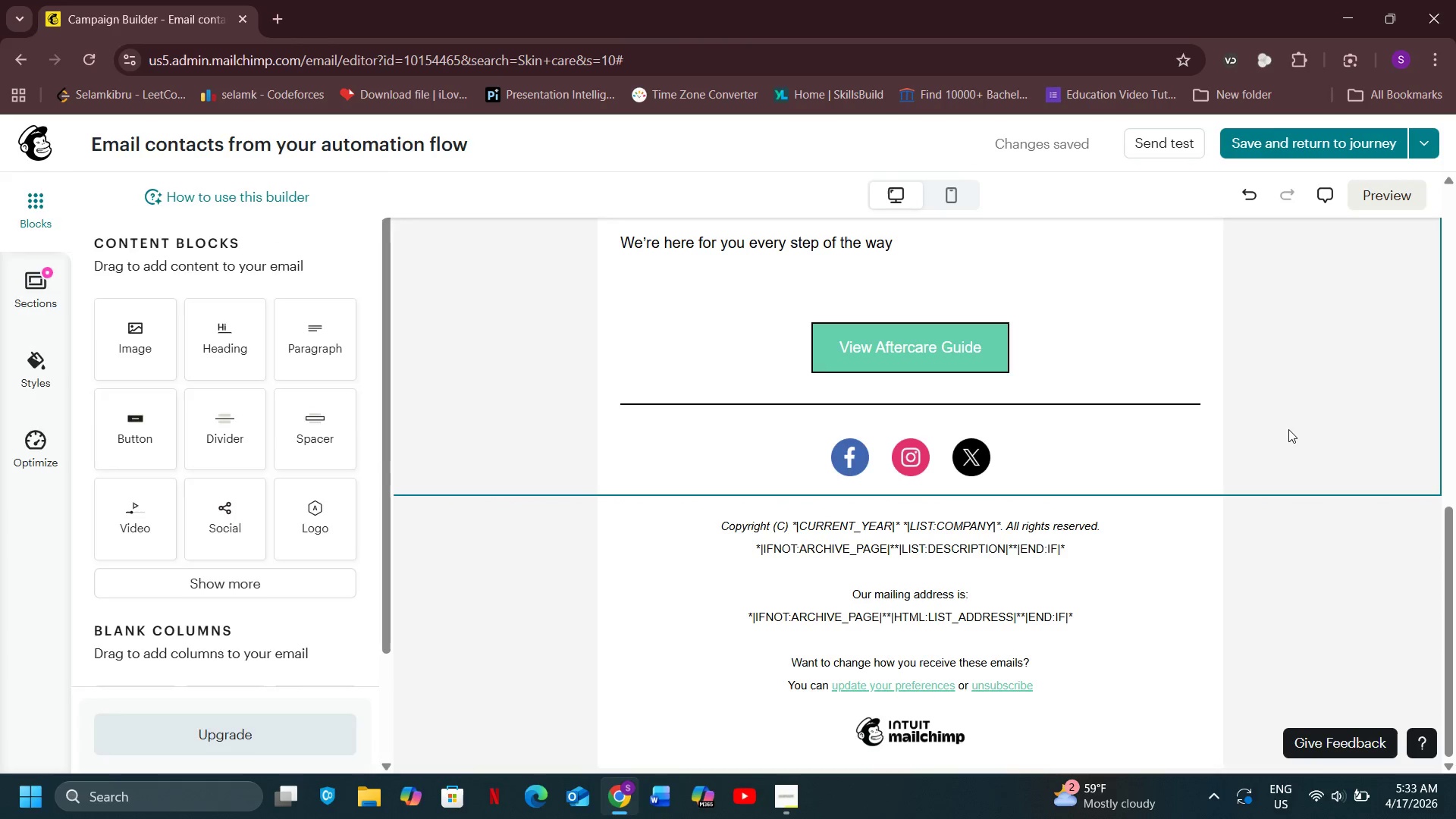 
left_click([1288, 429])
 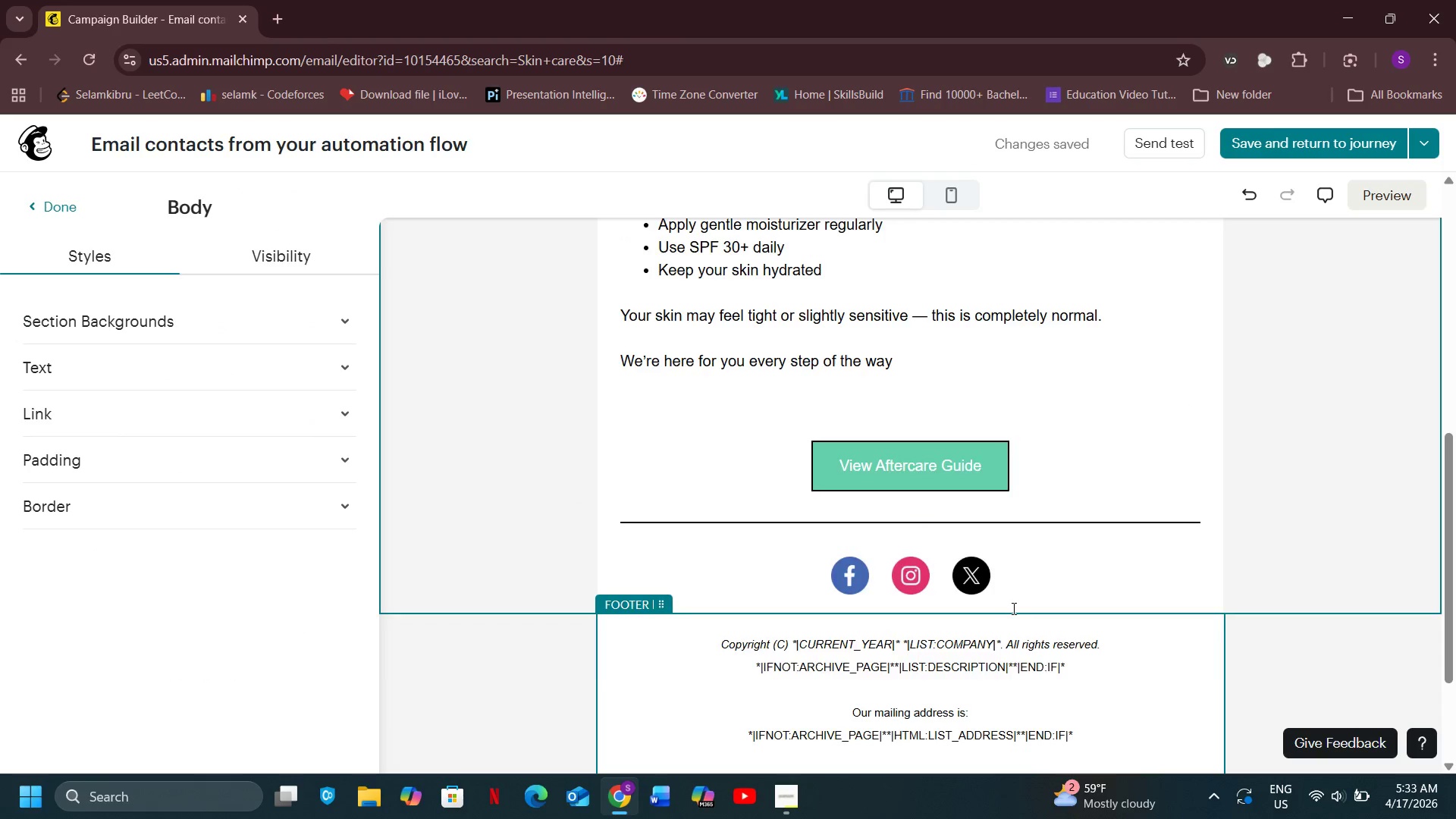 
scroll: coordinate [1003, 593], scroll_direction: up, amount: 5.0
 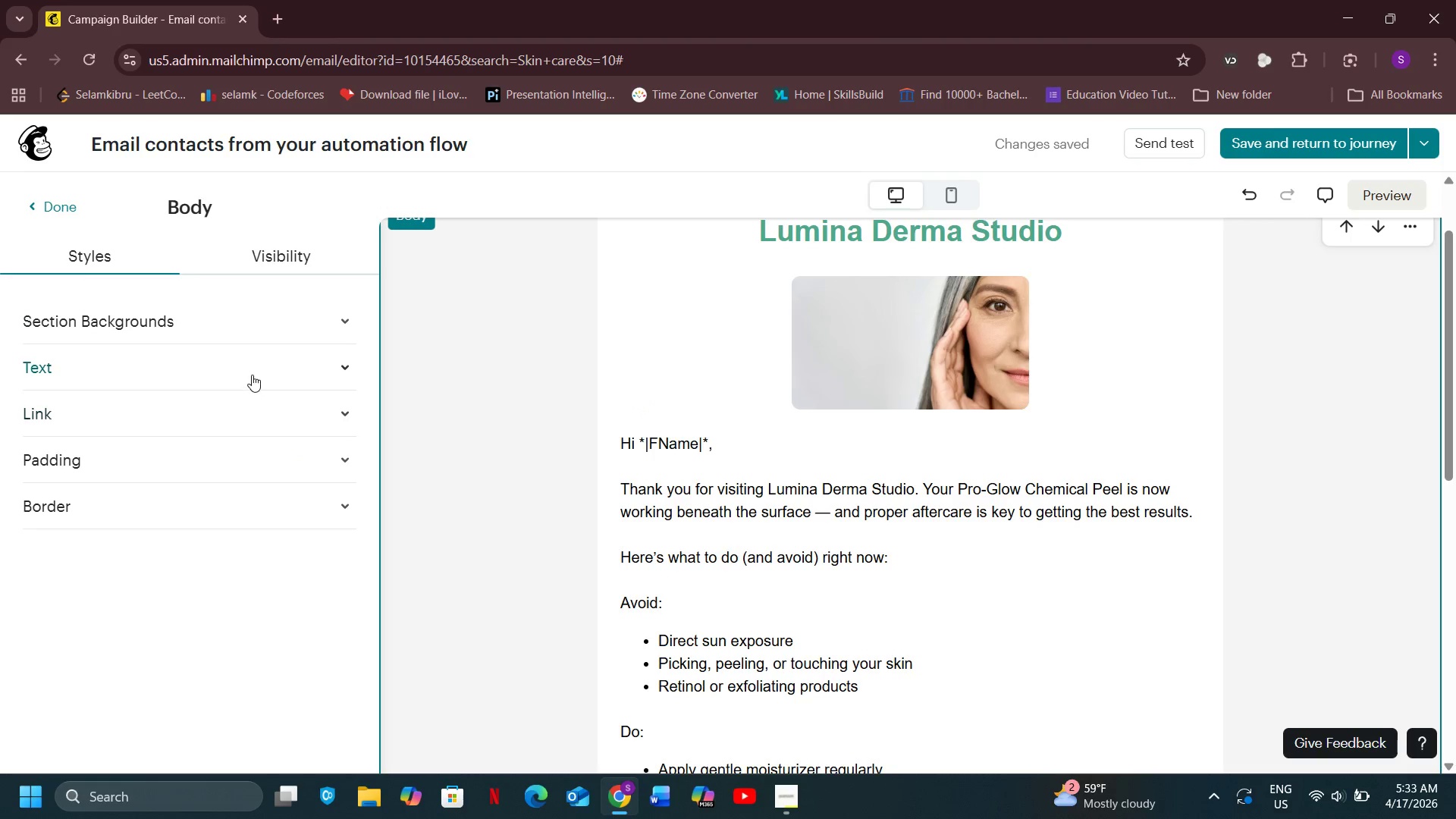 
left_click([252, 374])
 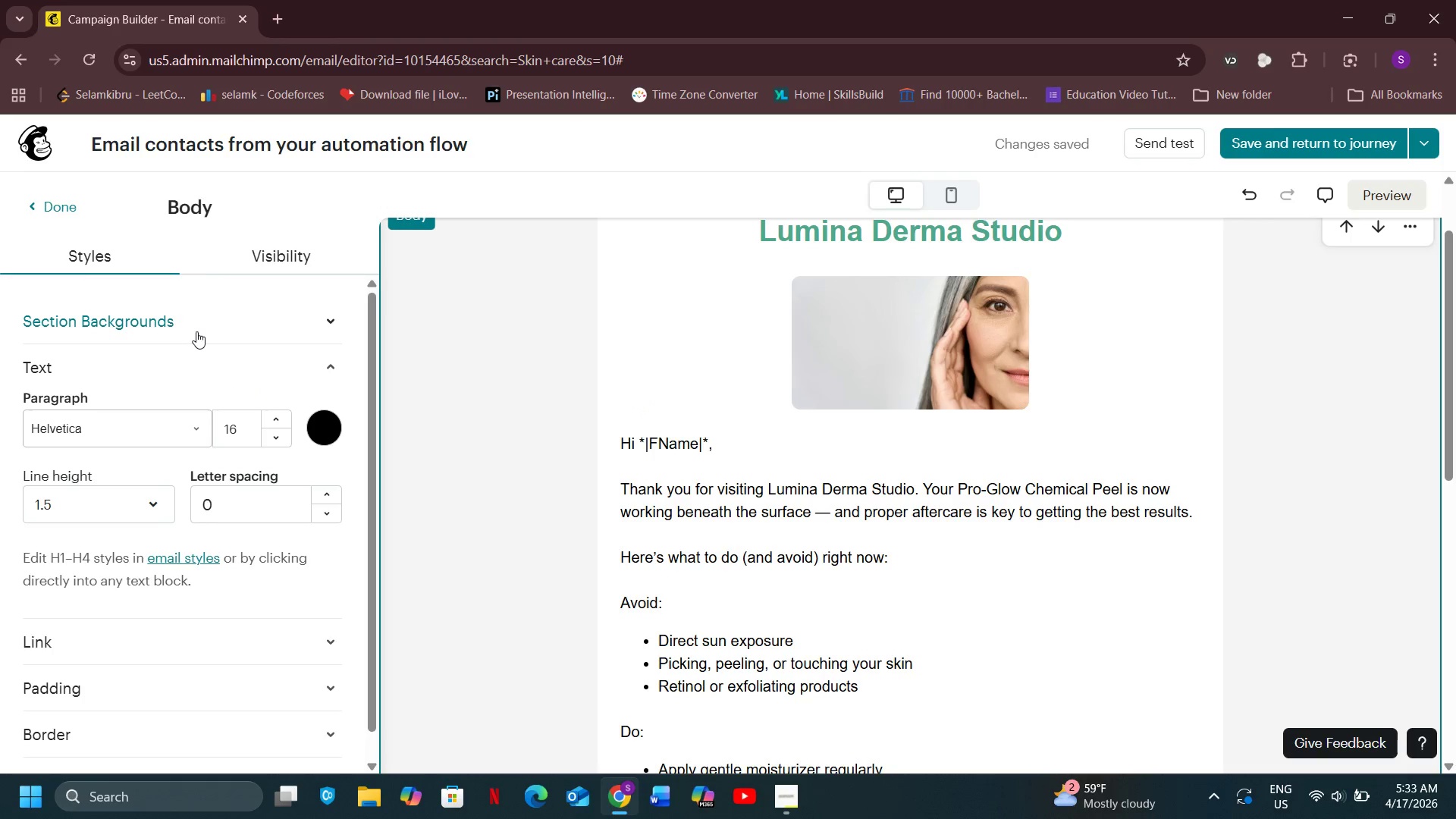 
left_click([196, 331])
 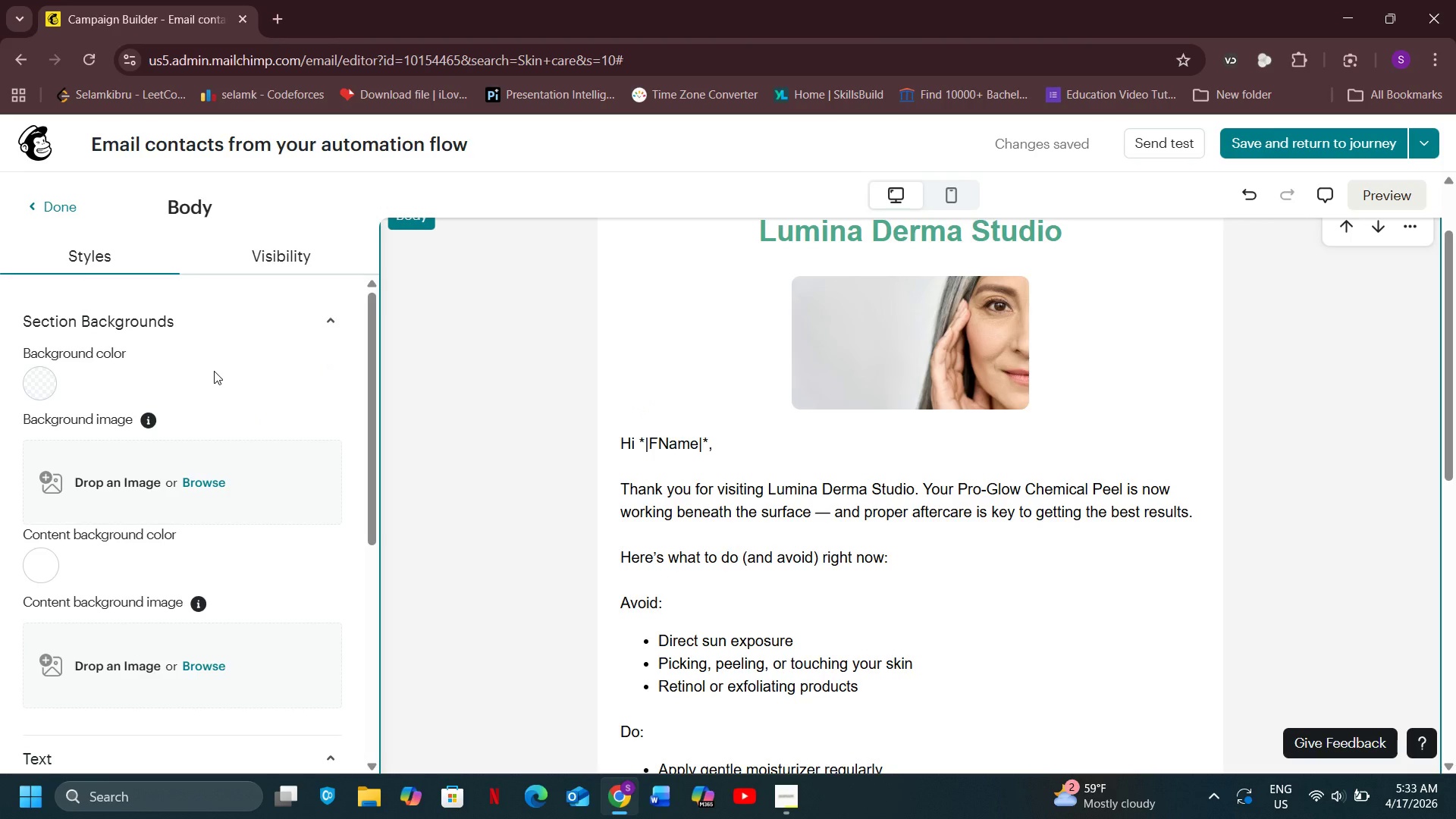 
wait(5.05)
 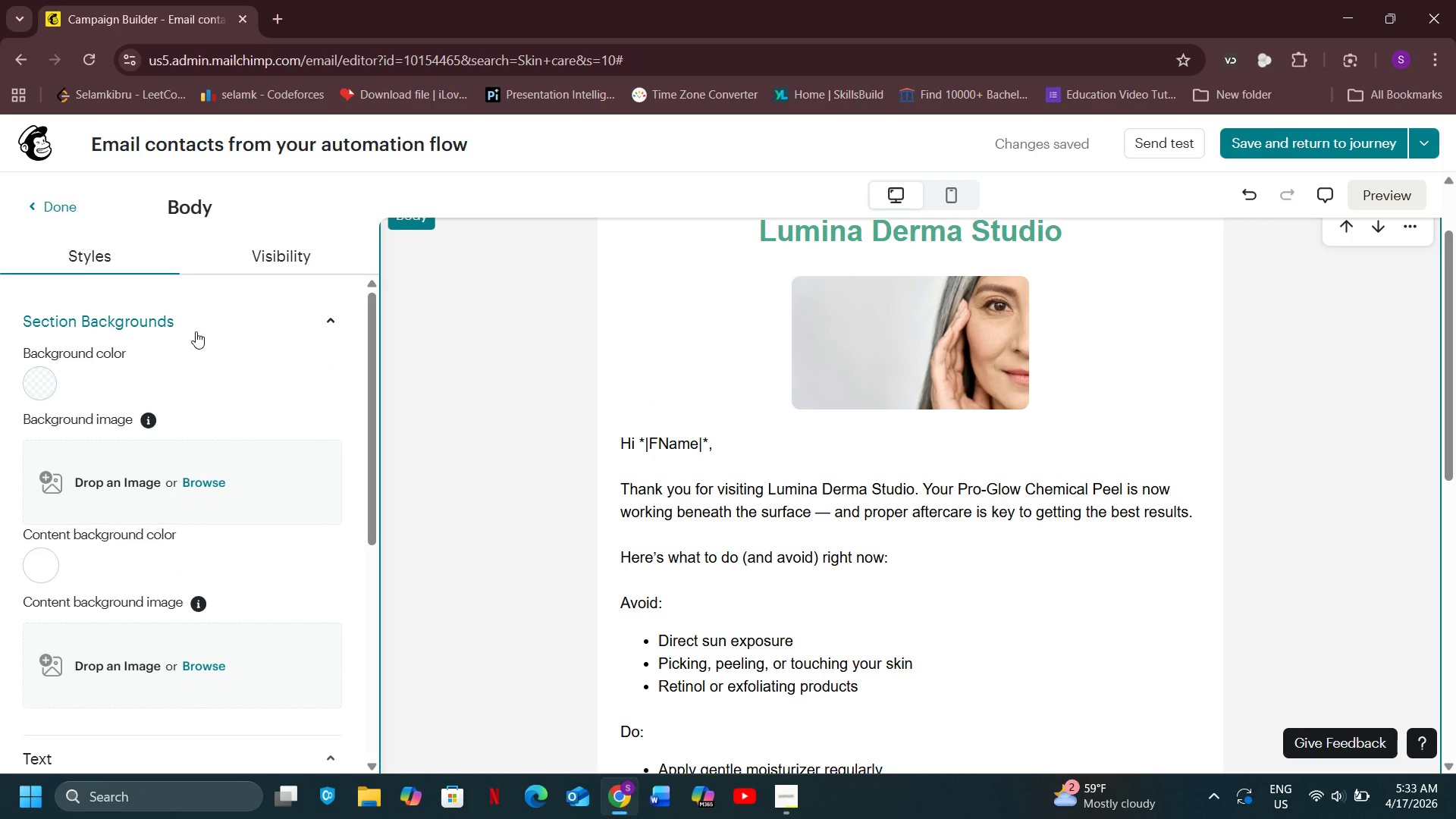 
scroll: coordinate [218, 374], scroll_direction: down, amount: 4.0
 